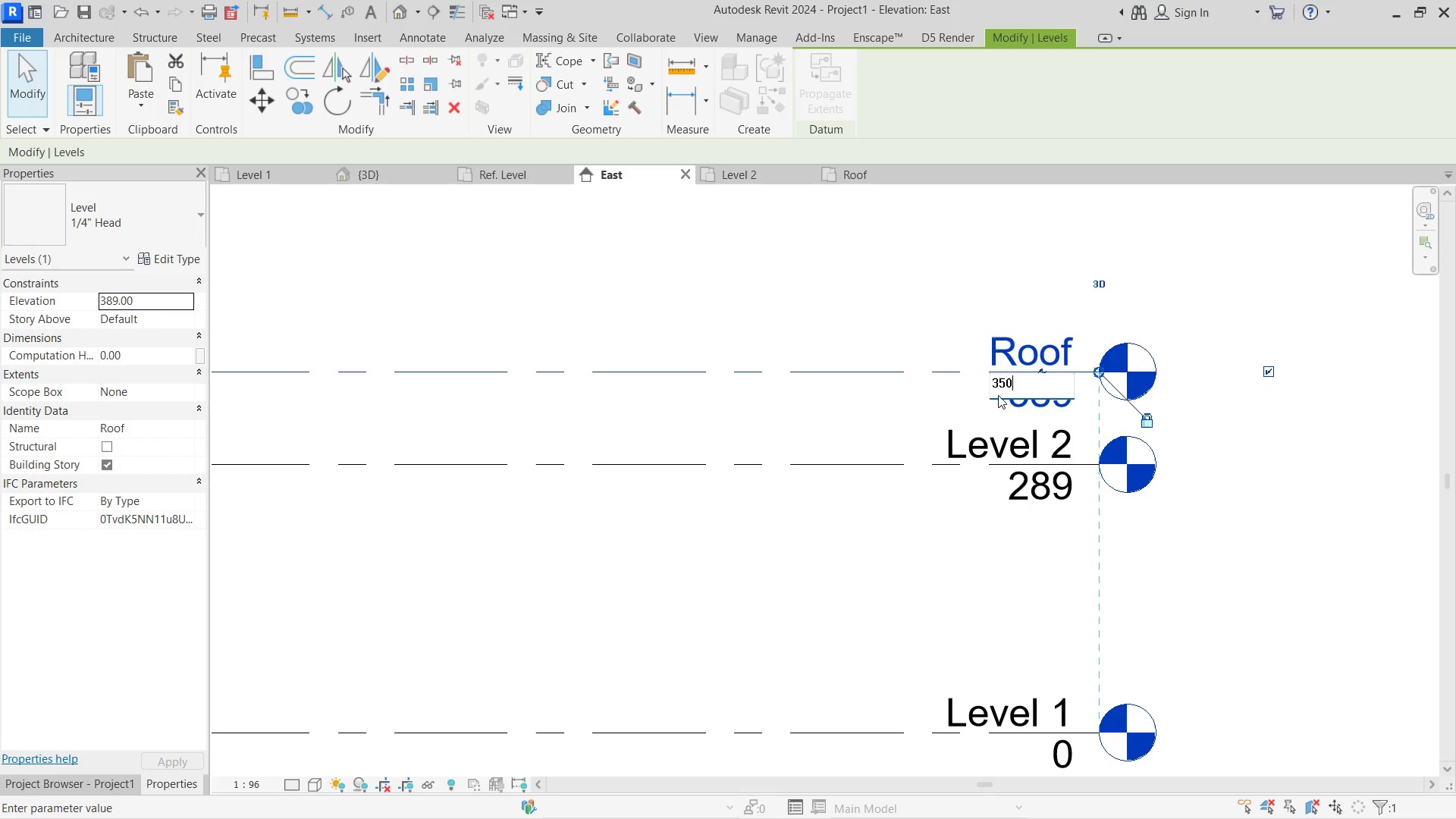 
key(NumpadEnter)
 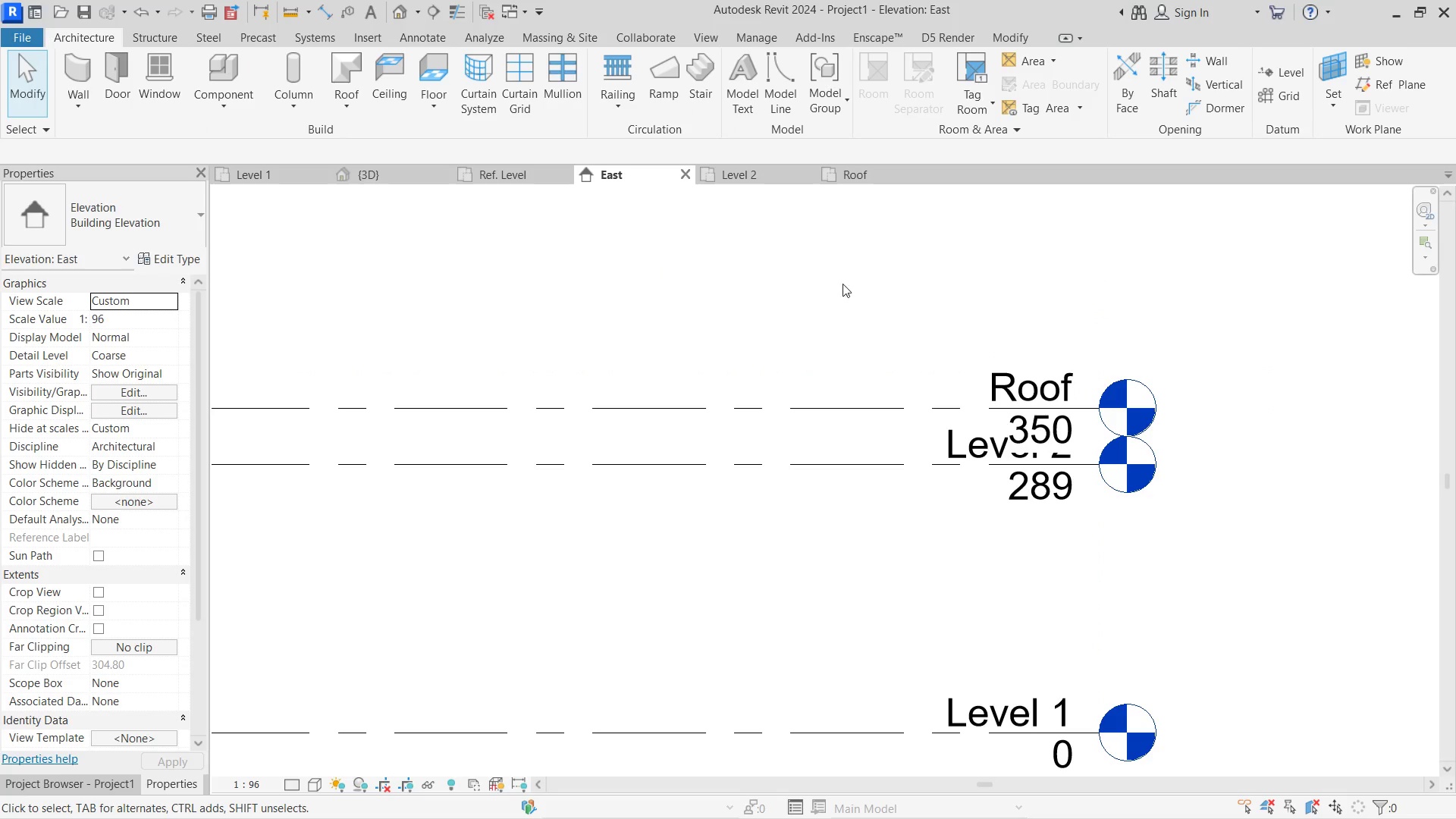 
scroll: coordinate [908, 287], scroll_direction: down, amount: 4.0
 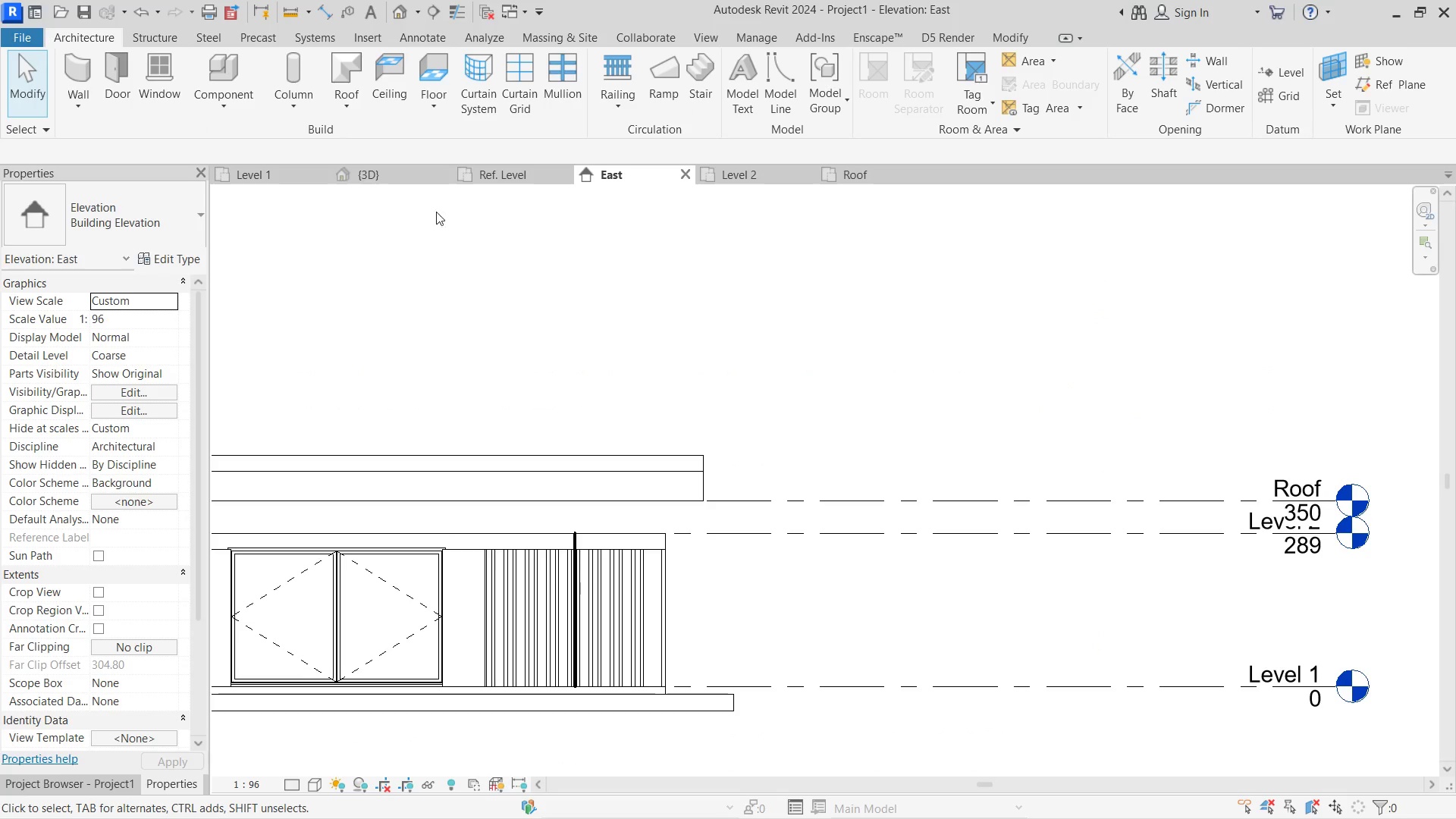 
left_click([370, 168])
 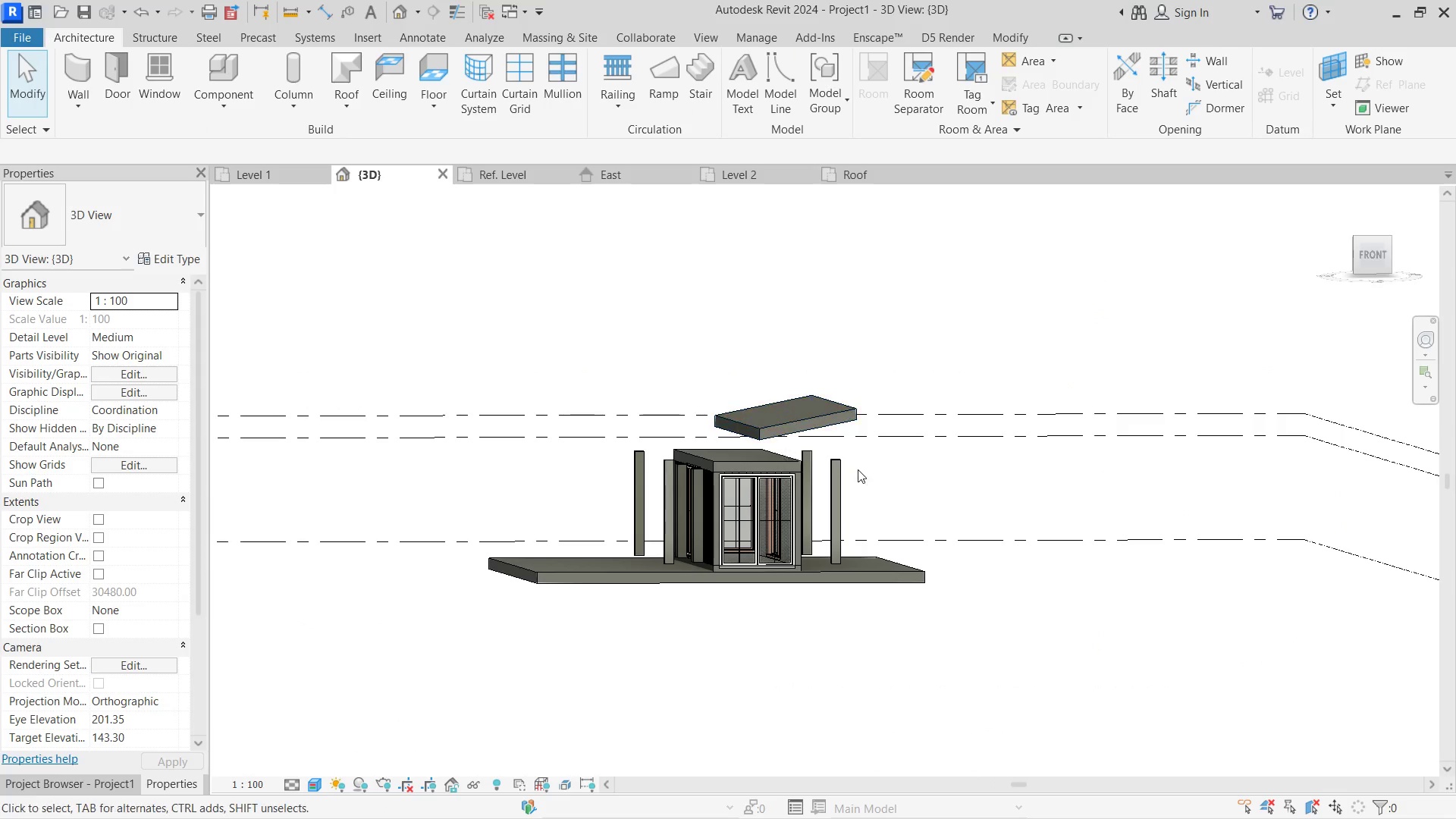 
hold_key(key=ShiftLeft, duration=1.51)
 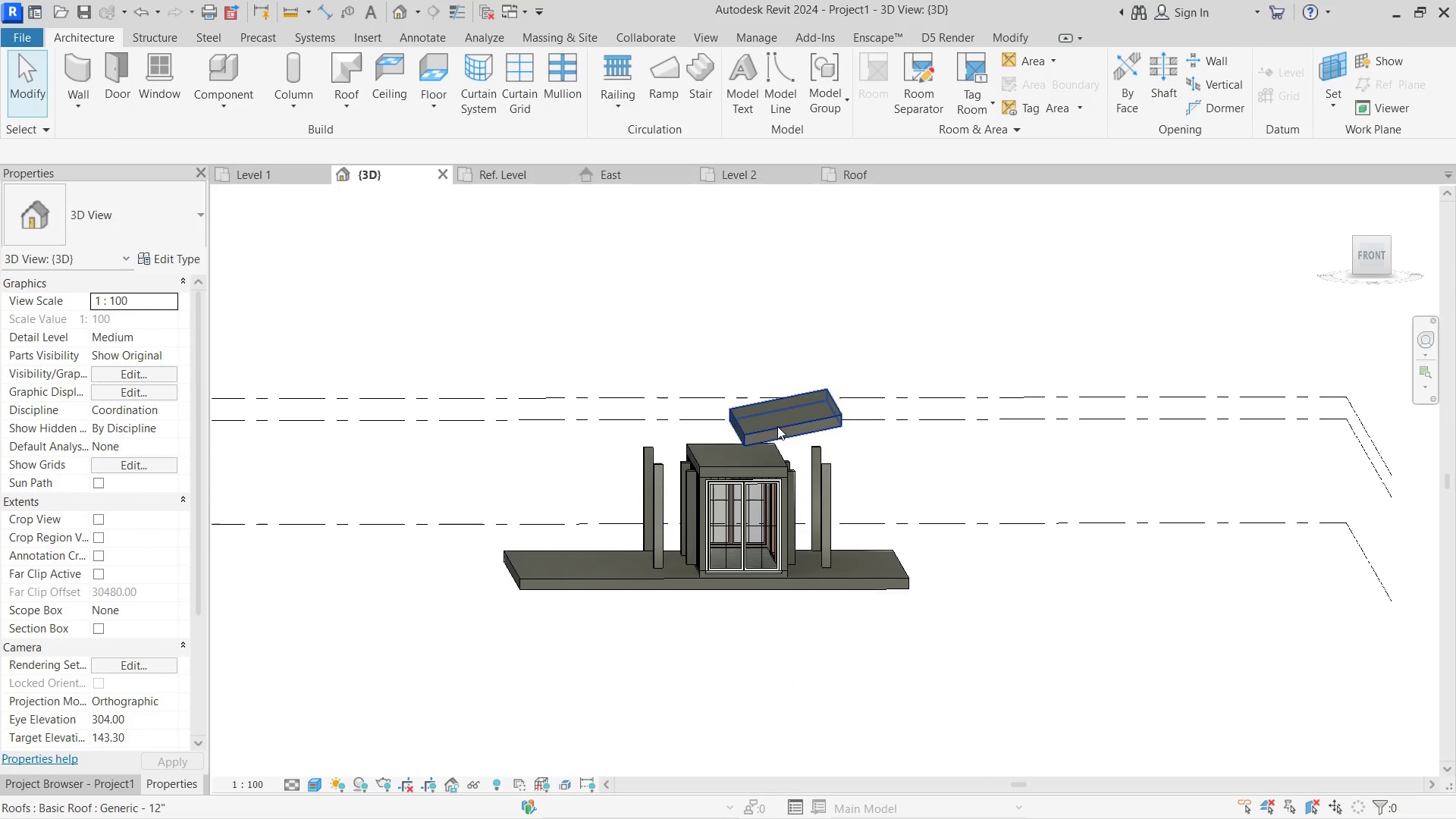 
left_click([777, 426])
 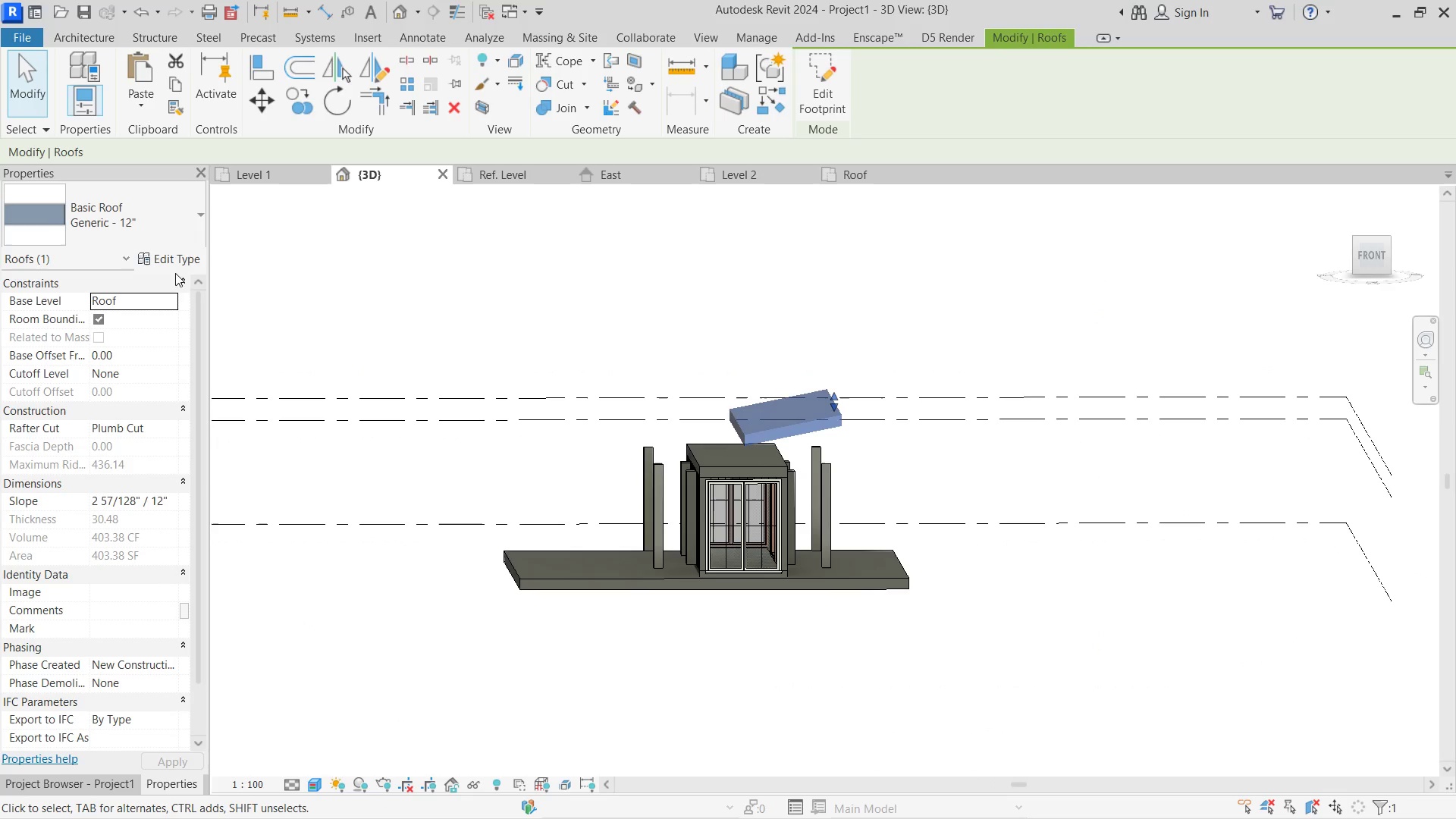 
left_click([162, 254])
 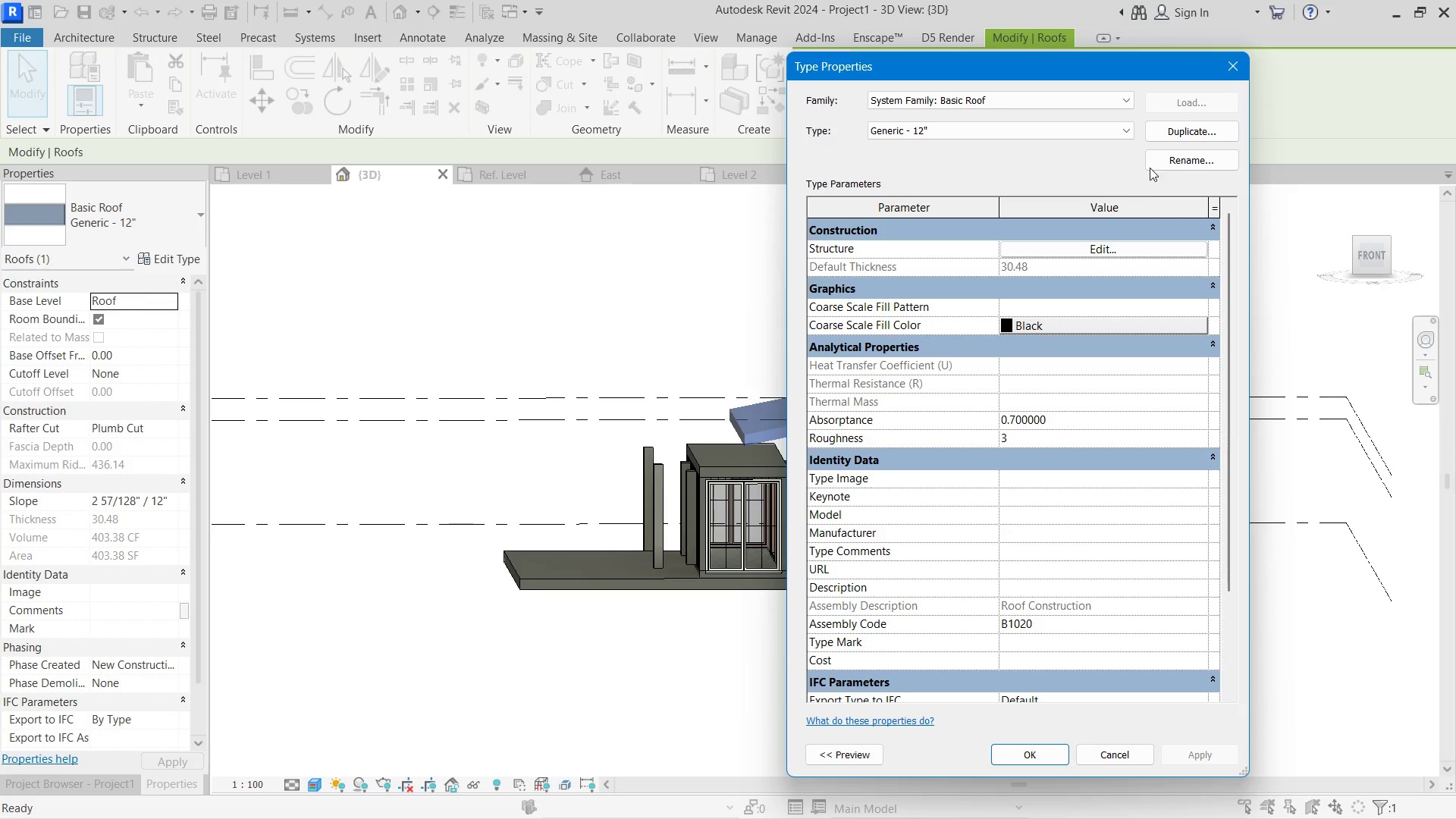 
left_click([1179, 129])
 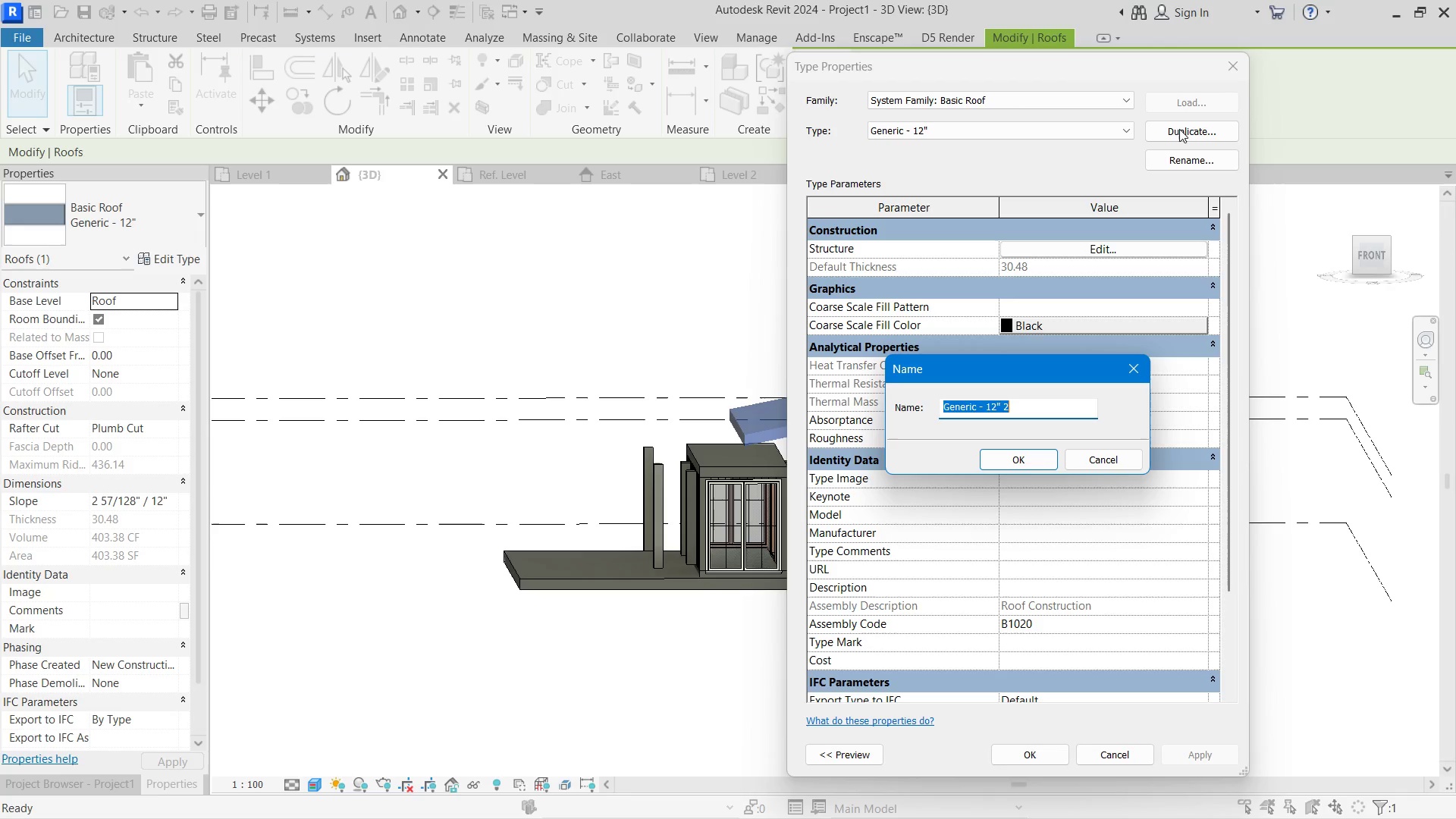 
type(roof)
 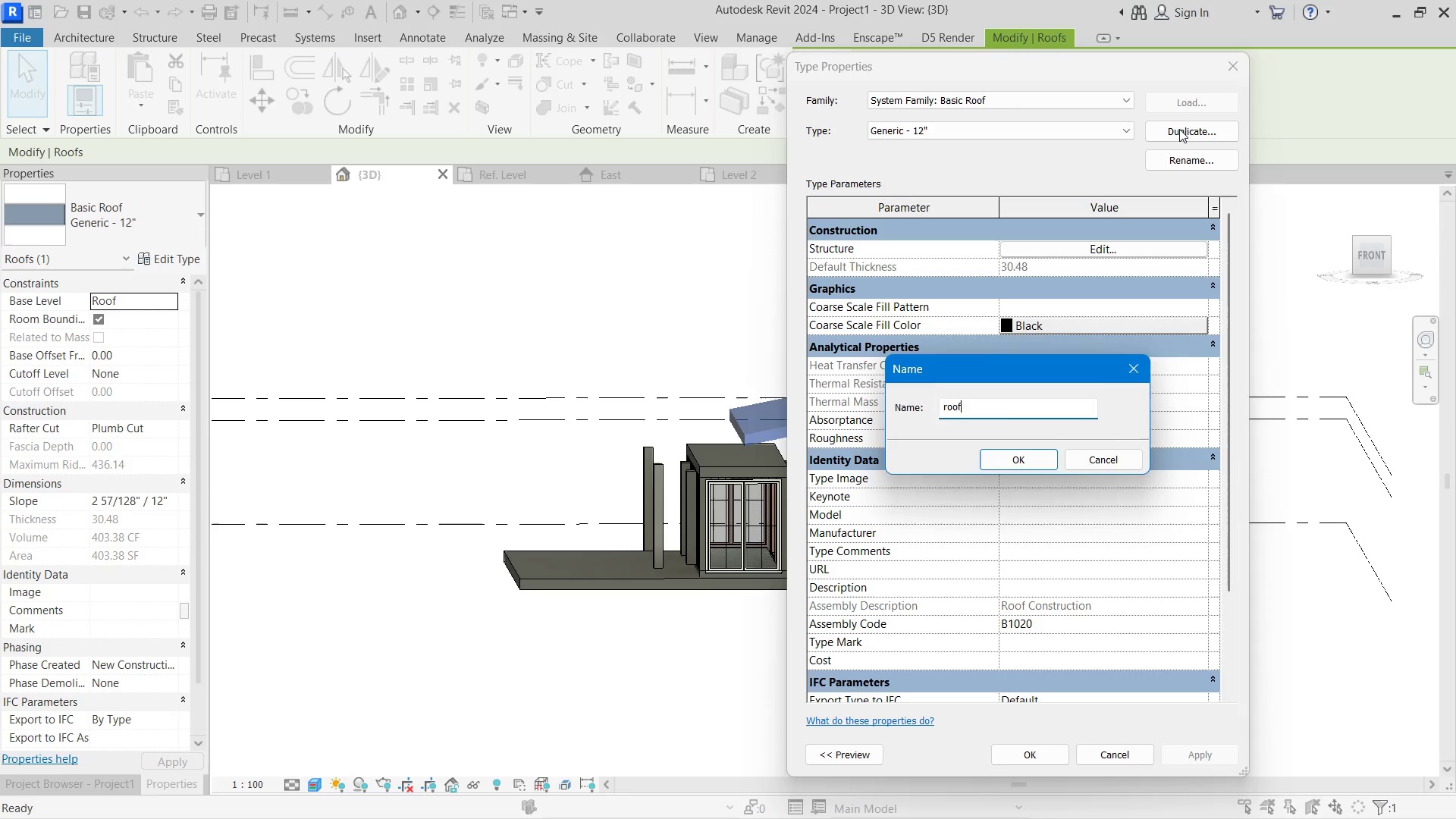 
key(Enter)
 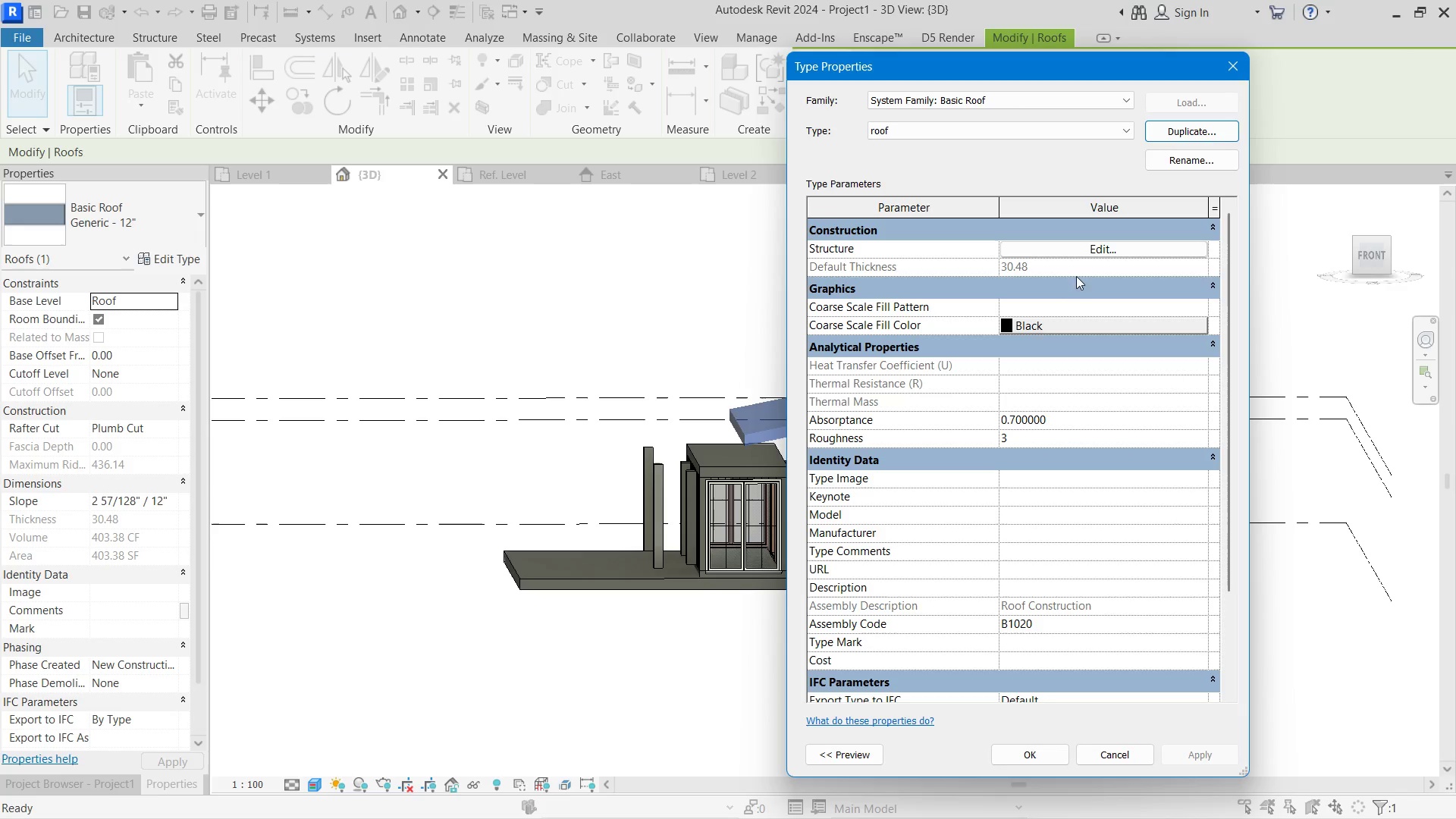 
left_click([1069, 243])
 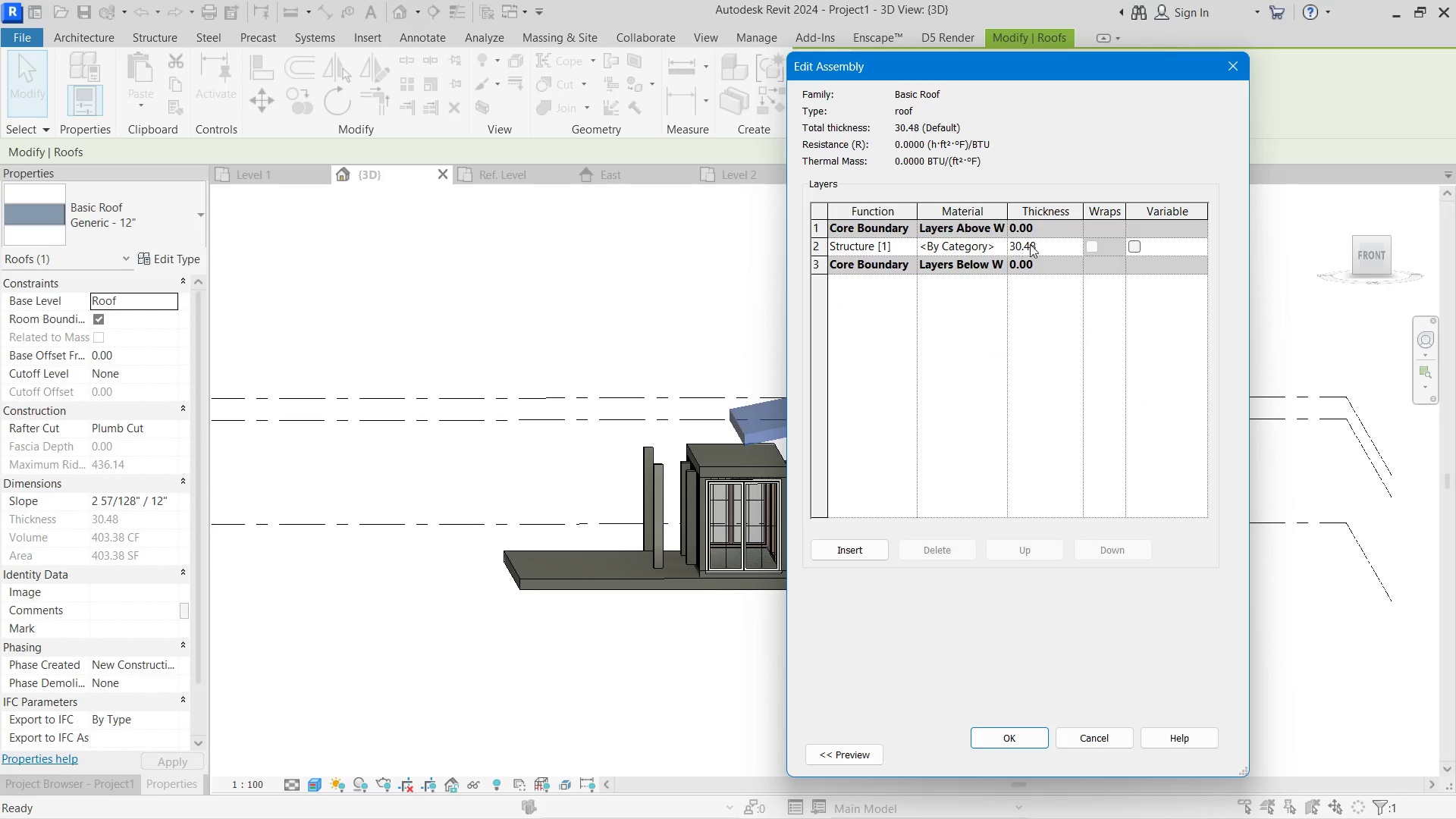 
left_click_drag(start_coordinate=[1066, 244], to_coordinate=[1060, 245])
 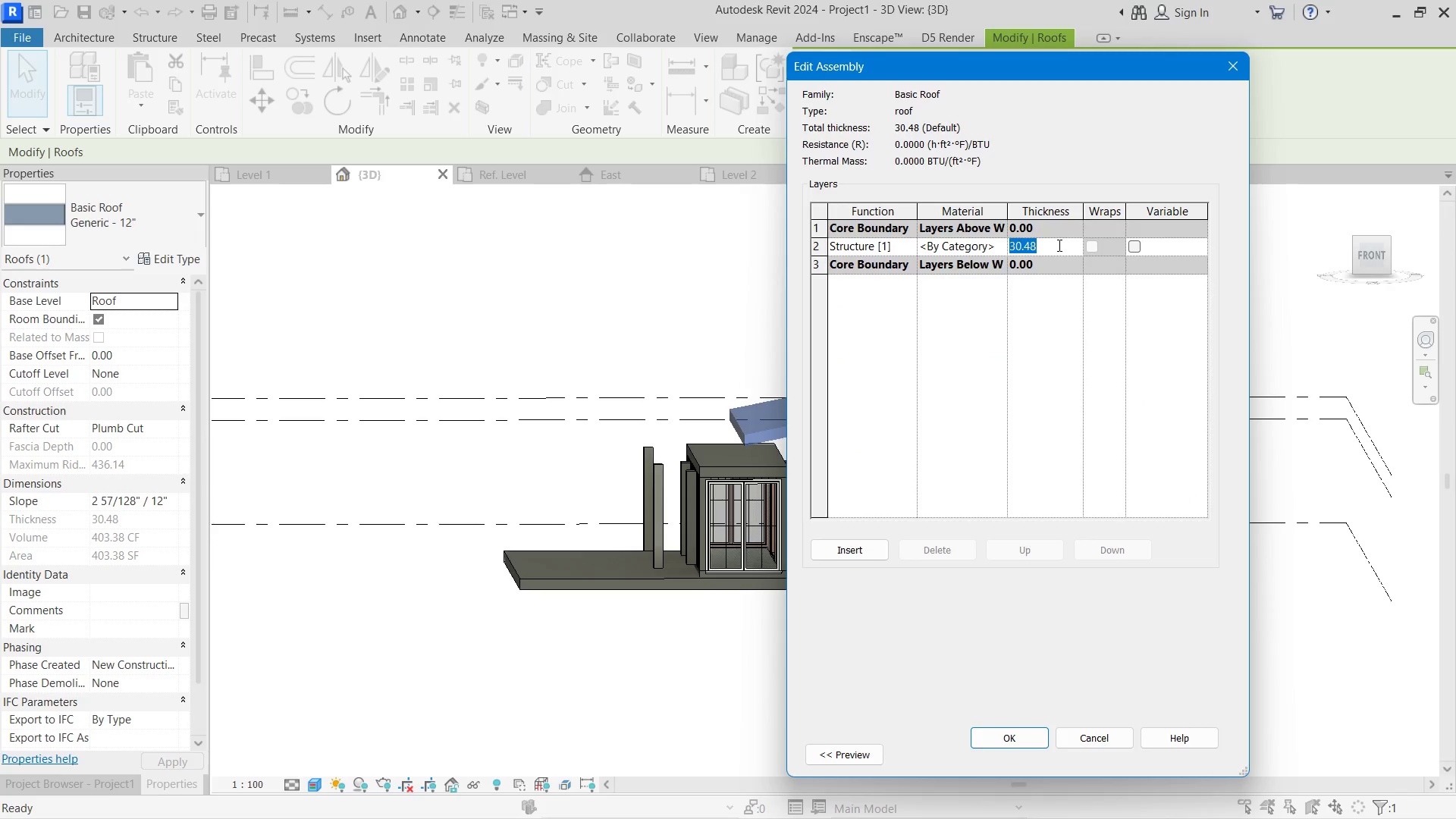 
key(Numpad1)
 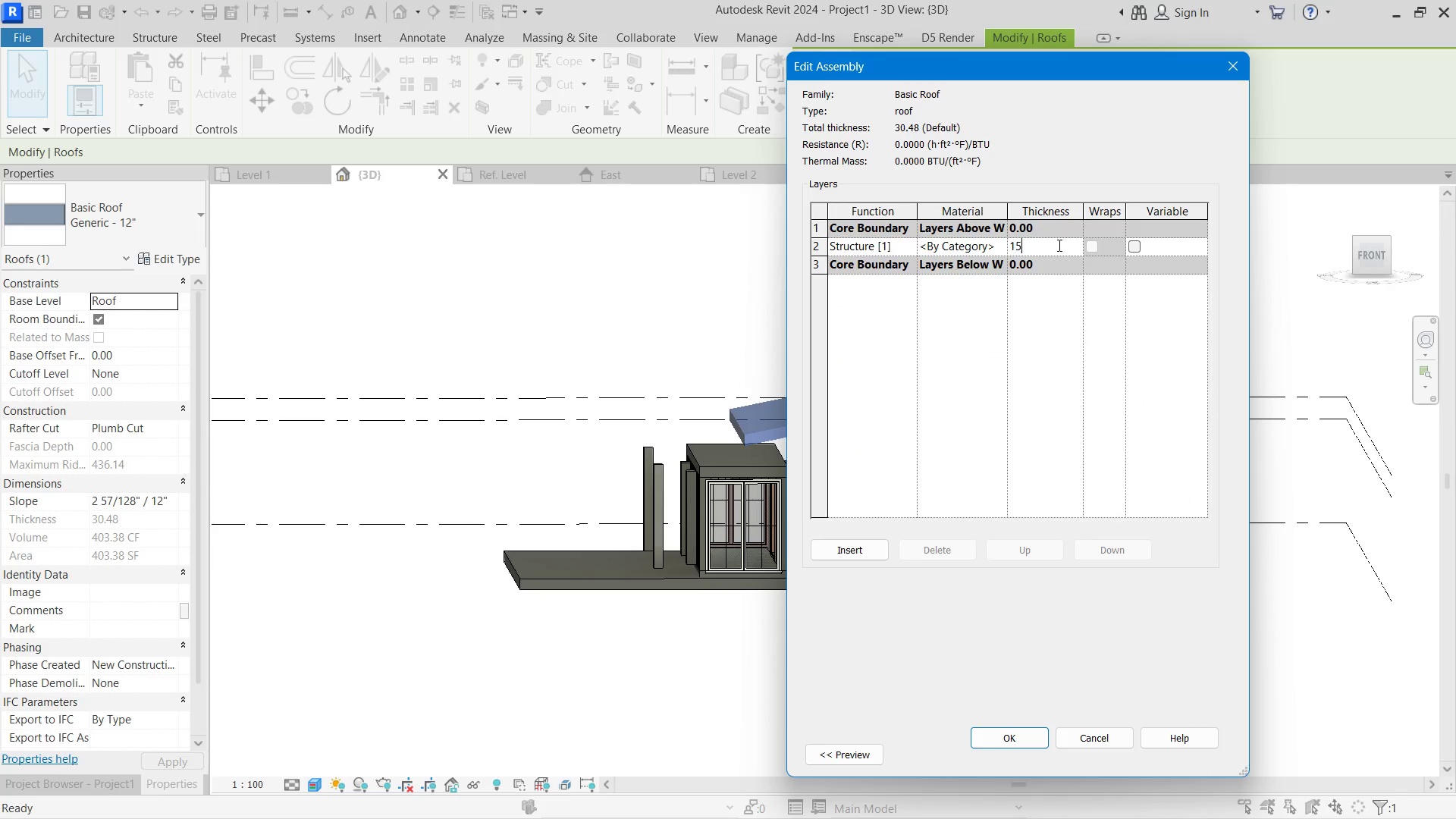 
key(Numpad5)
 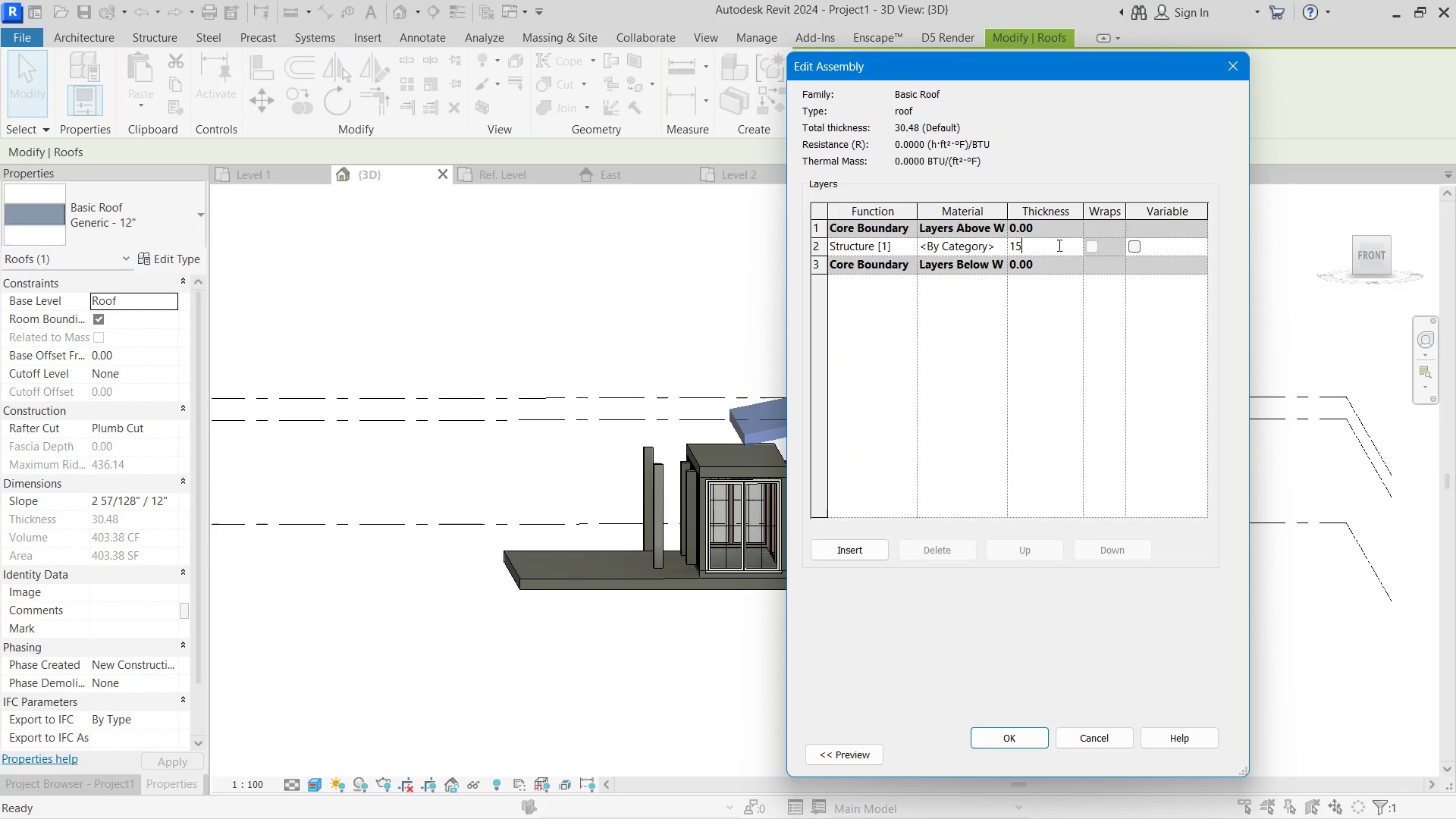 
key(Backspace)
 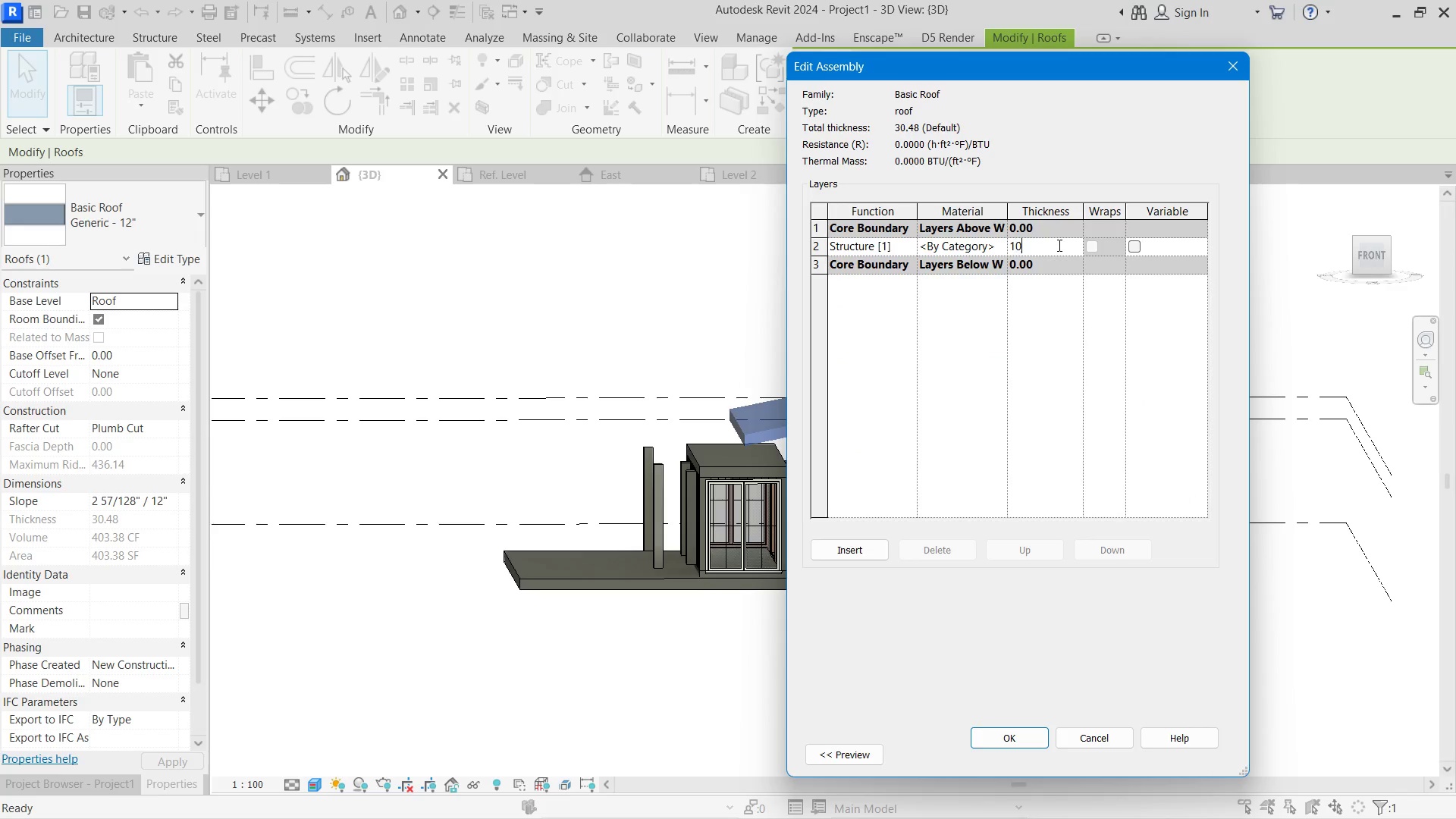 
key(Numpad0)
 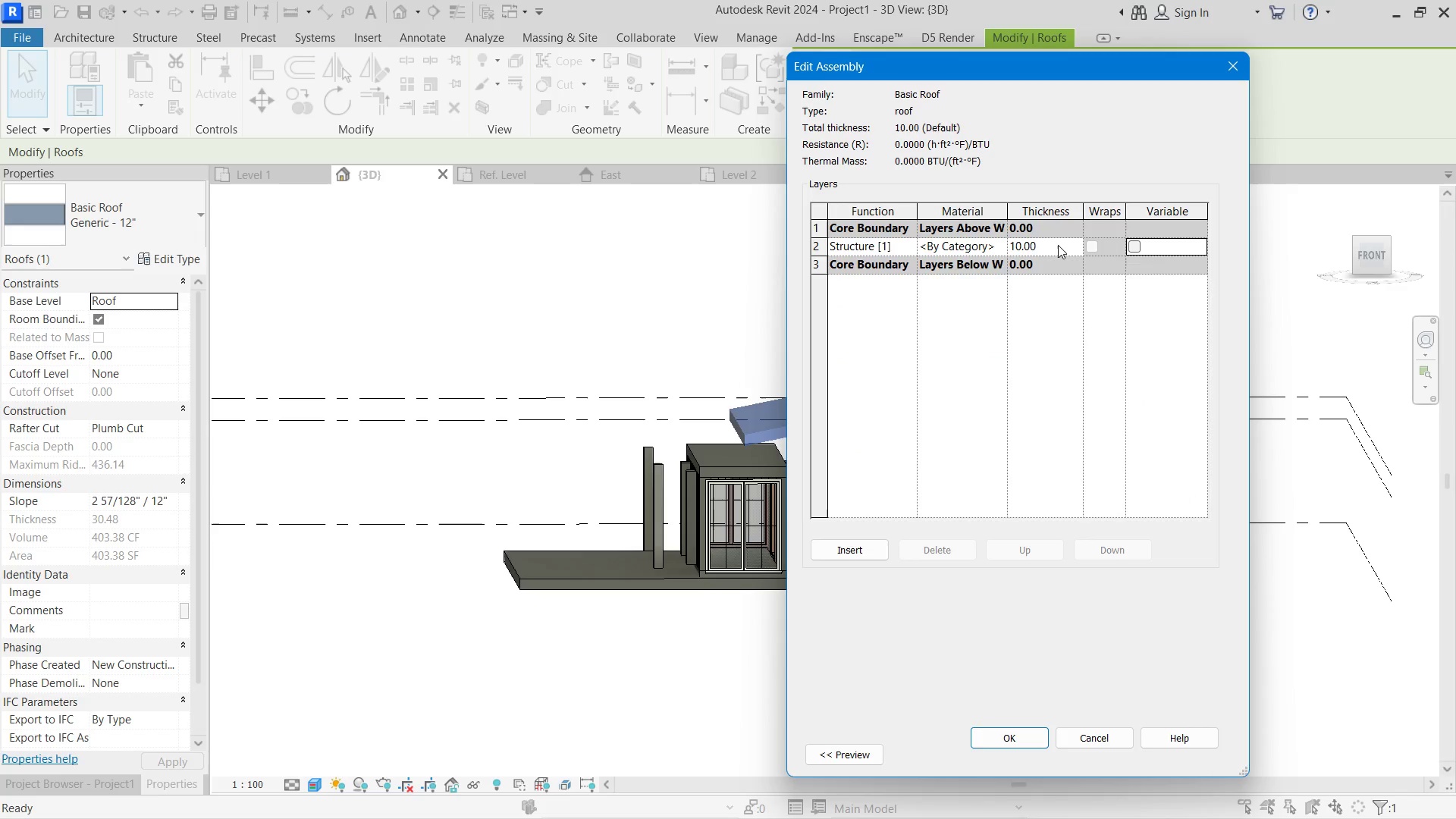 
key(NumpadEnter)
 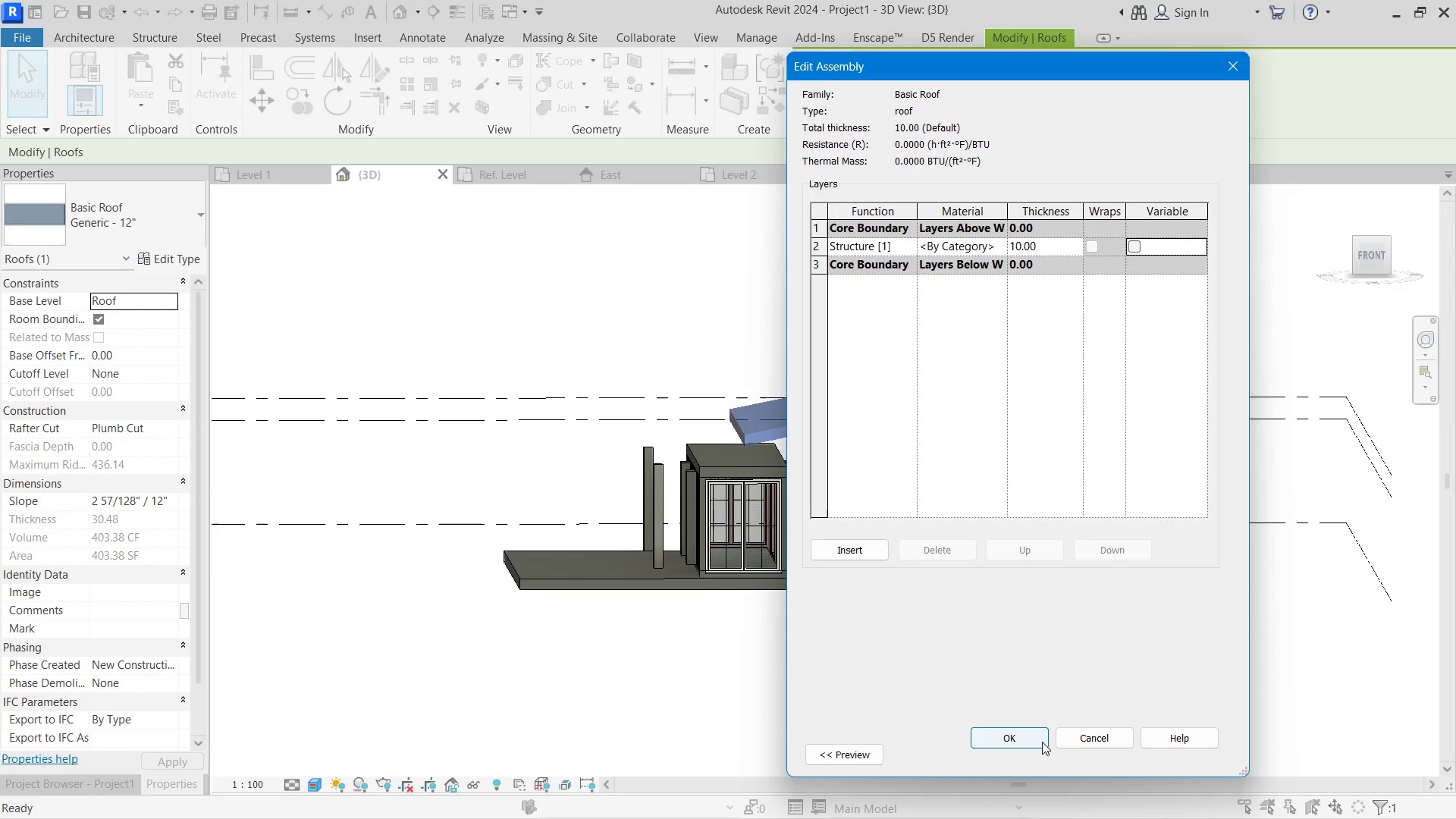 
left_click([1028, 742])
 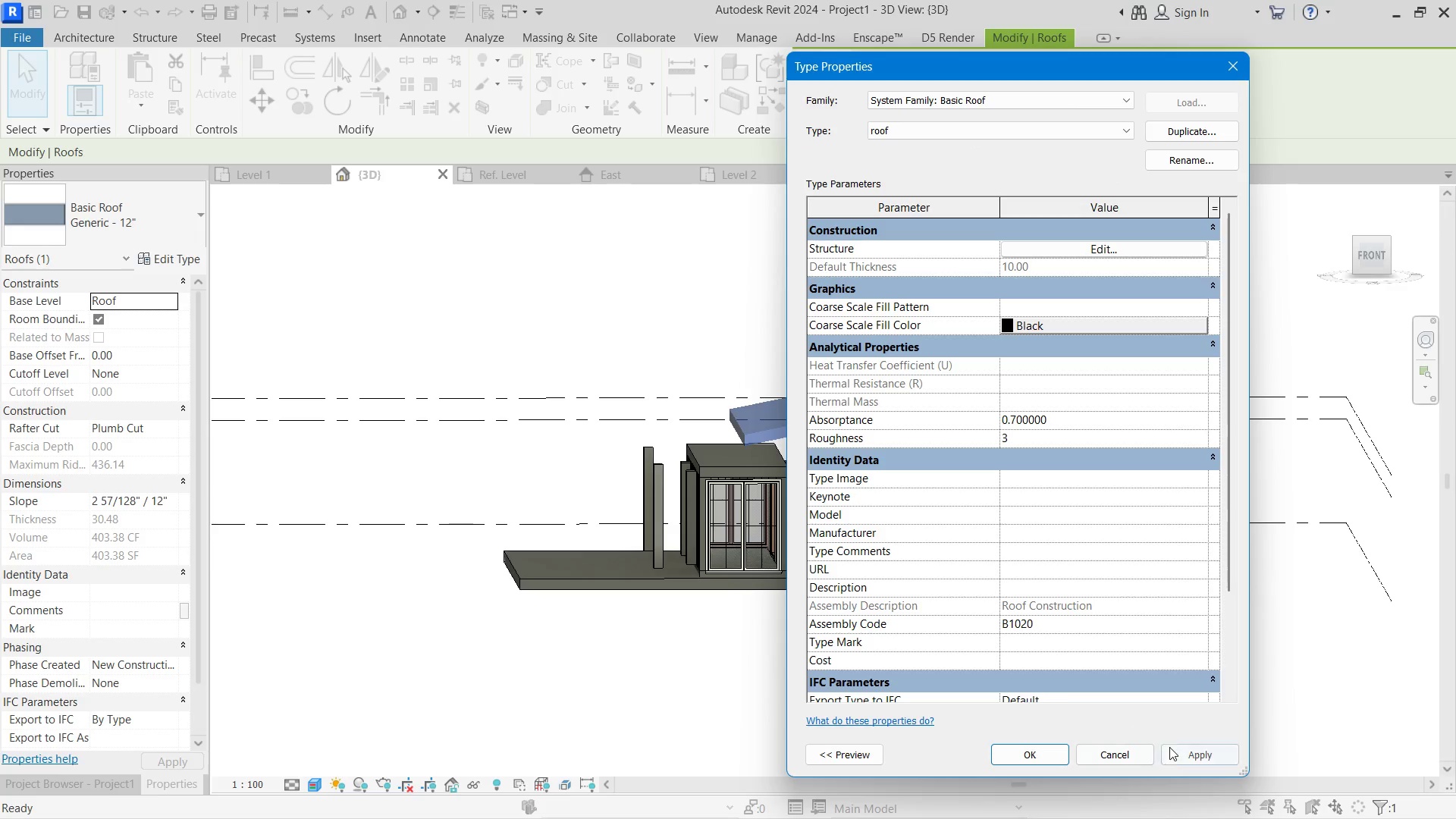 
left_click([1176, 753])
 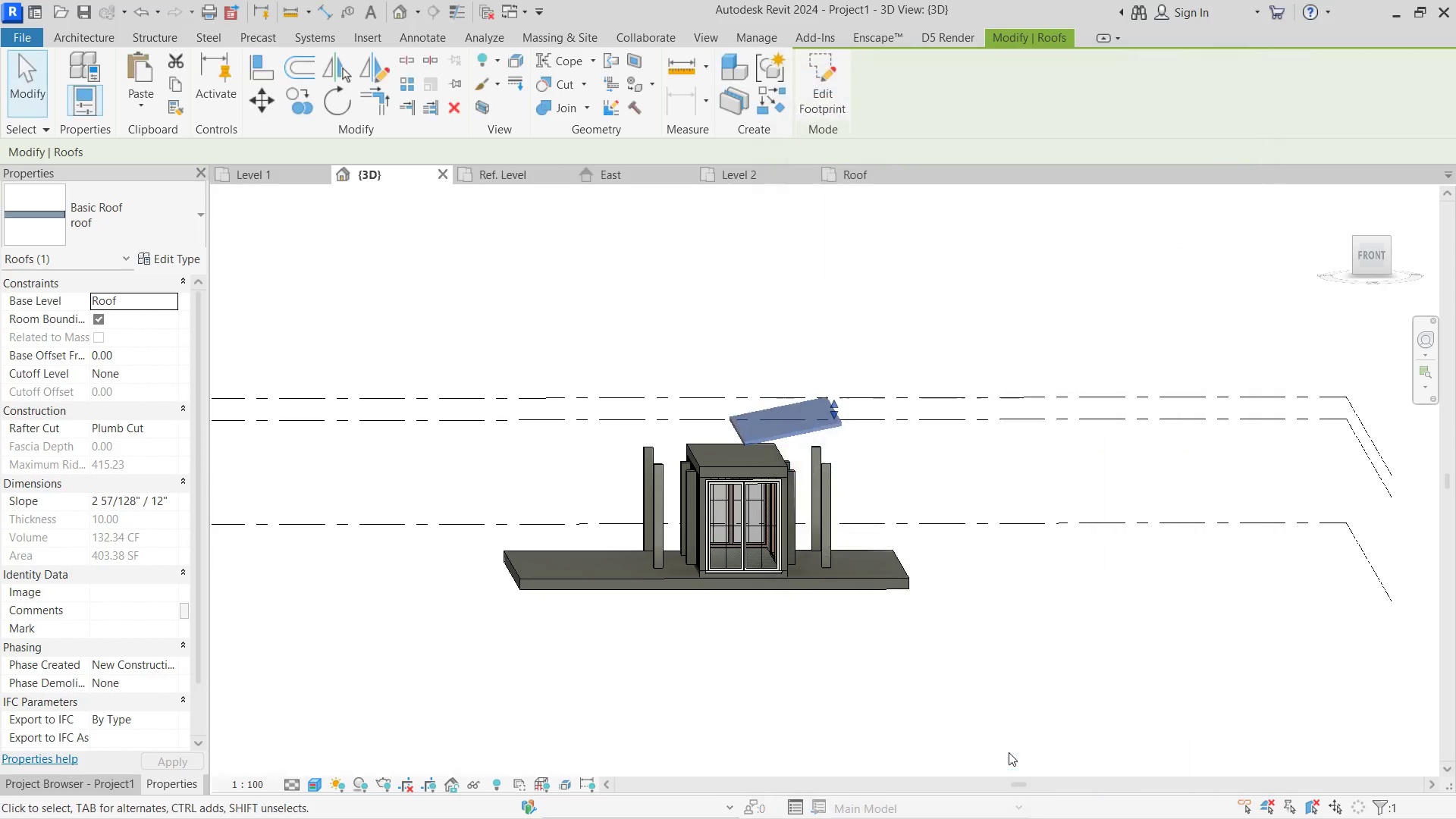 
left_click([842, 738])
 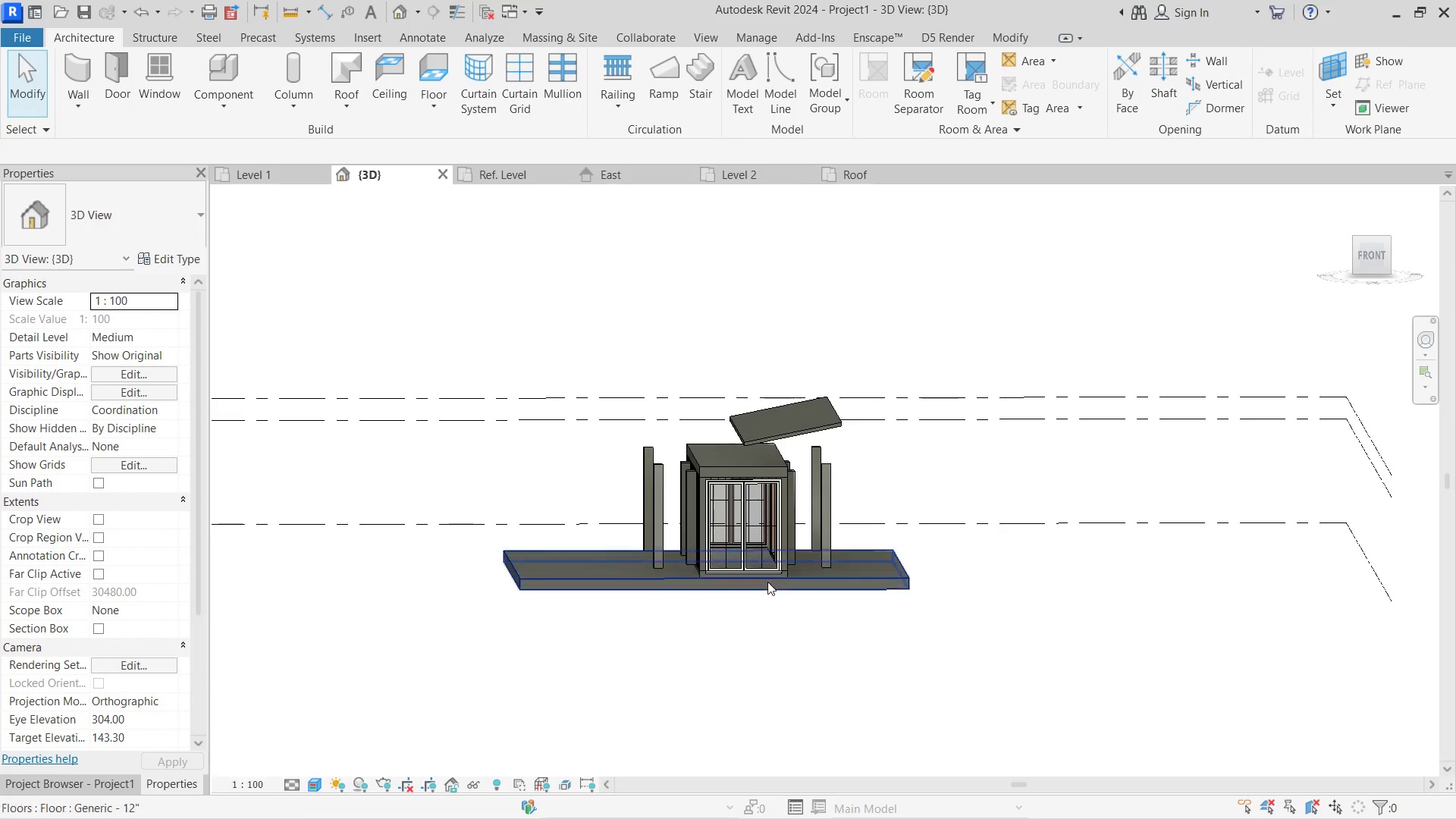 
hold_key(key=ShiftLeft, duration=1.81)
 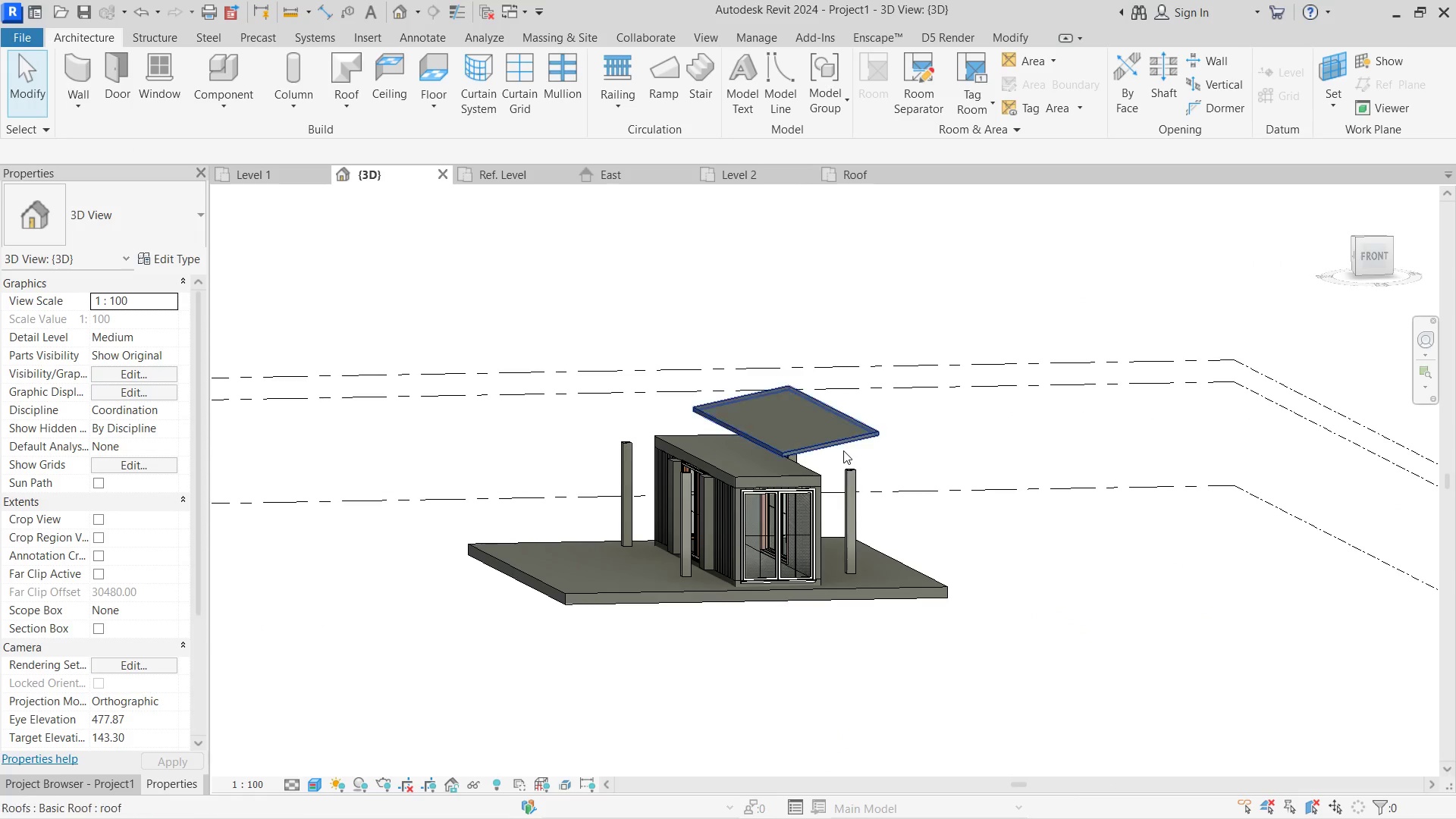 
left_click([845, 441])
 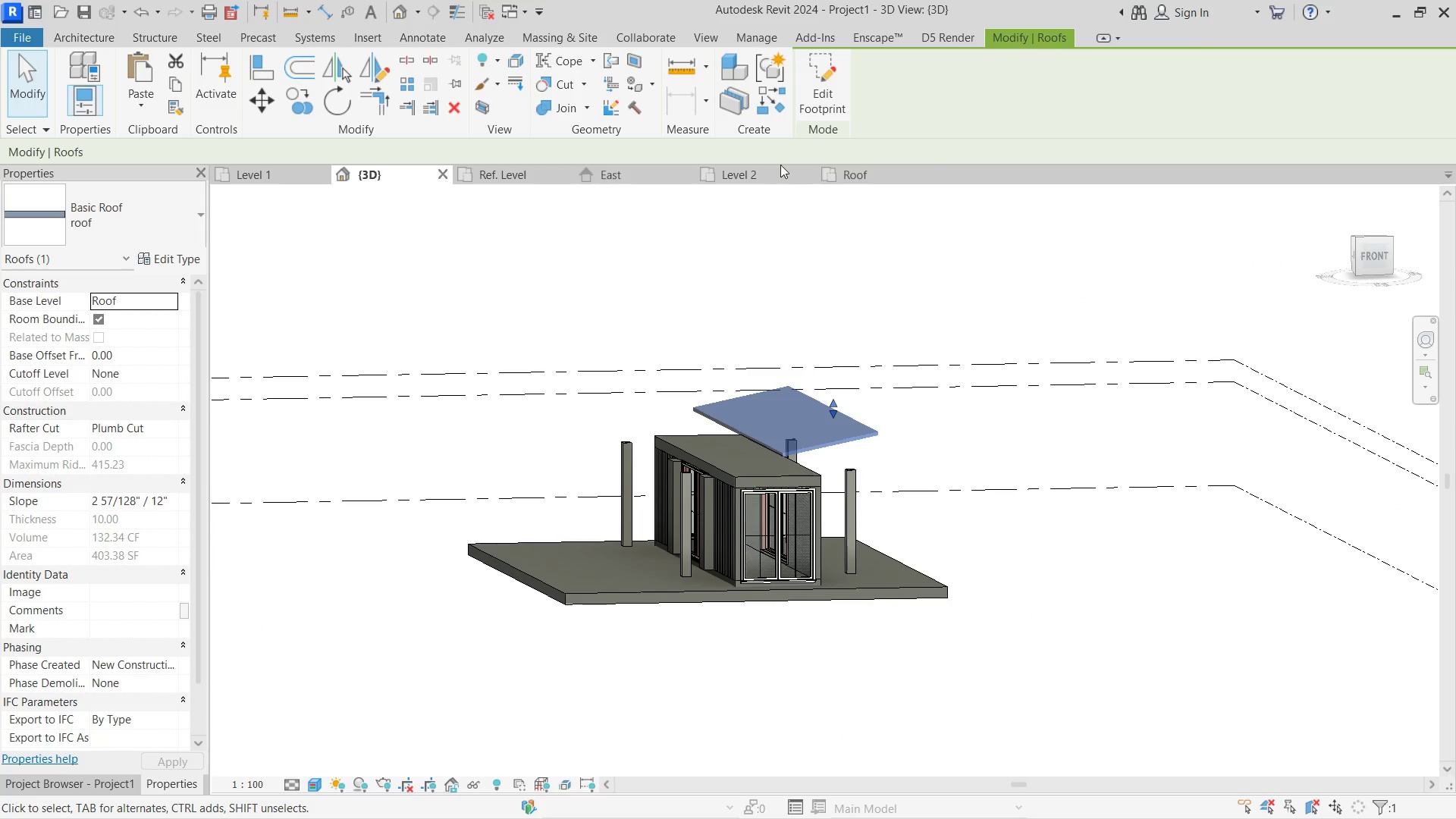 
left_click([844, 175])
 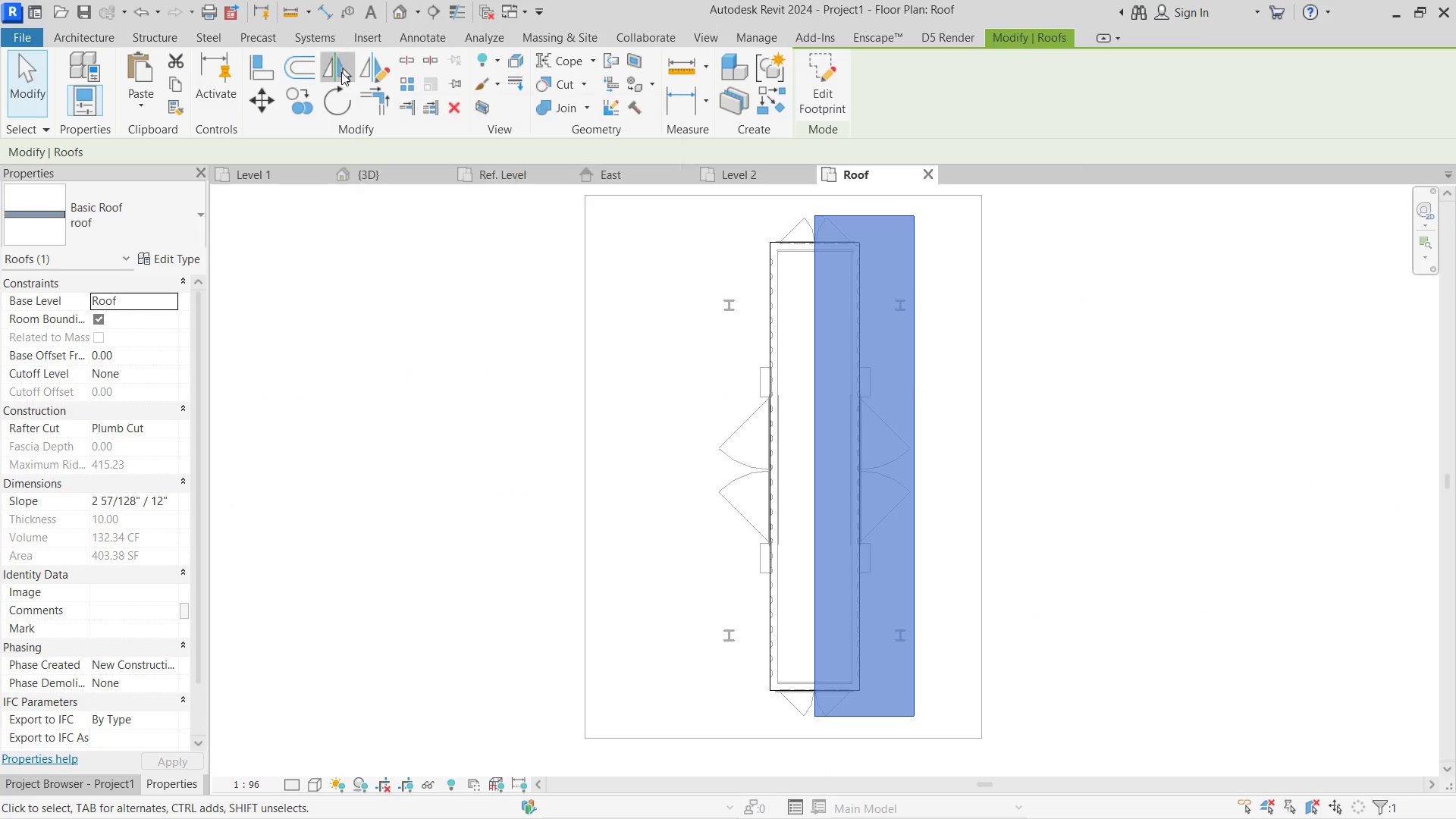 
left_click([817, 412])
 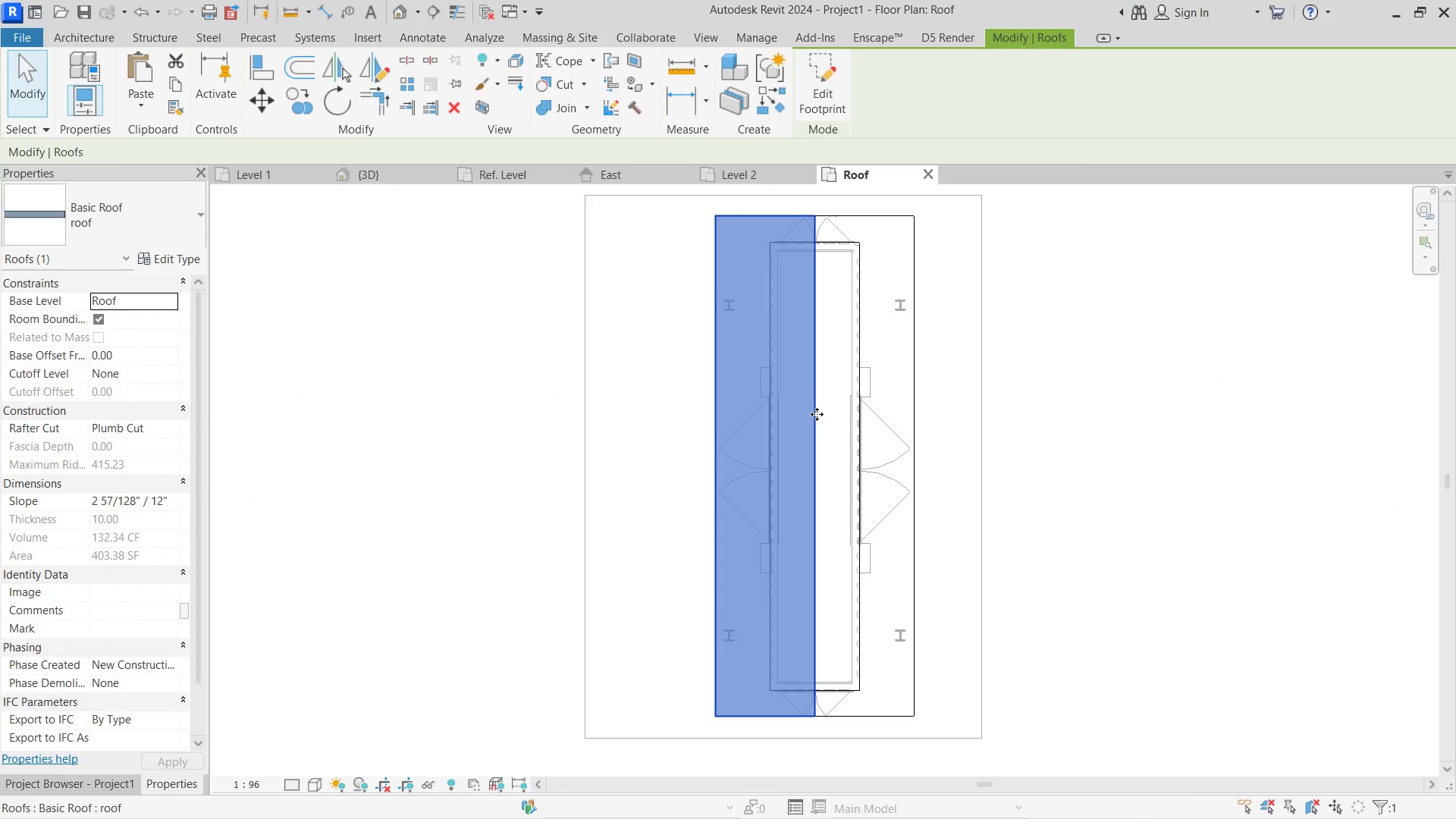 
key(Escape)
 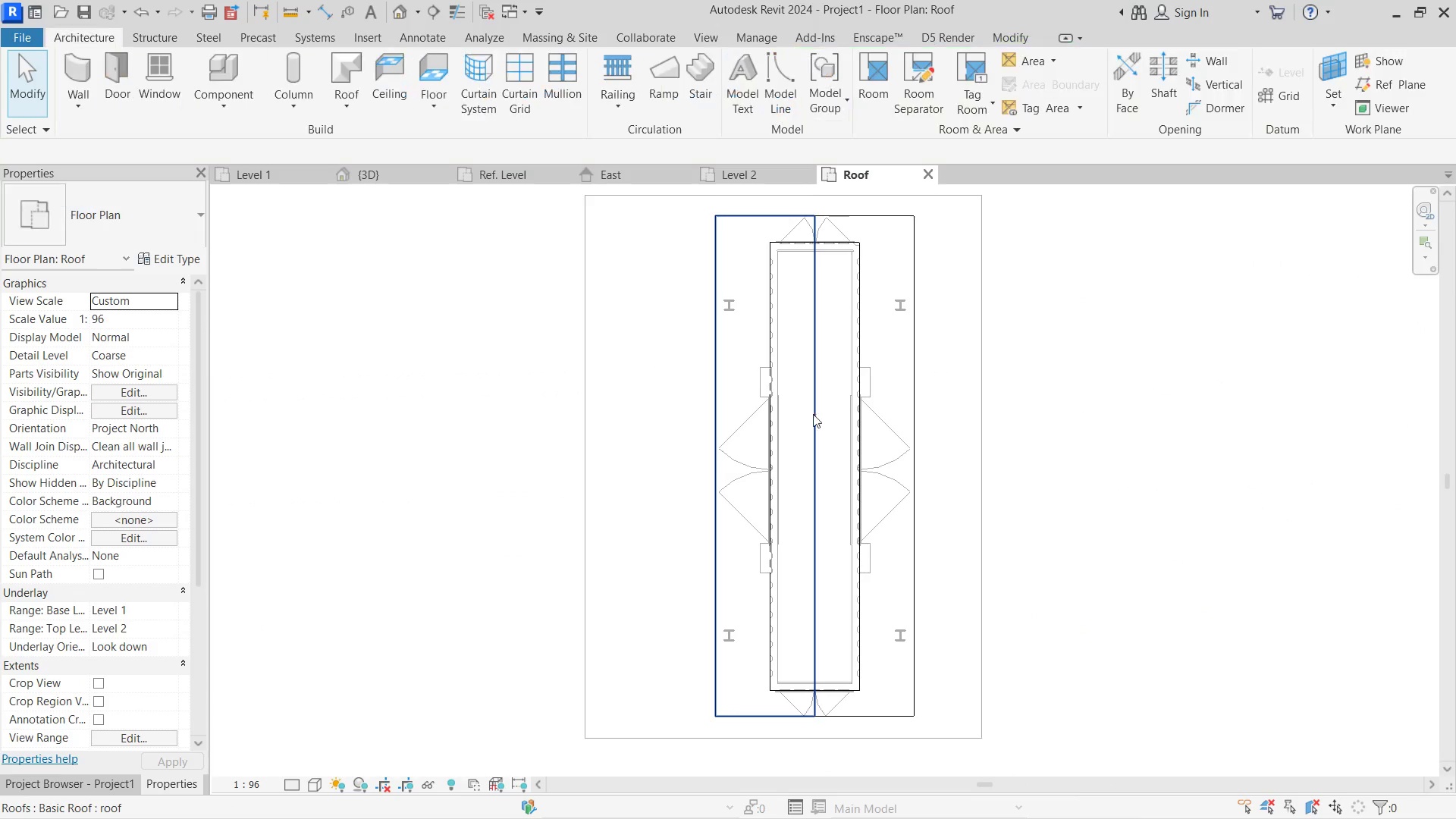 
key(Escape)
 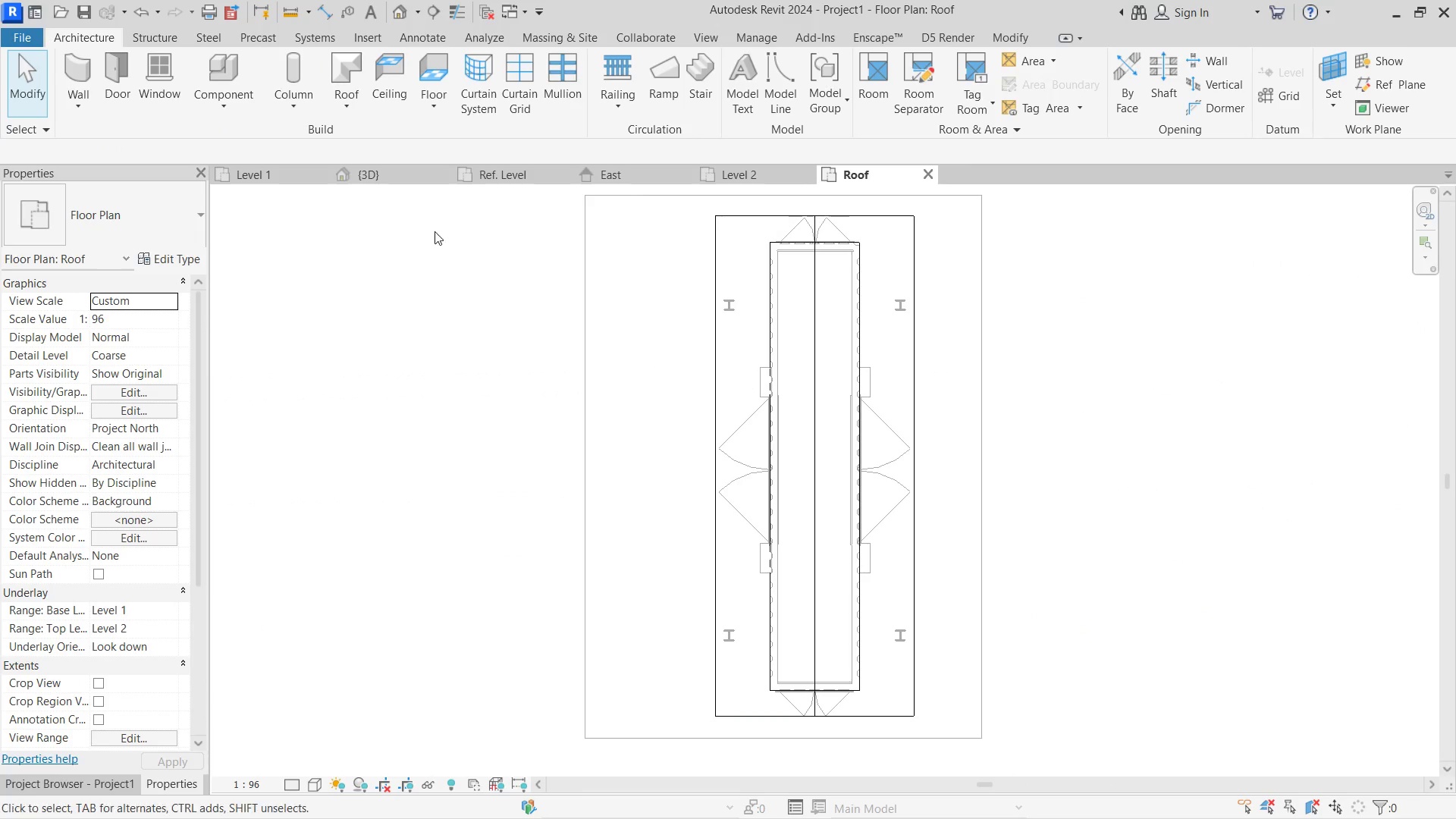 
key(Escape)
 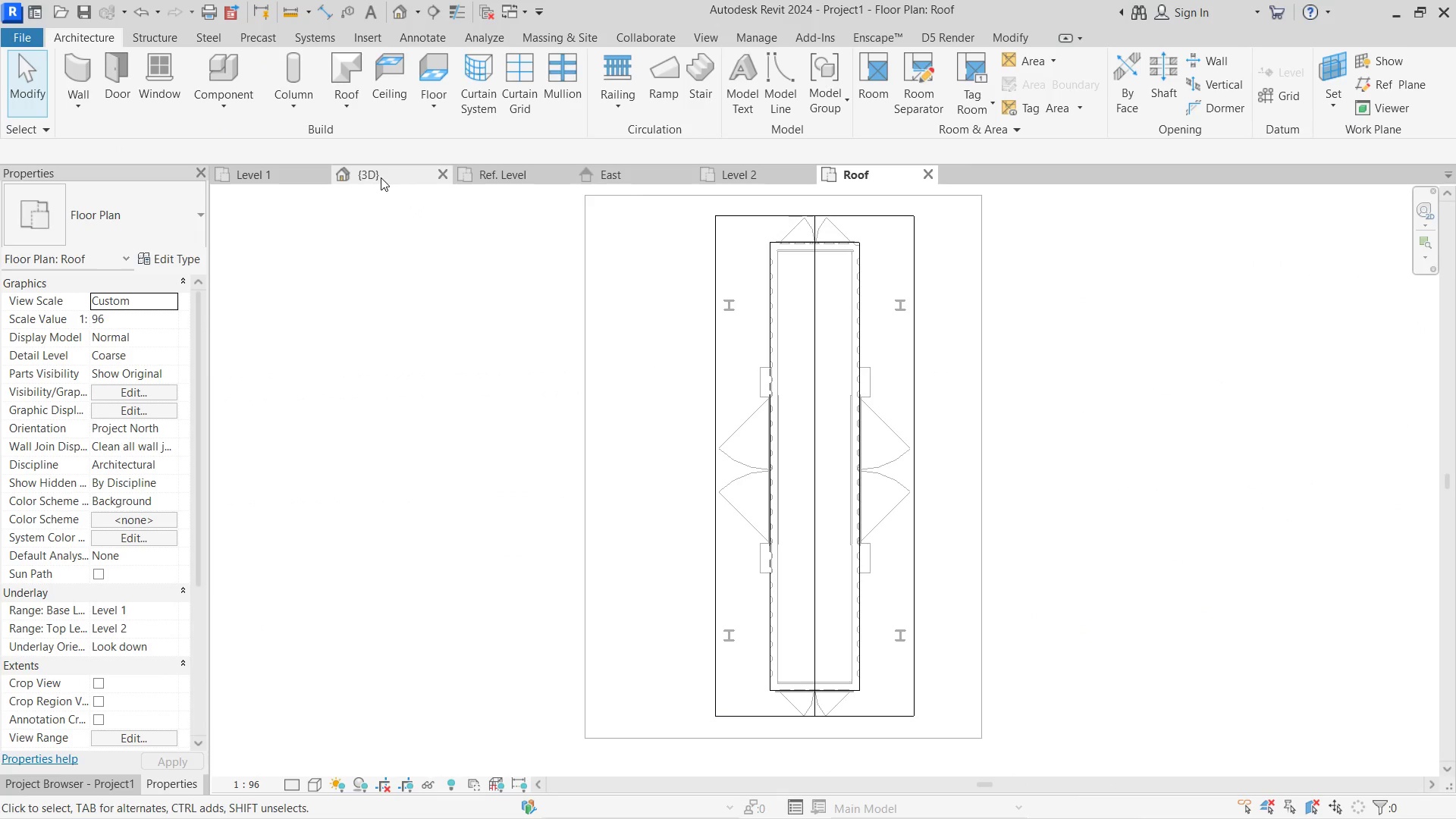 
left_click([381, 177])
 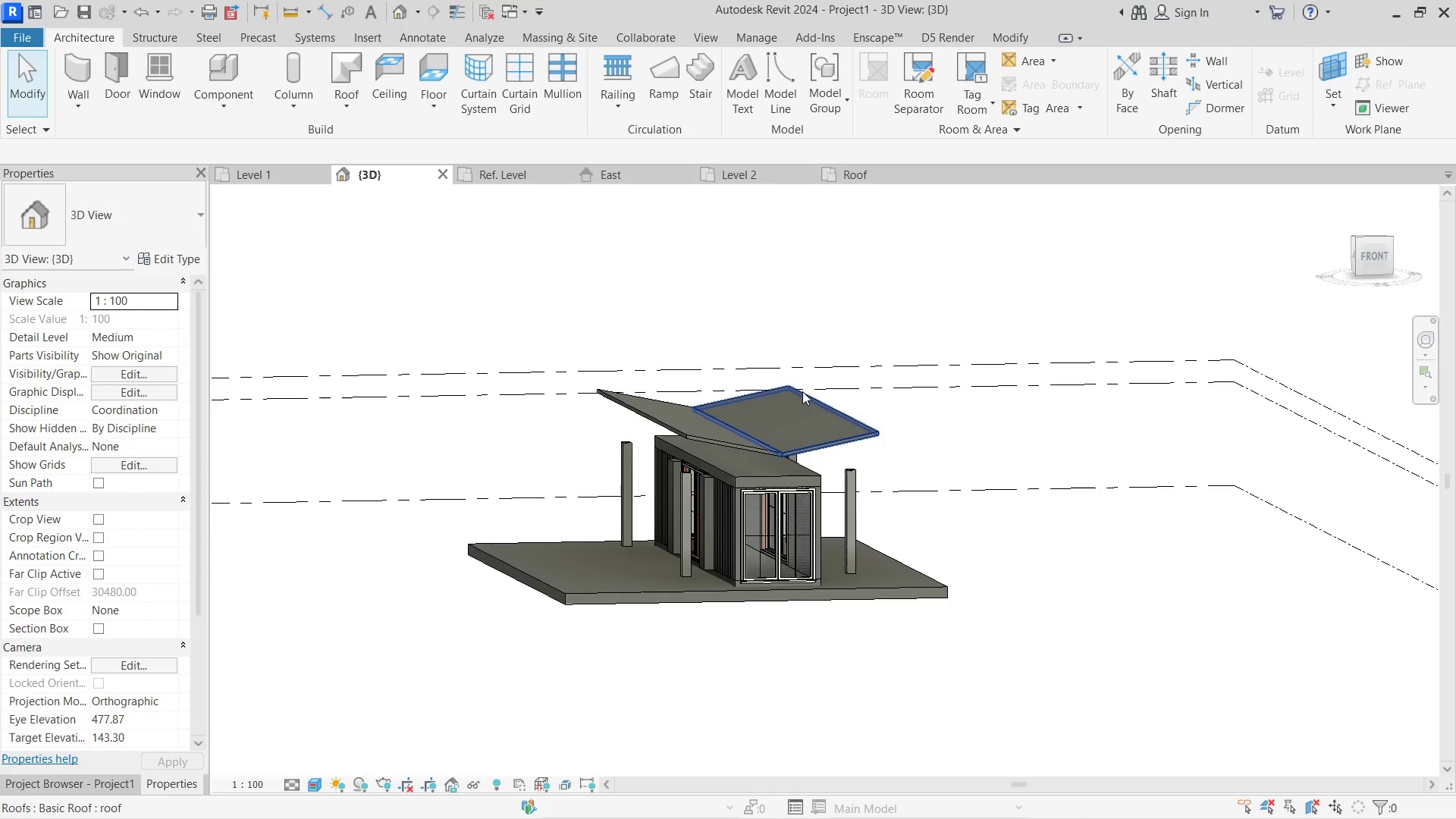 
hold_key(key=ShiftLeft, duration=0.89)
 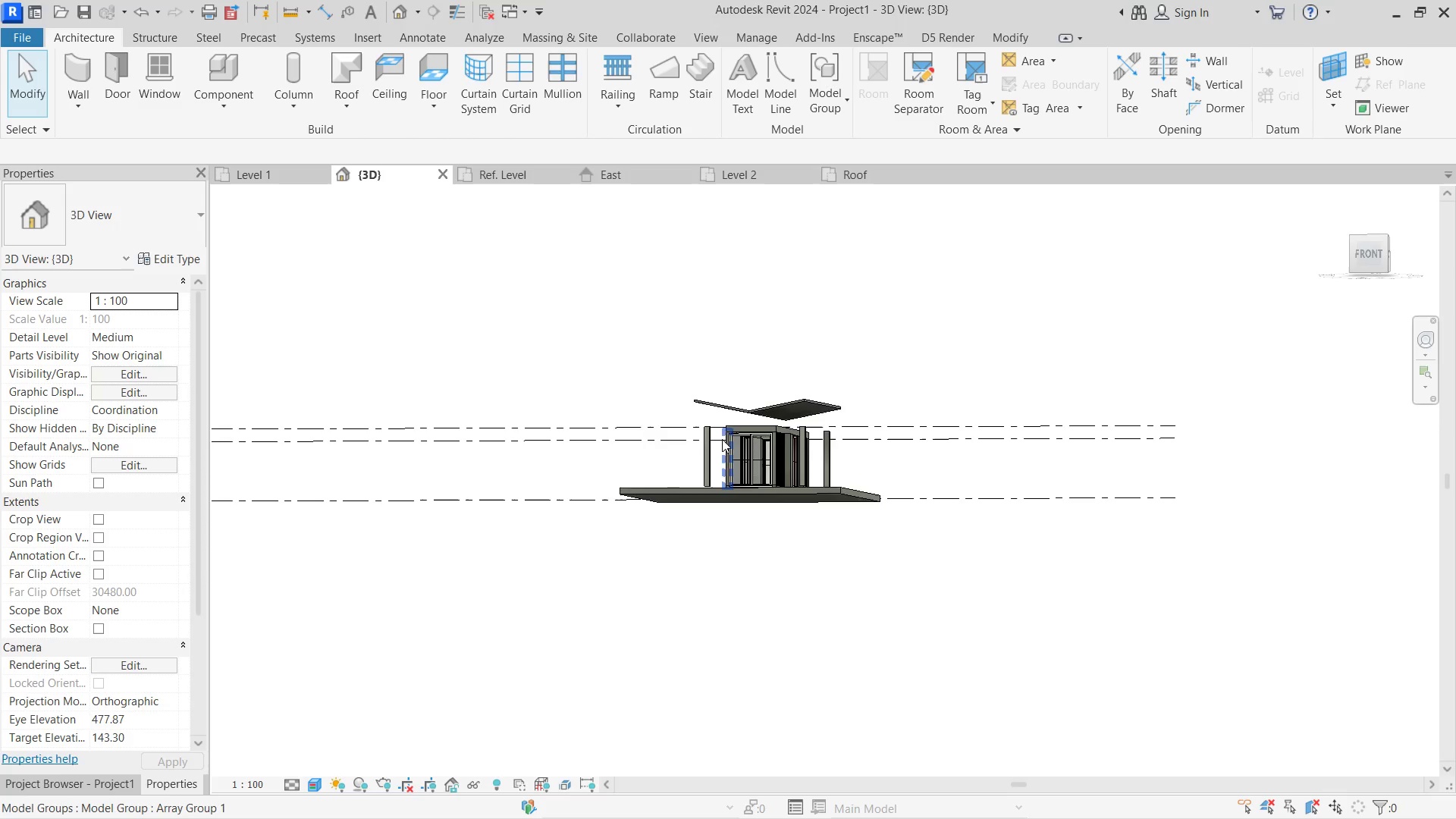 
scroll: coordinate [812, 401], scroll_direction: down, amount: 4.0
 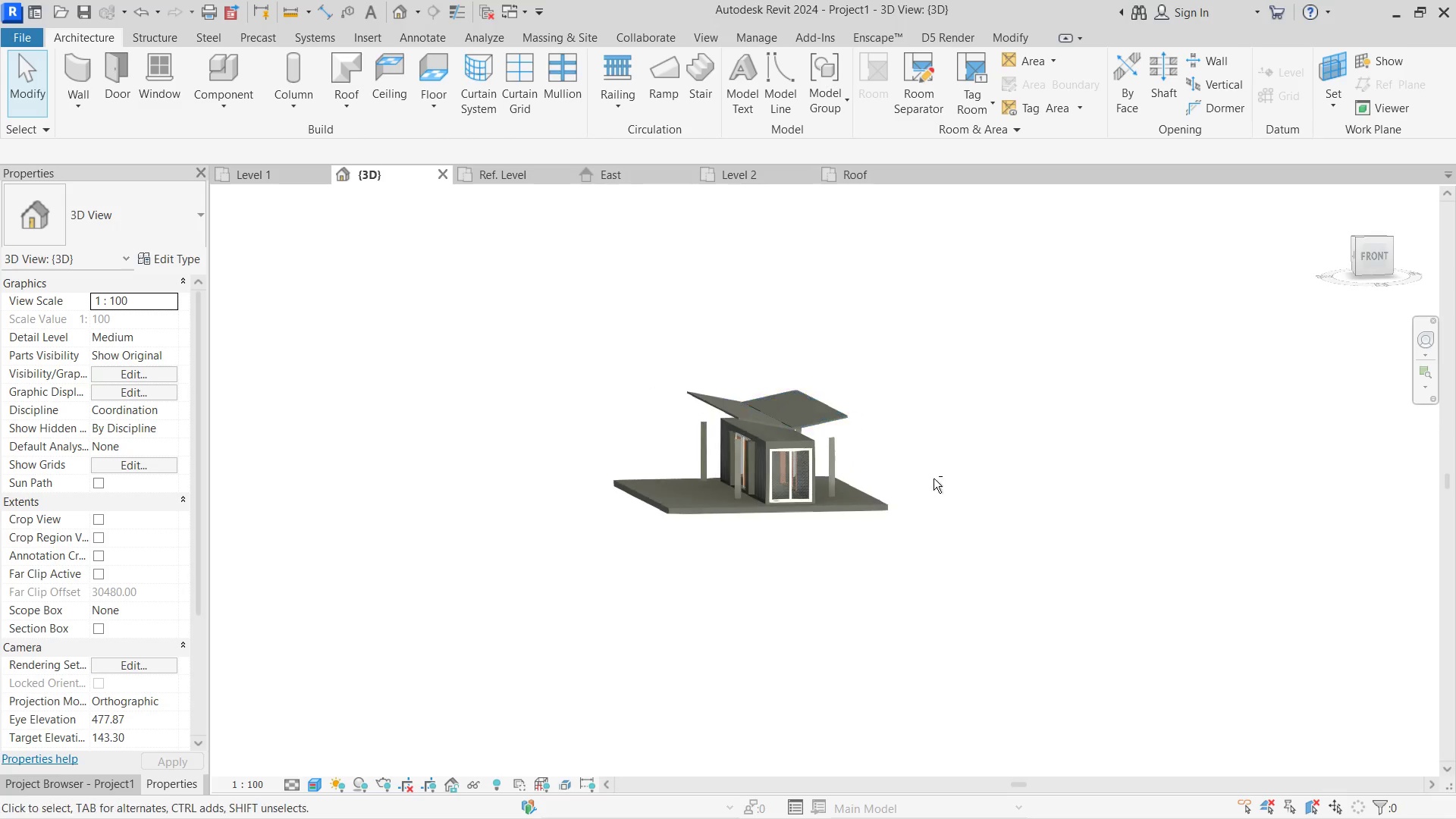 
hold_key(key=ShiftLeft, duration=0.52)
 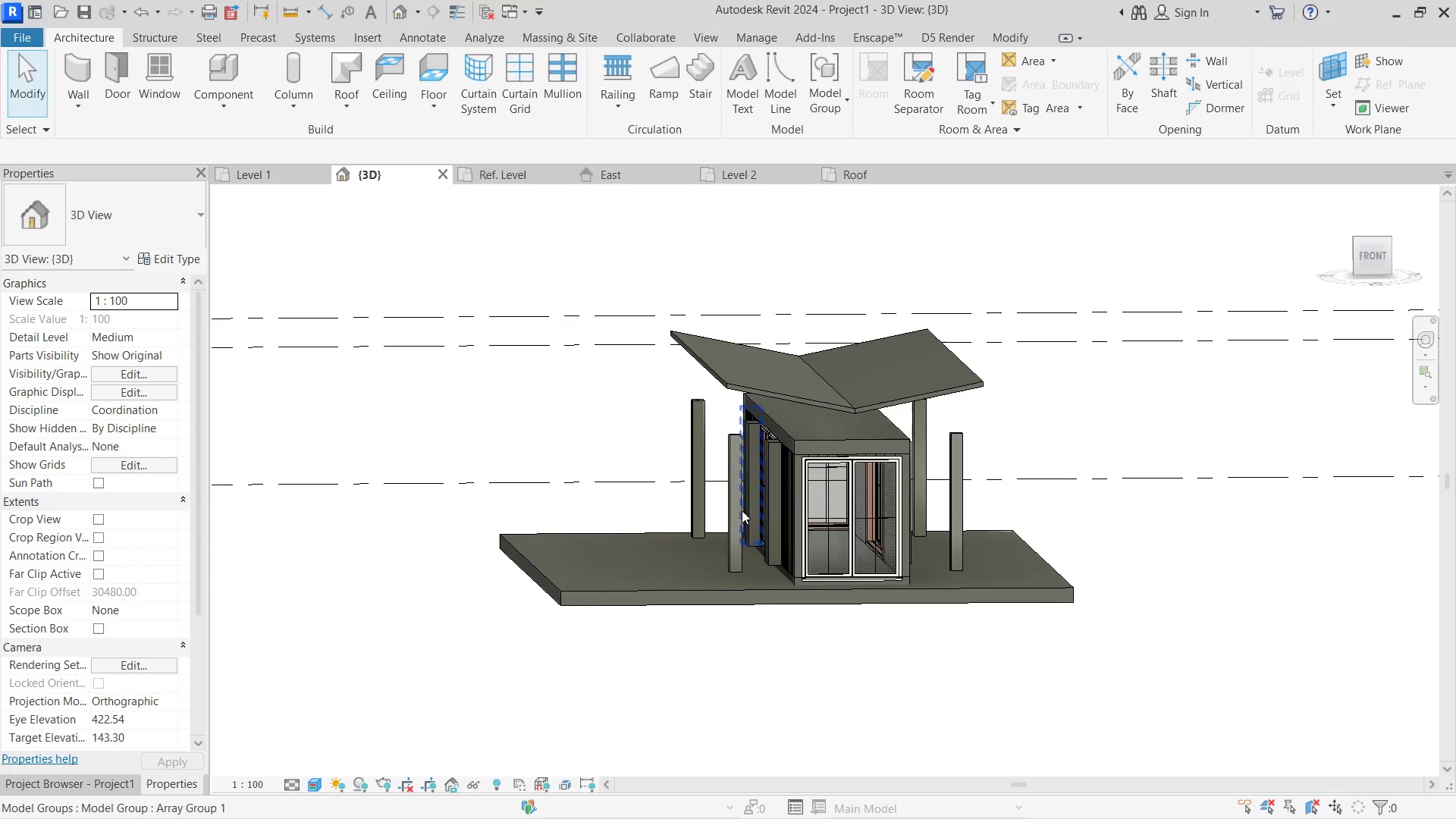 
scroll: coordinate [722, 439], scroll_direction: up, amount: 6.0
 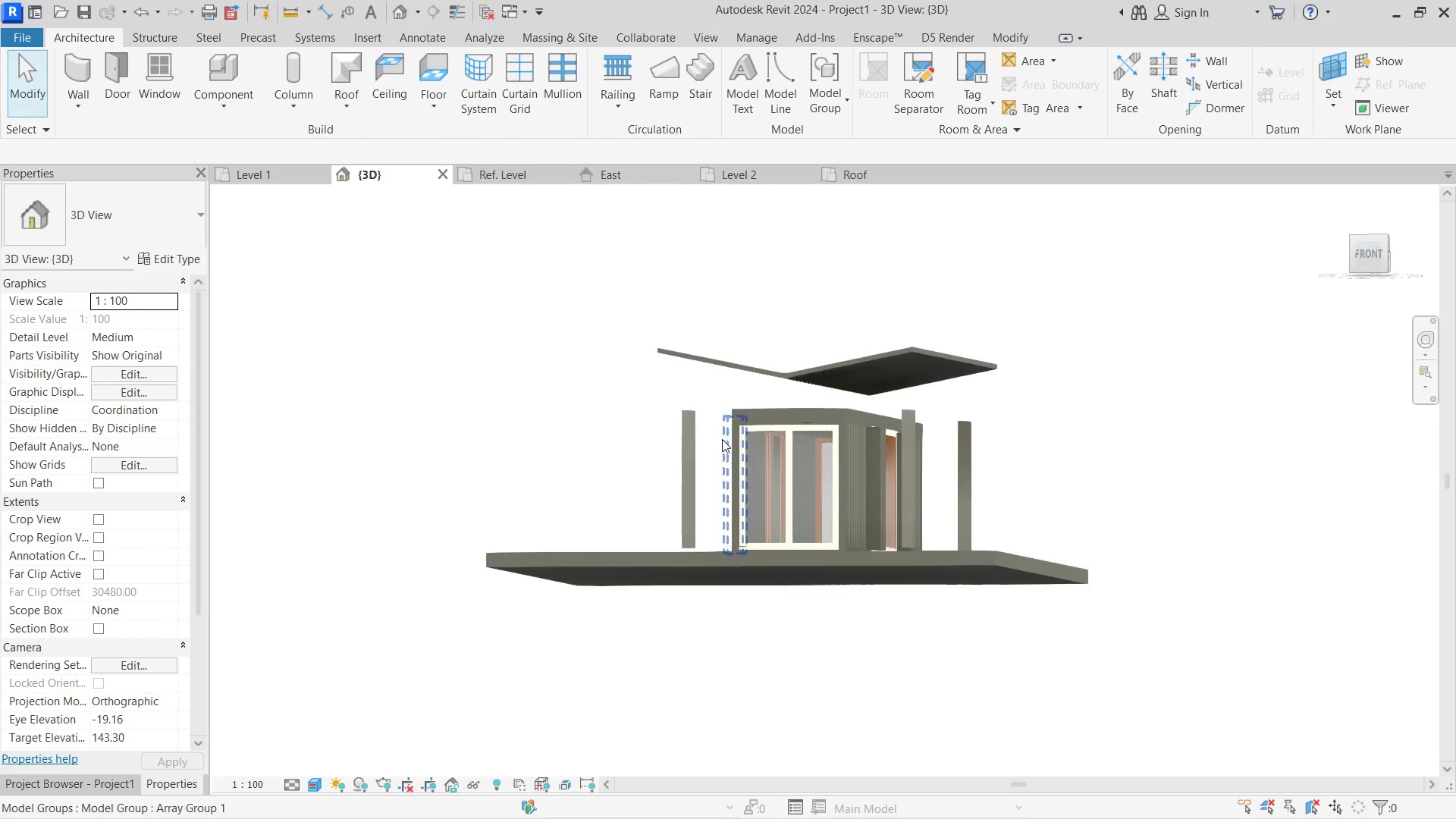 
left_click([738, 507])
 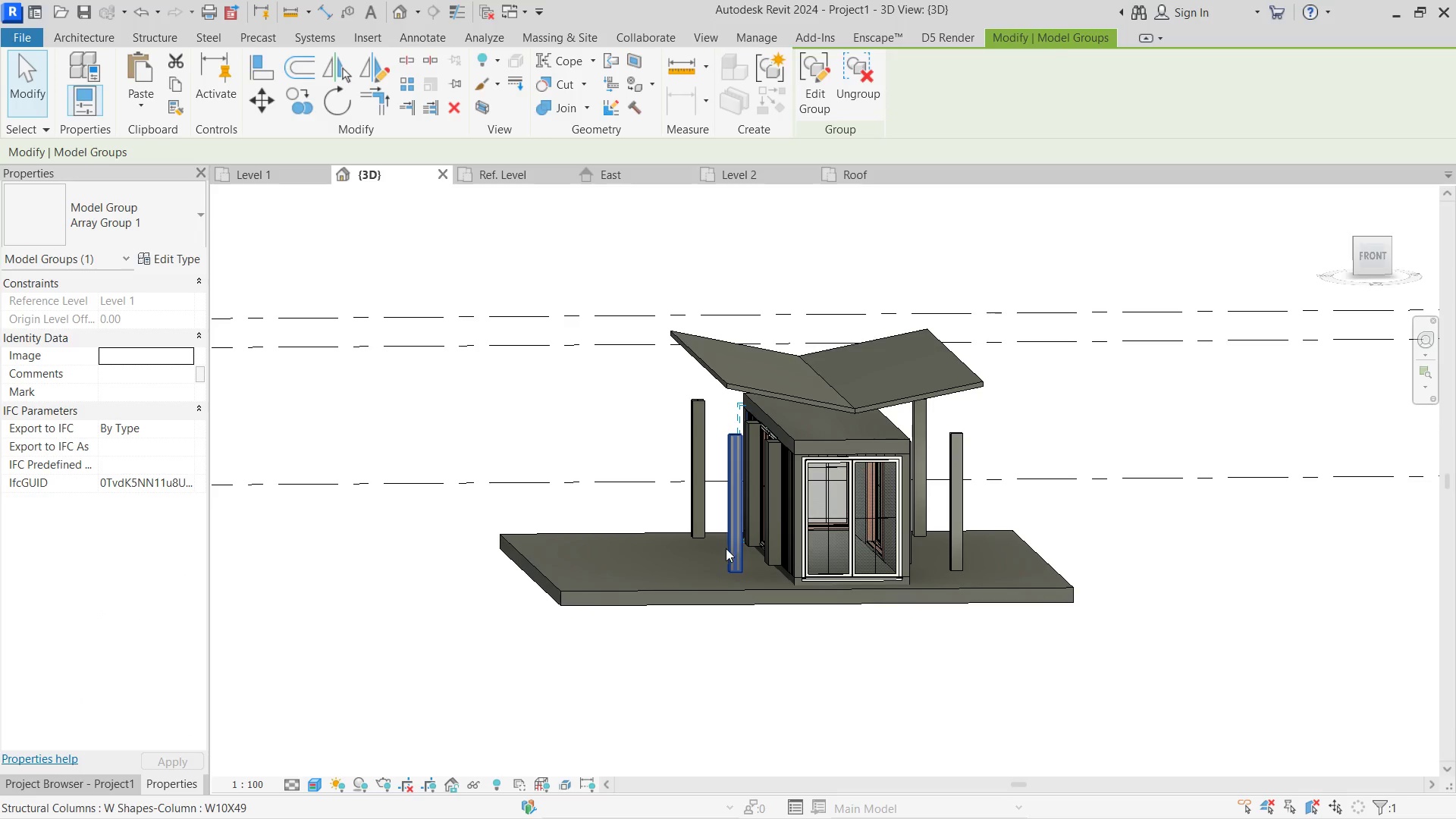 
left_click([726, 548])
 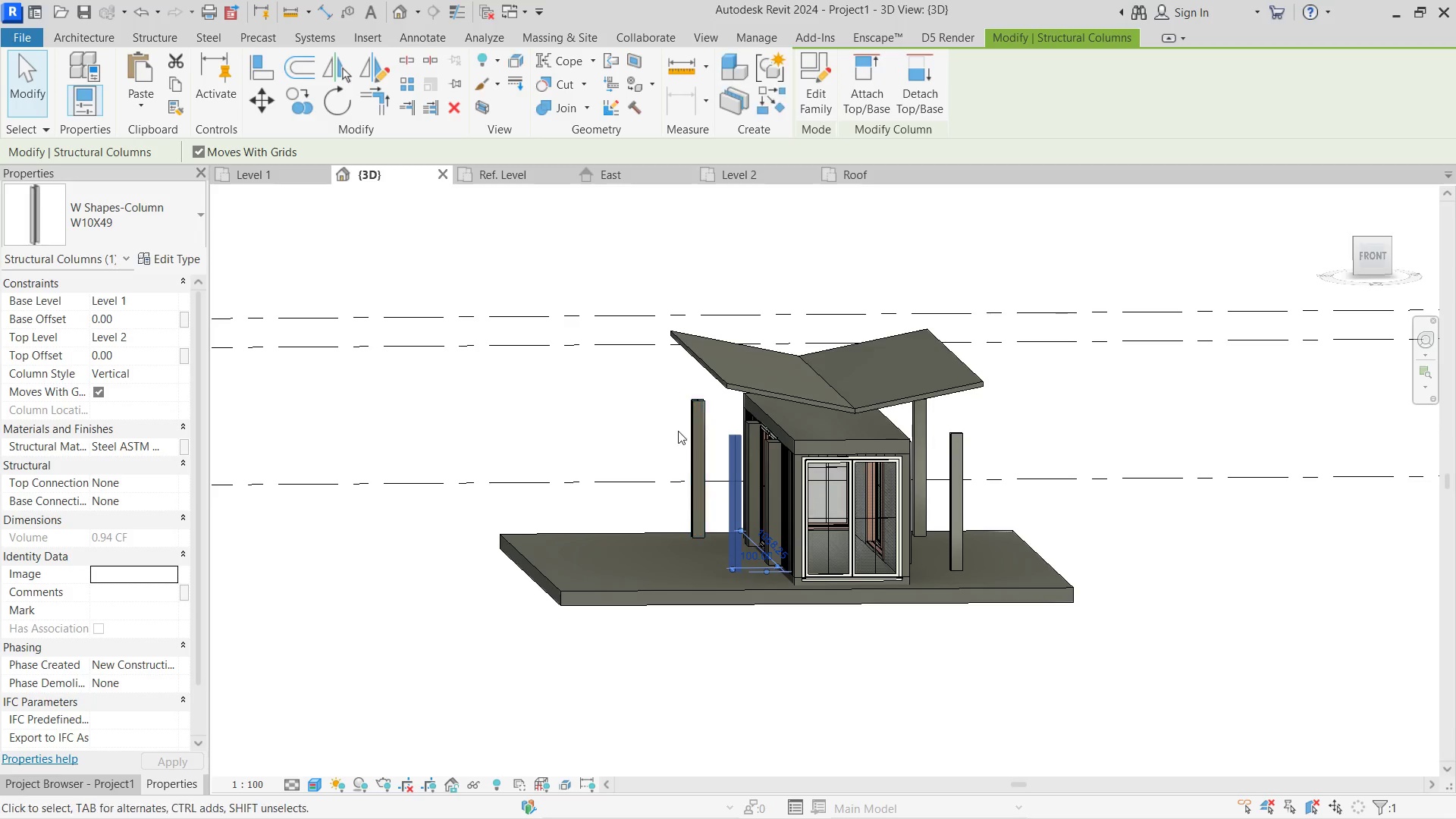 
hold_key(key=ControlLeft, duration=0.92)
left_click([687, 416])
 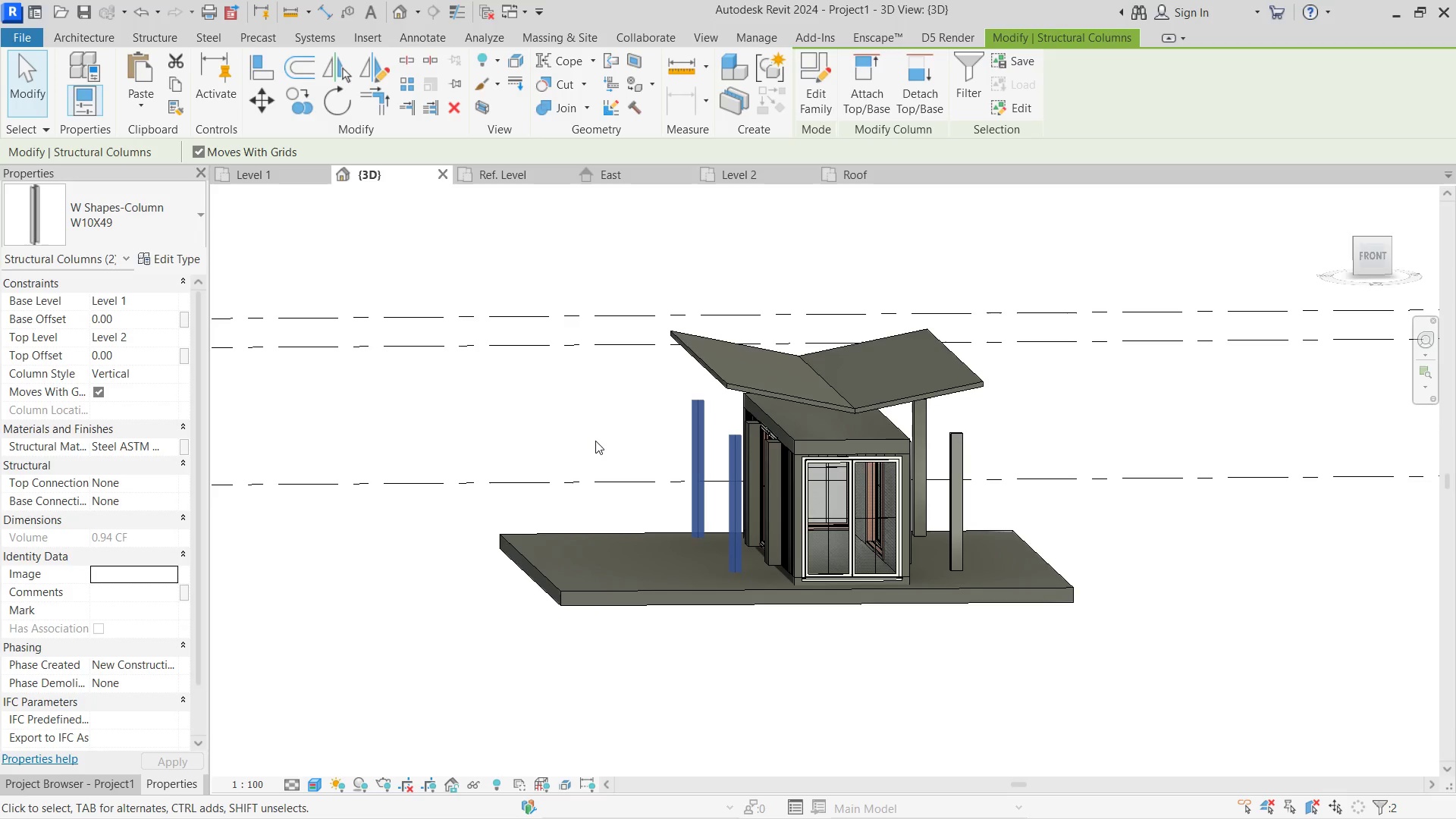 
hold_key(key=ShiftLeft, duration=1.38)
 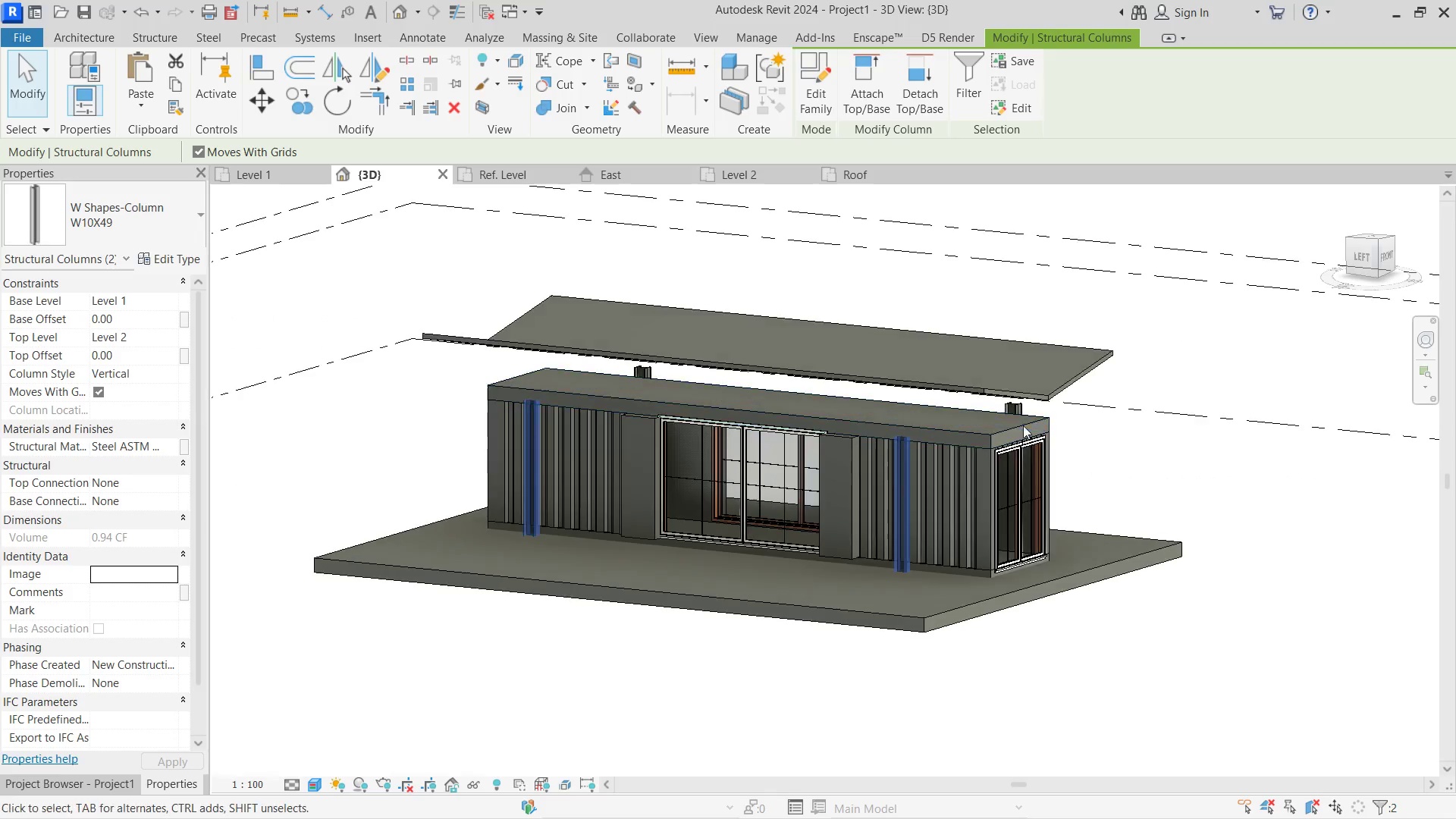 
hold_key(key=ShiftLeft, duration=2.33)
 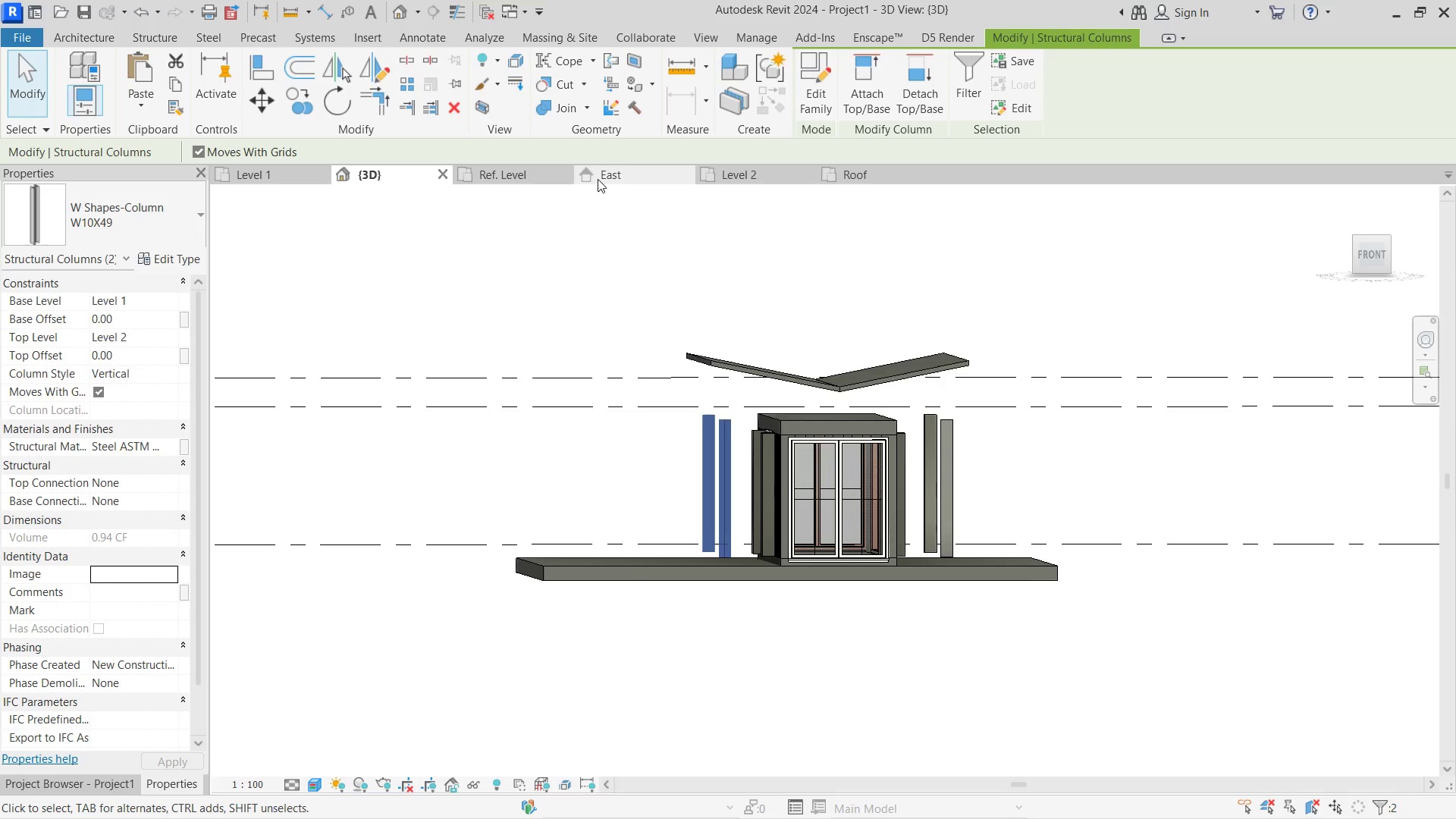 
left_click([598, 174])
 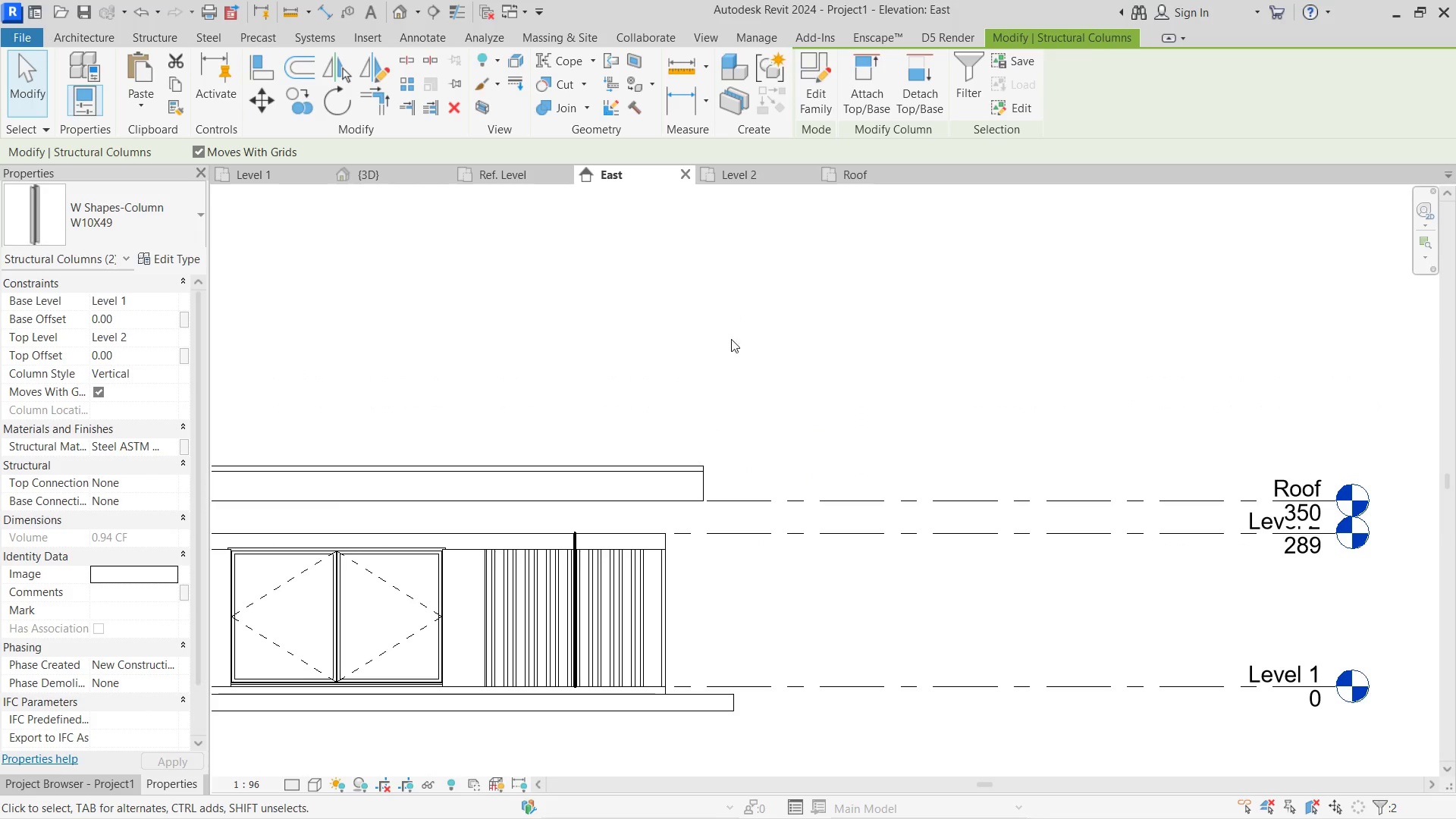 
scroll: coordinate [805, 434], scroll_direction: up, amount: 1.0
 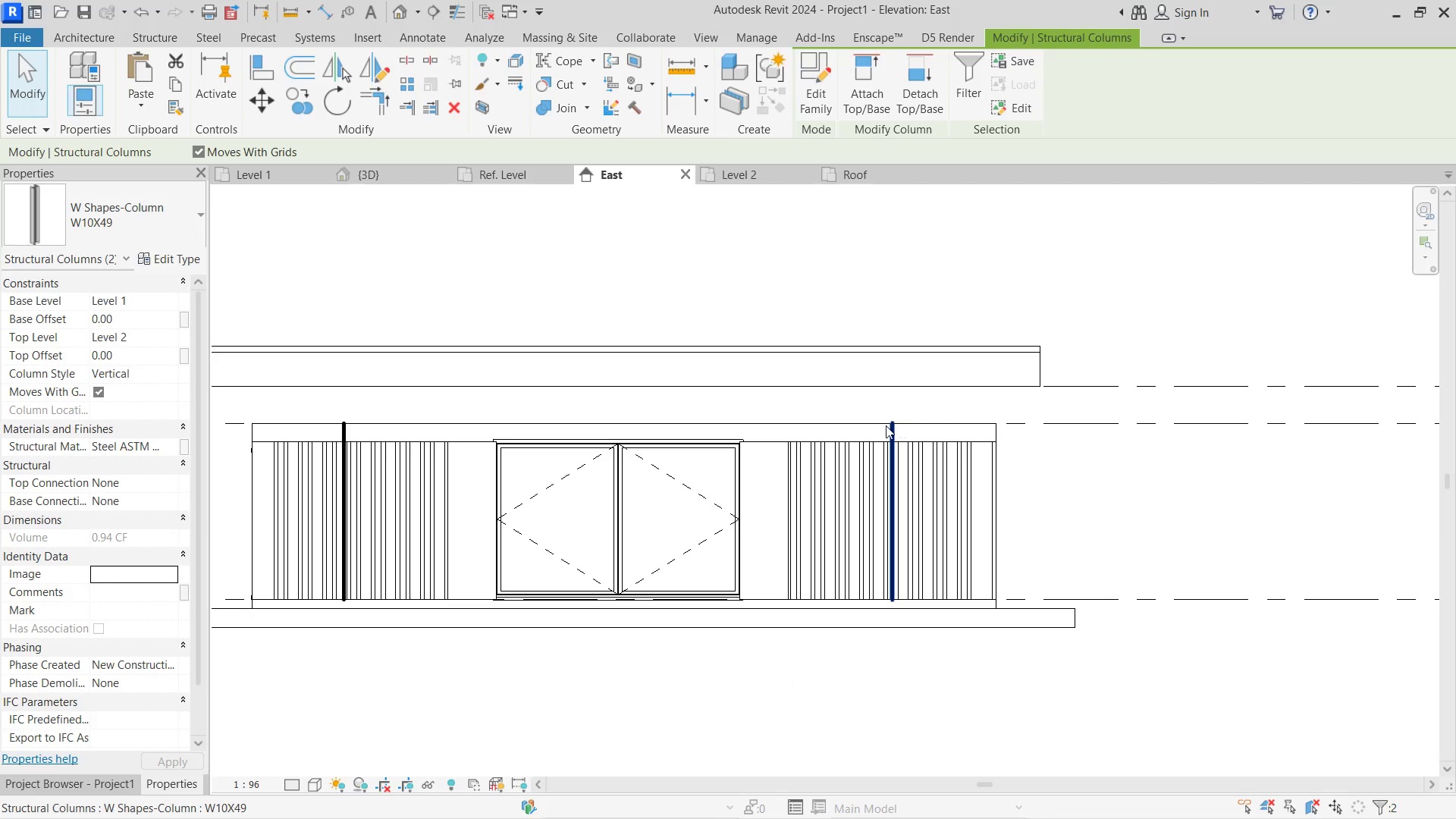 
left_click([886, 425])
 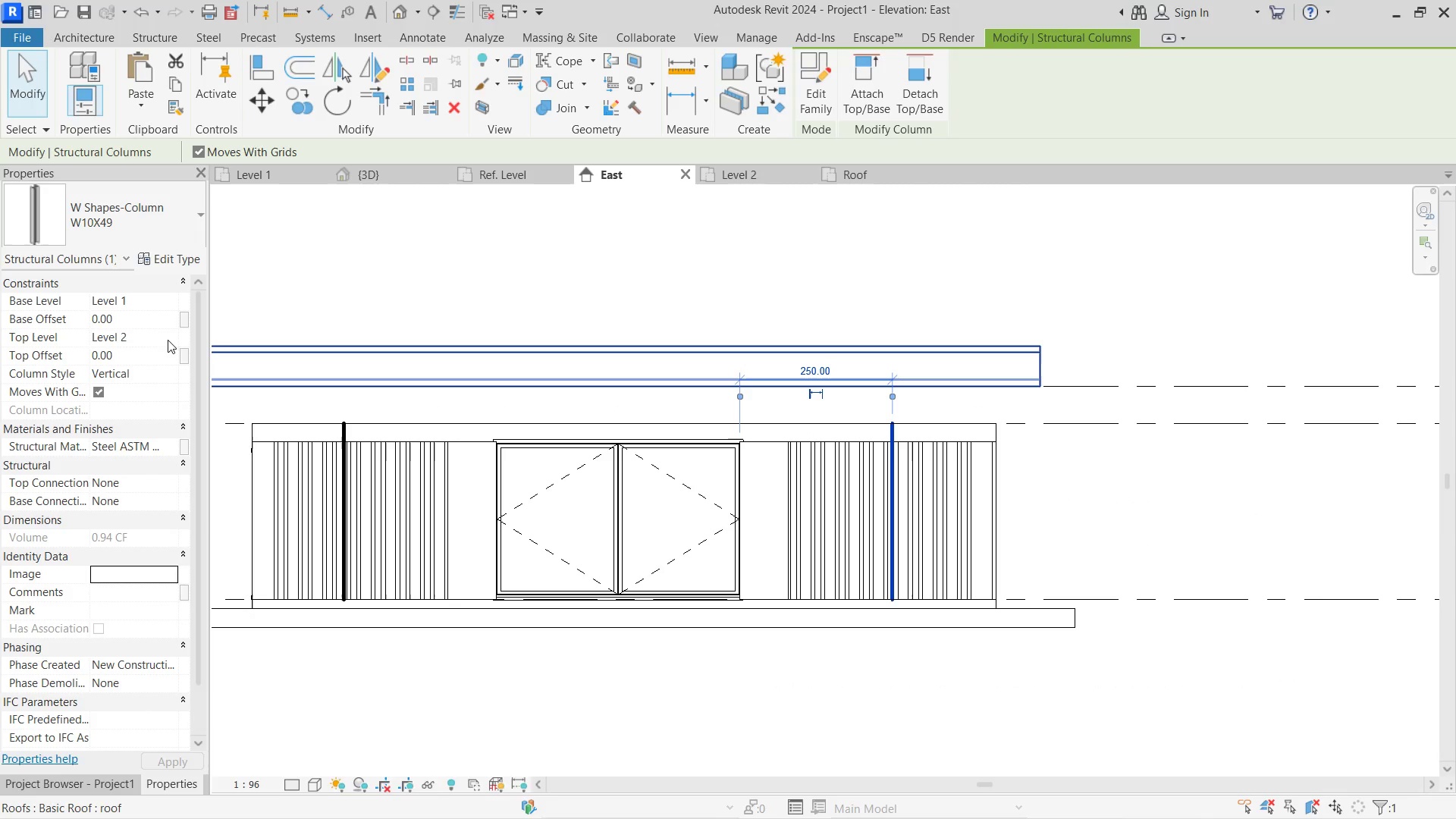 
left_click([168, 340])
 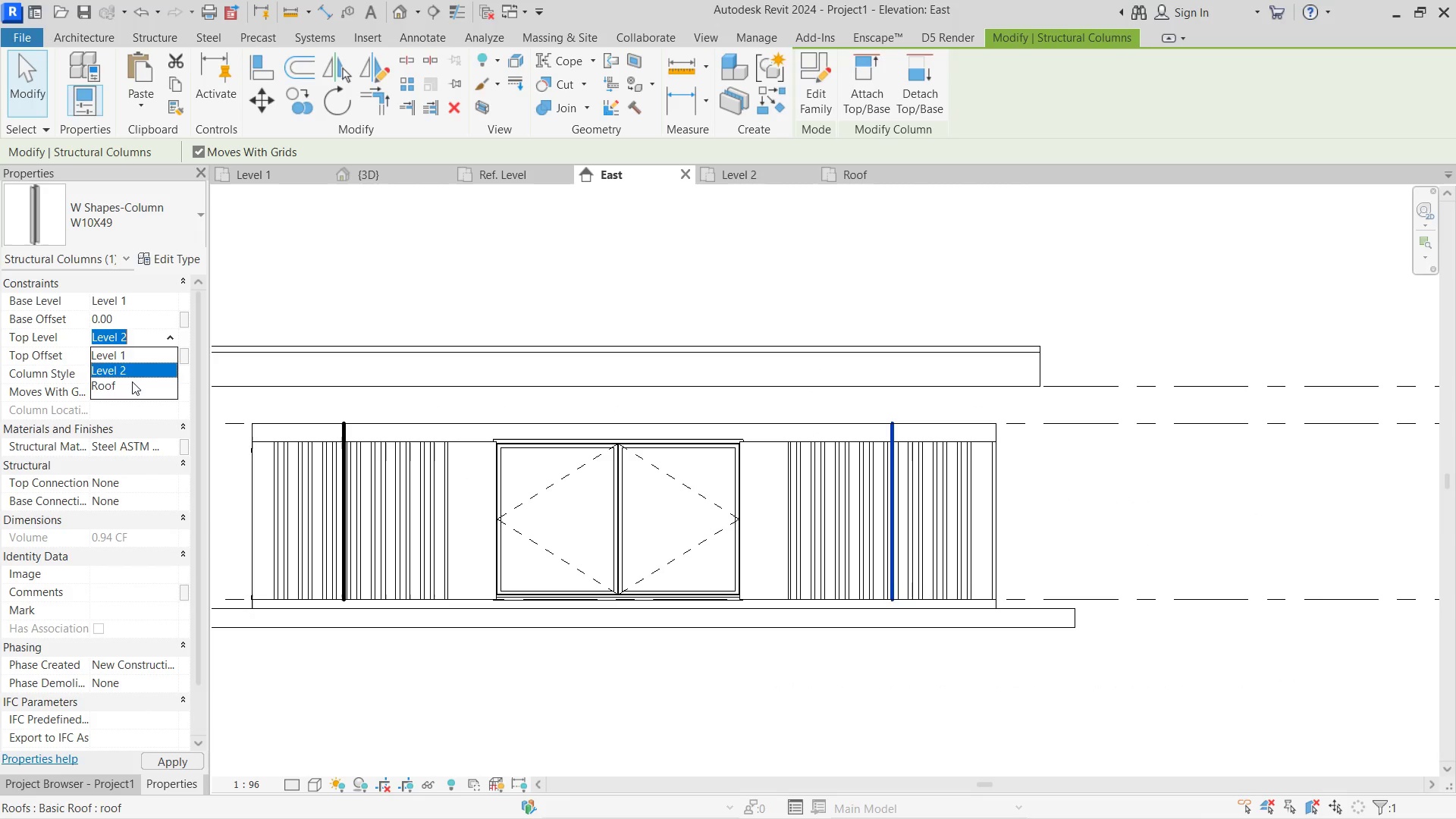 
left_click([127, 384])
 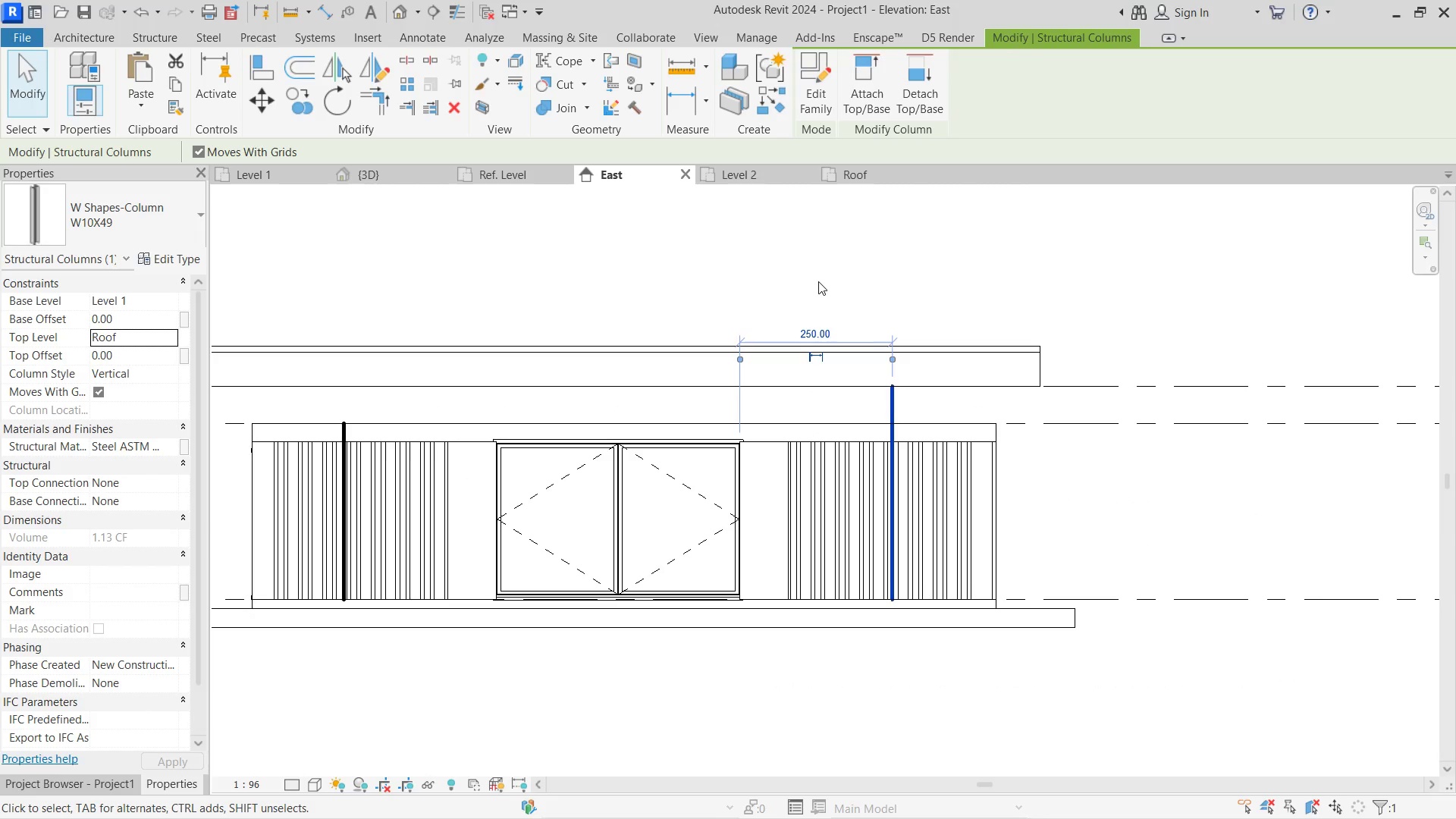 
left_click([818, 281])
 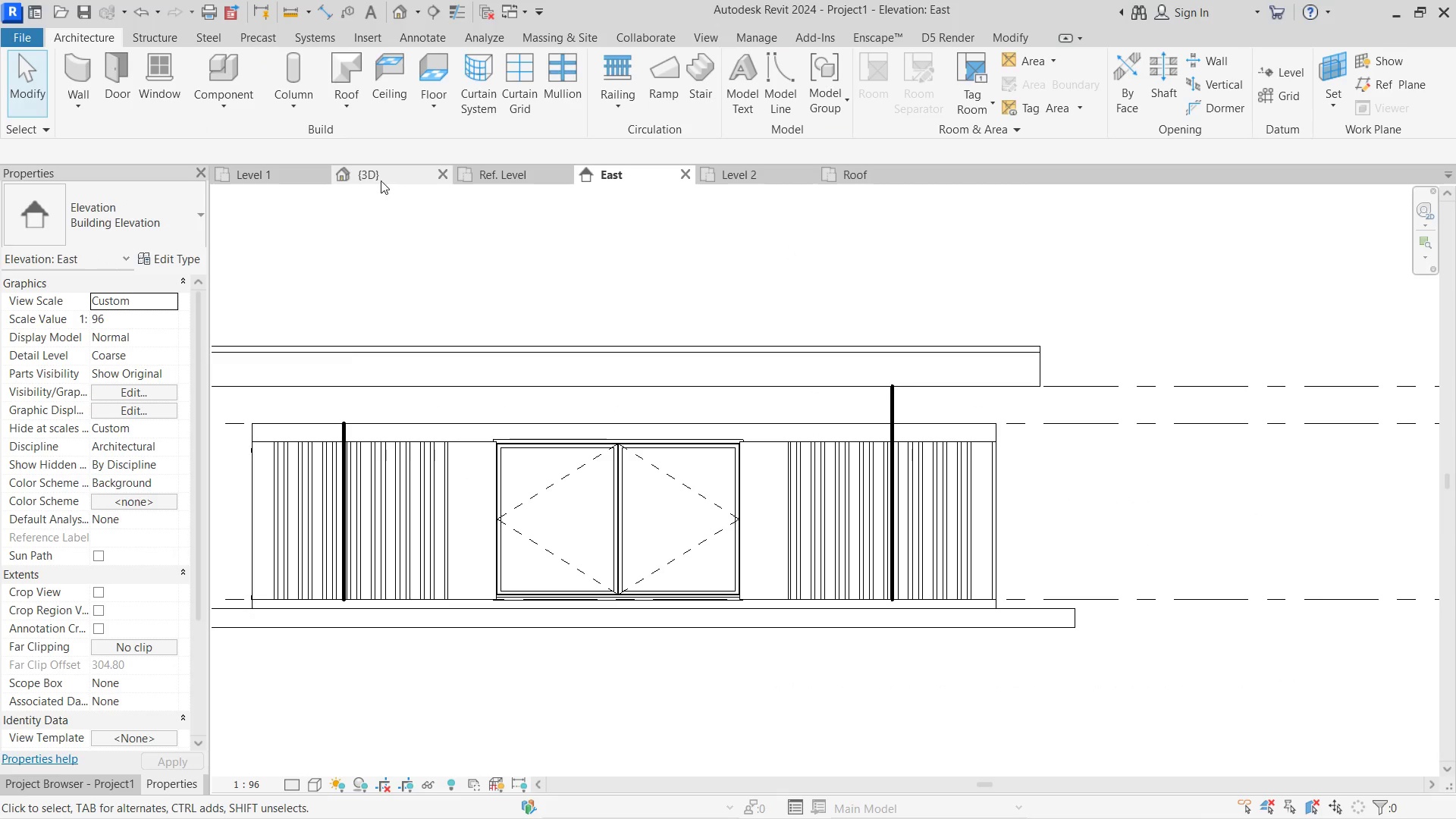 
left_click([369, 183])
 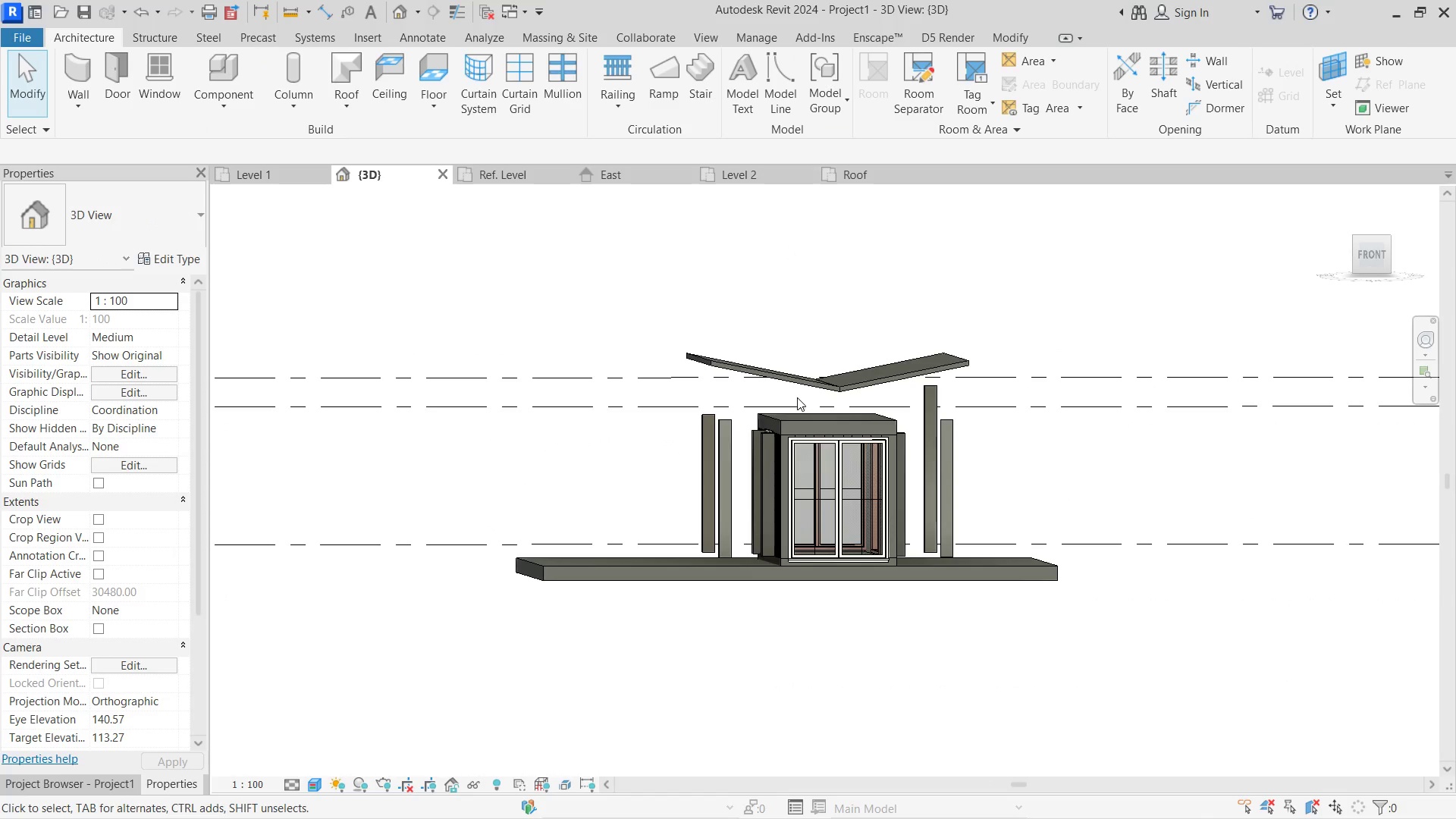 
hold_key(key=ShiftLeft, duration=0.89)
 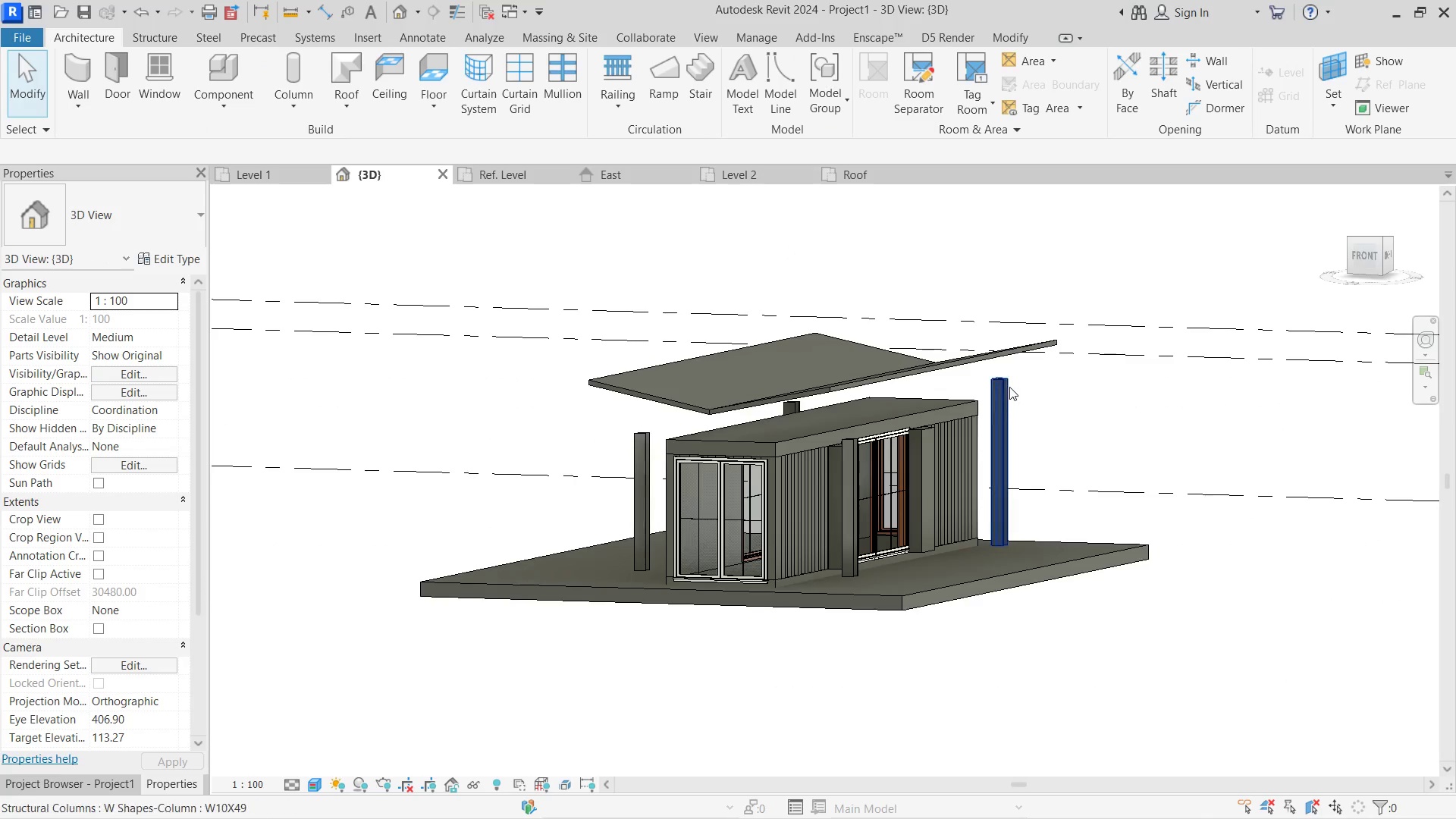 
left_click([1008, 387])
 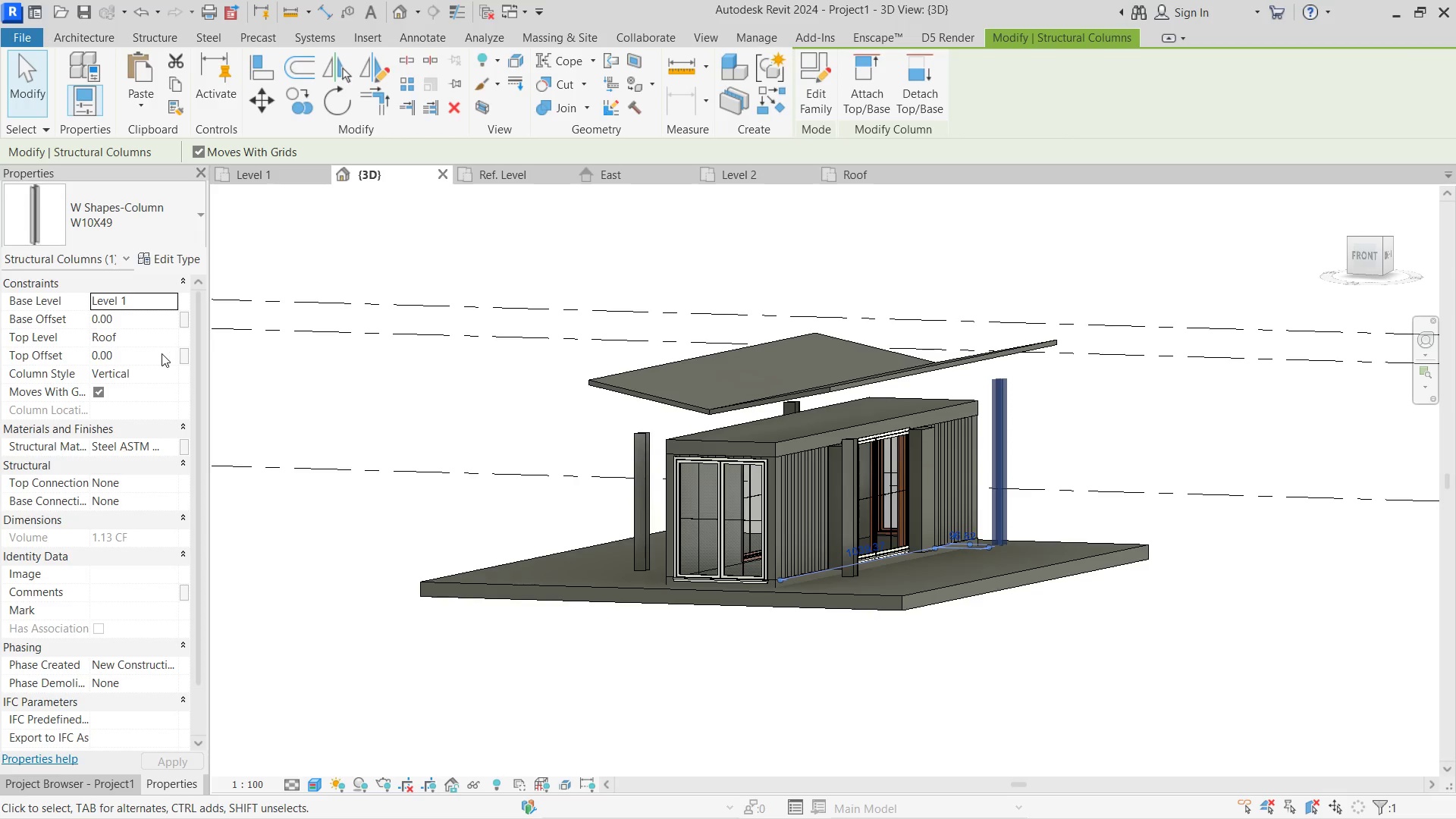 
left_click([158, 353])
 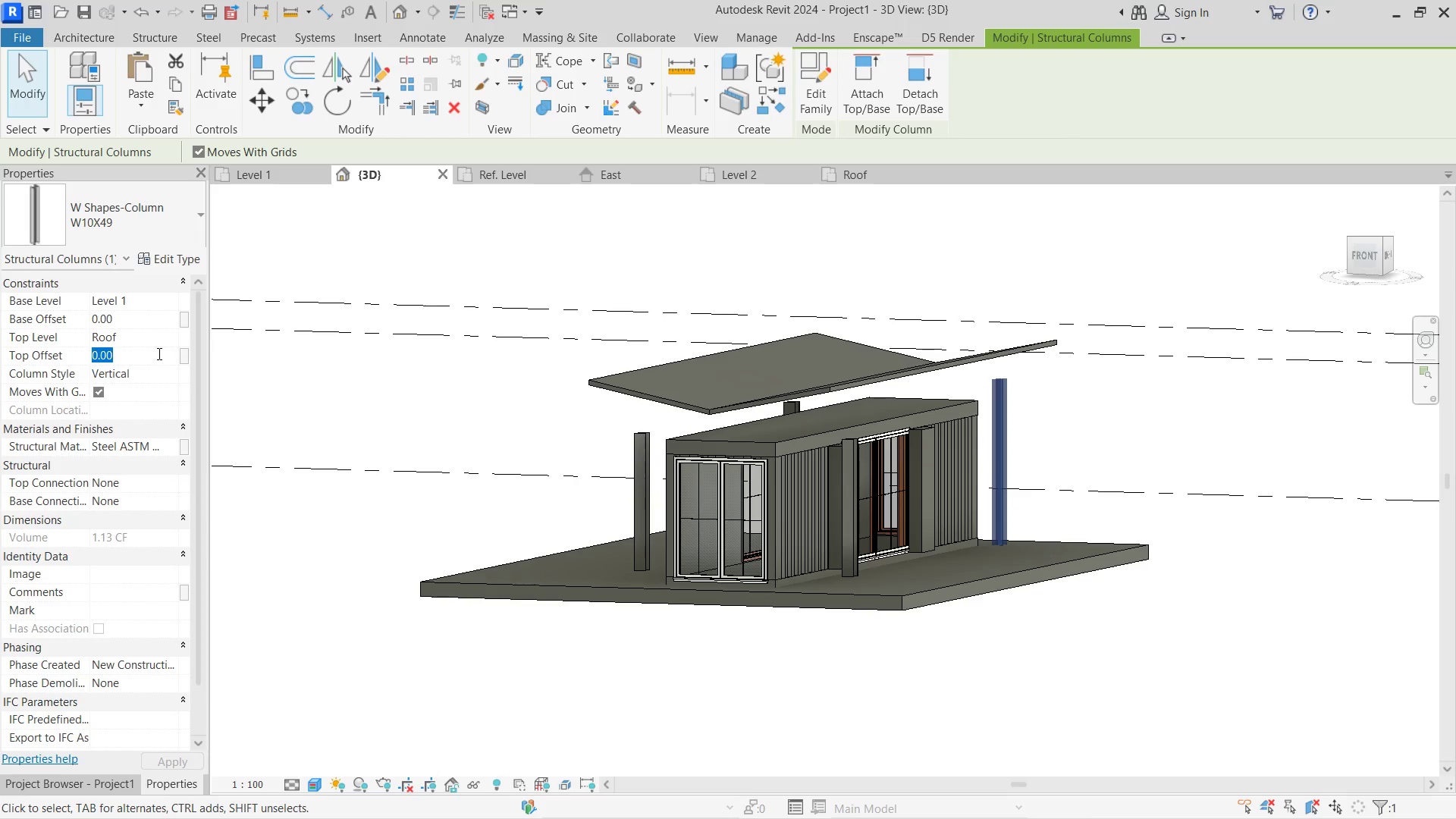 
key(Numpad5)
 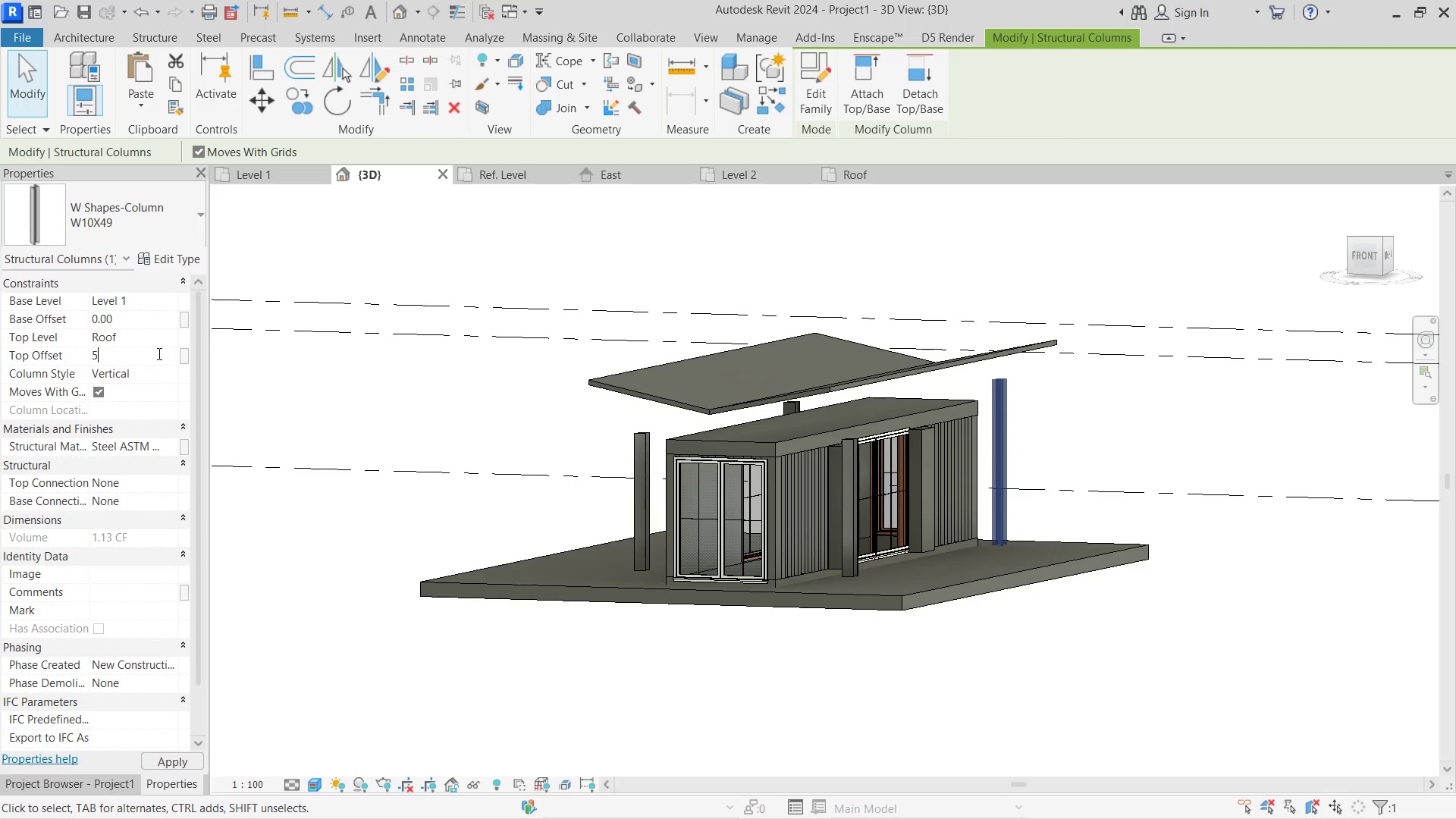 
key(Numpad0)
 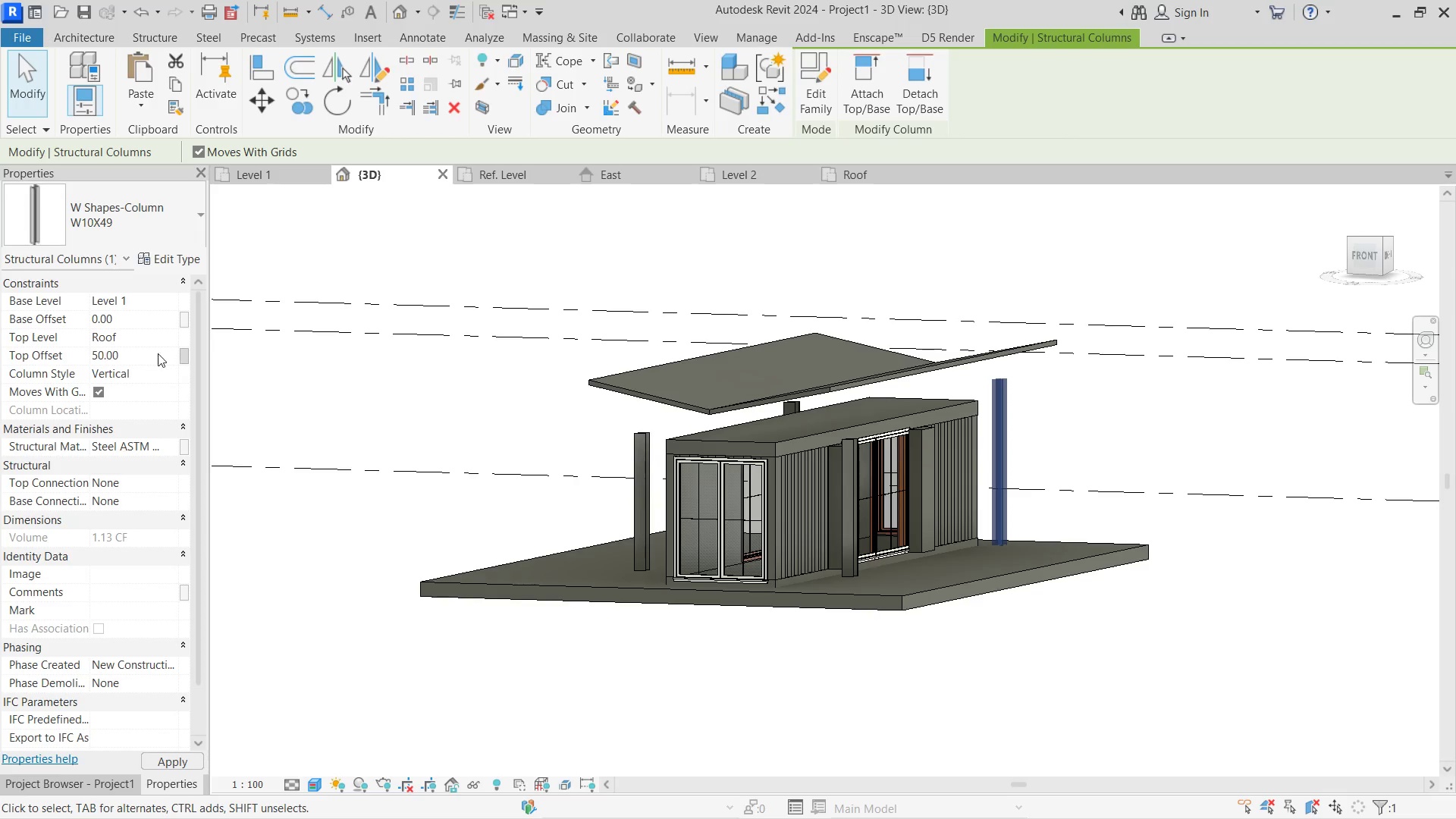 
key(NumpadEnter)
 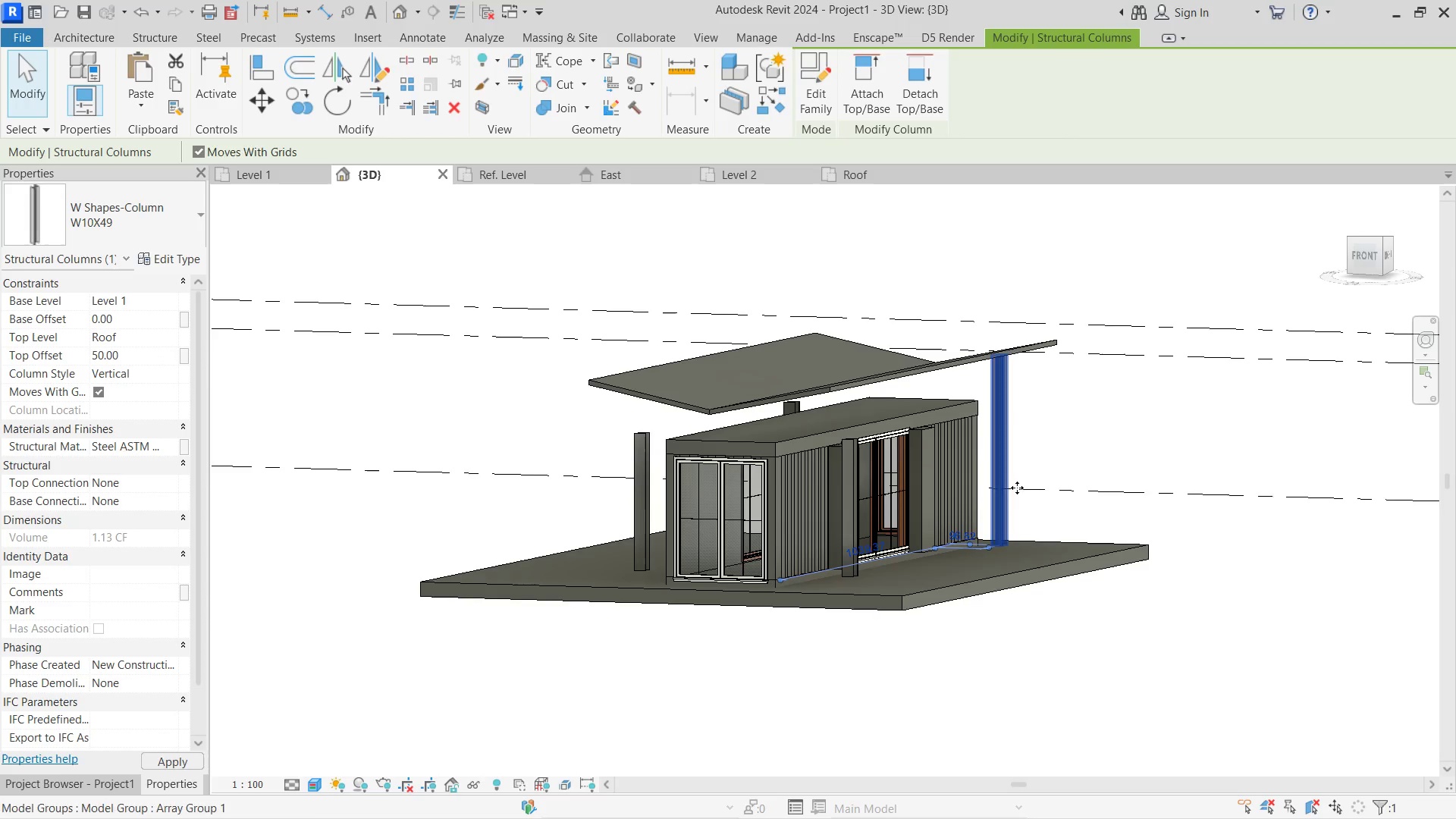 
hold_key(key=ShiftLeft, duration=1.28)
scroll: coordinate [1166, 461], scroll_direction: up, amount: 2.0
 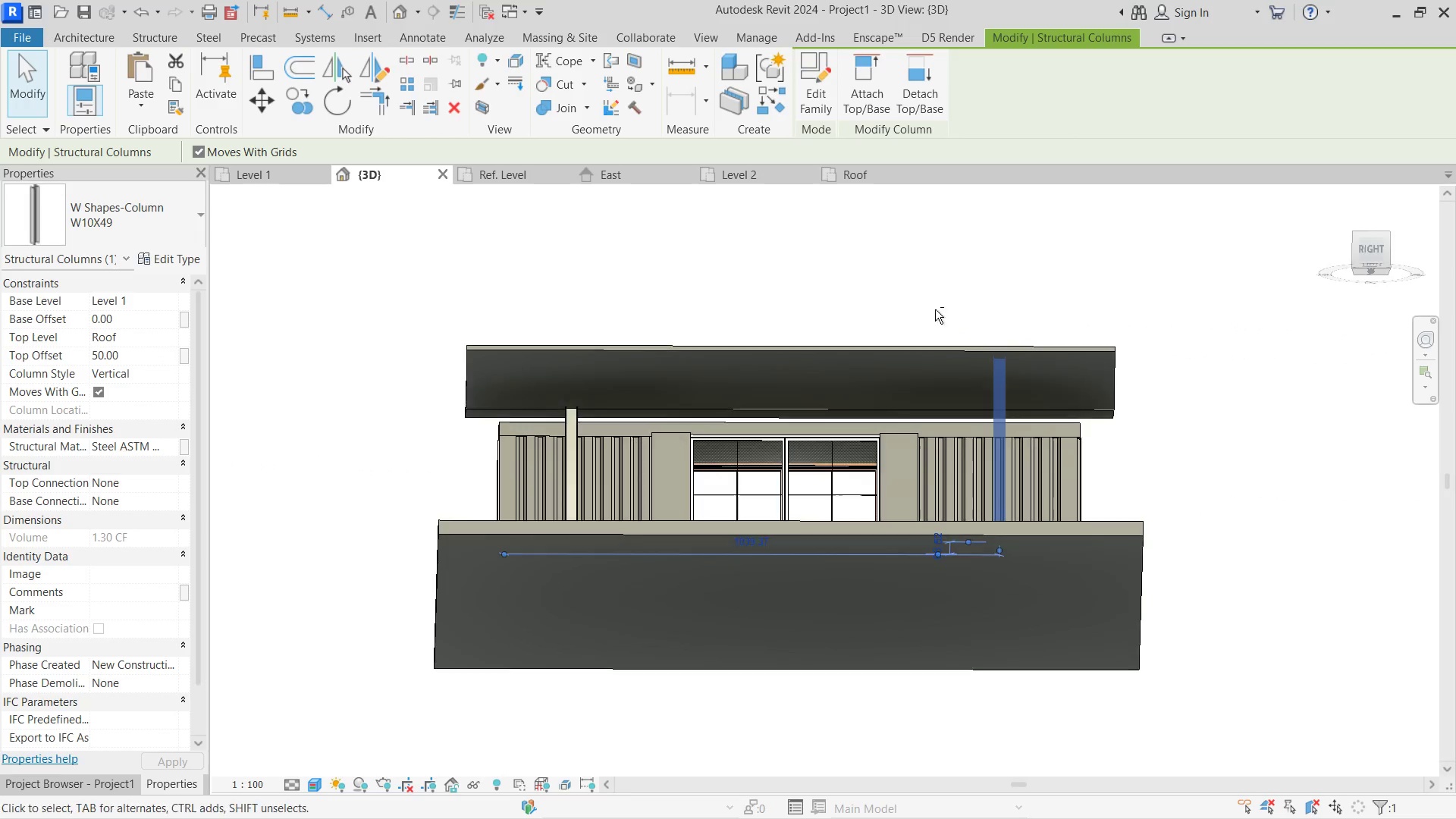 
hold_key(key=ShiftLeft, duration=1.98)
 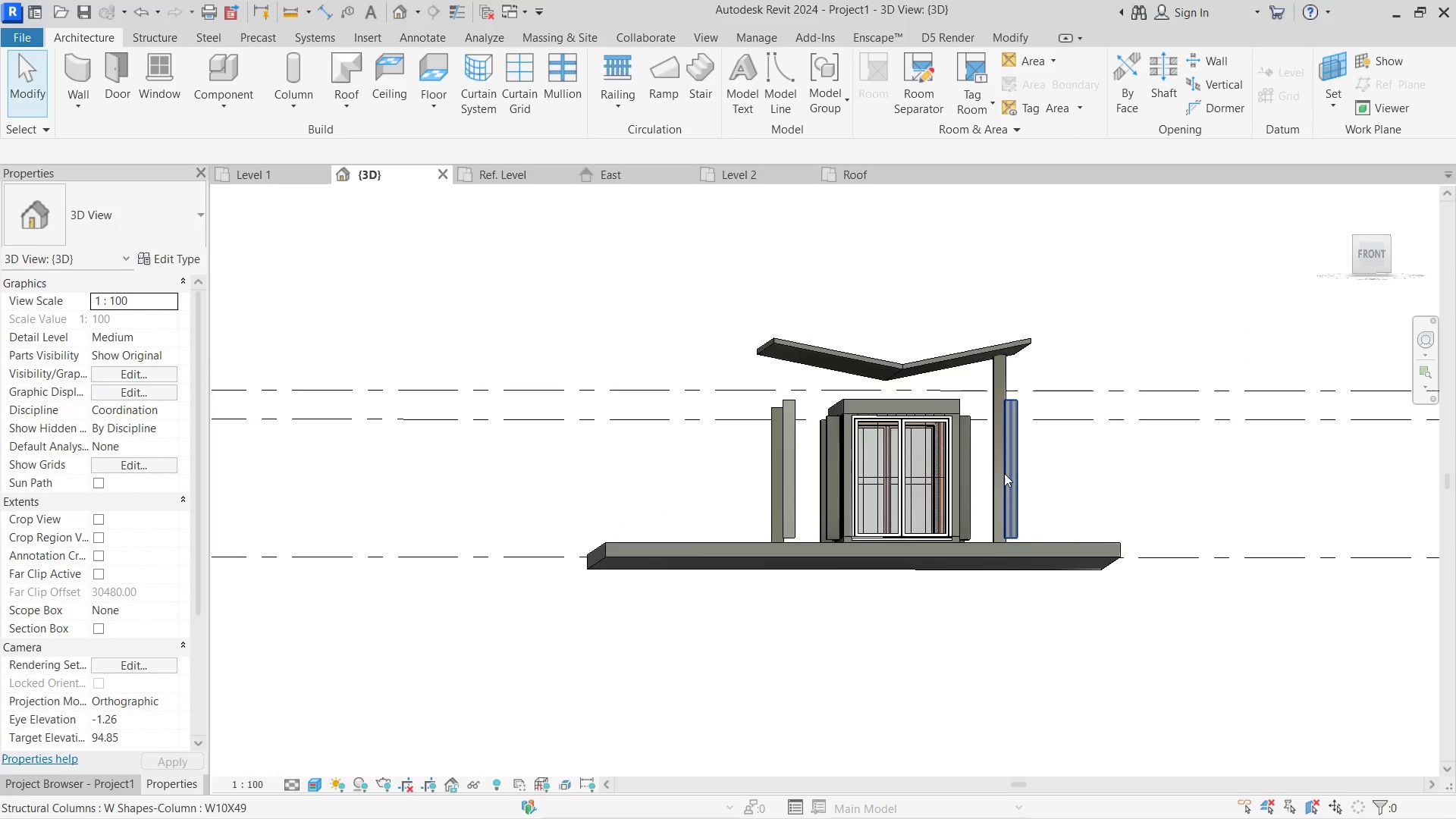 
left_click([1007, 473])
 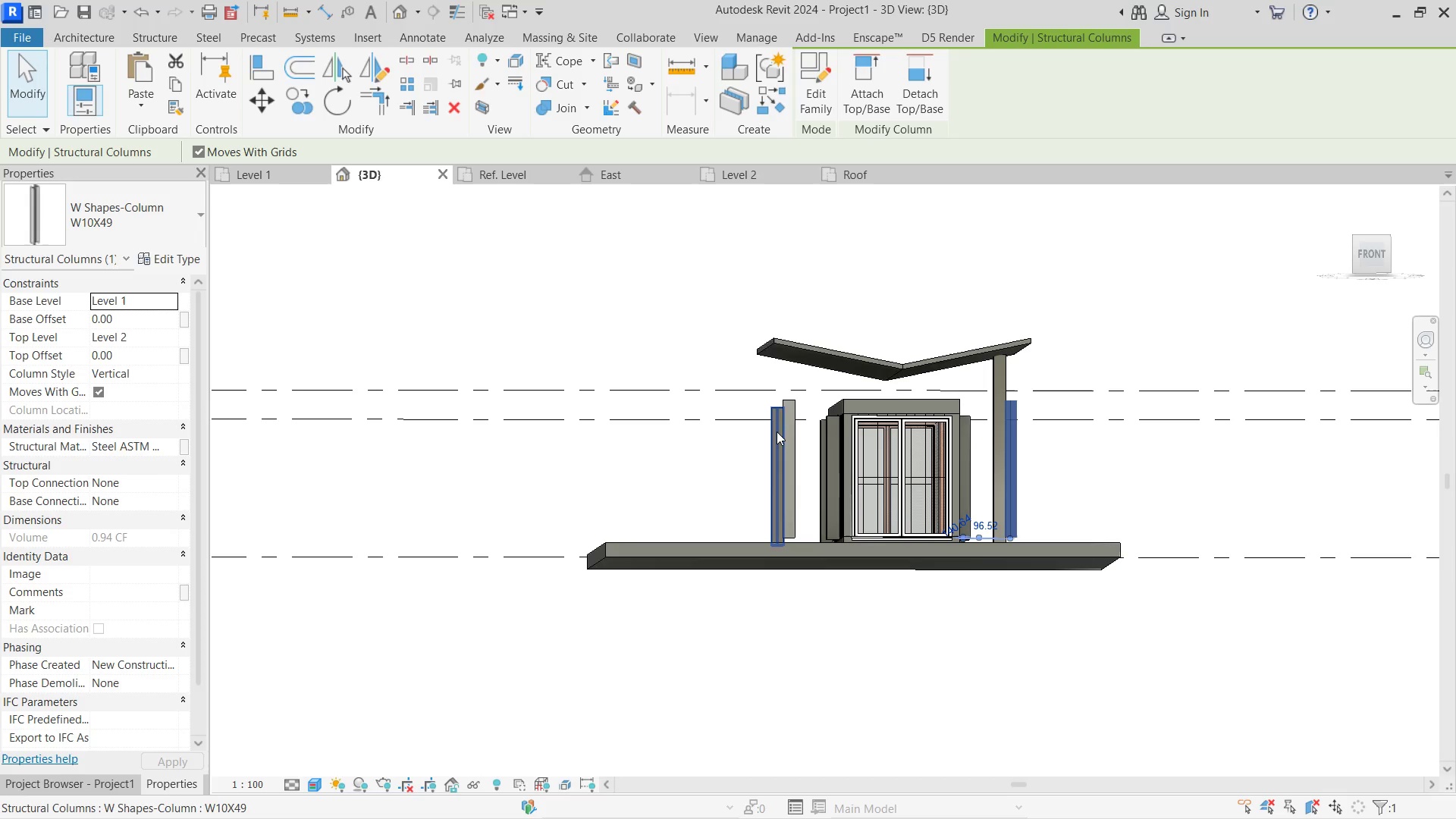 
hold_key(key=ControlLeft, duration=0.94)
left_click([776, 433])
 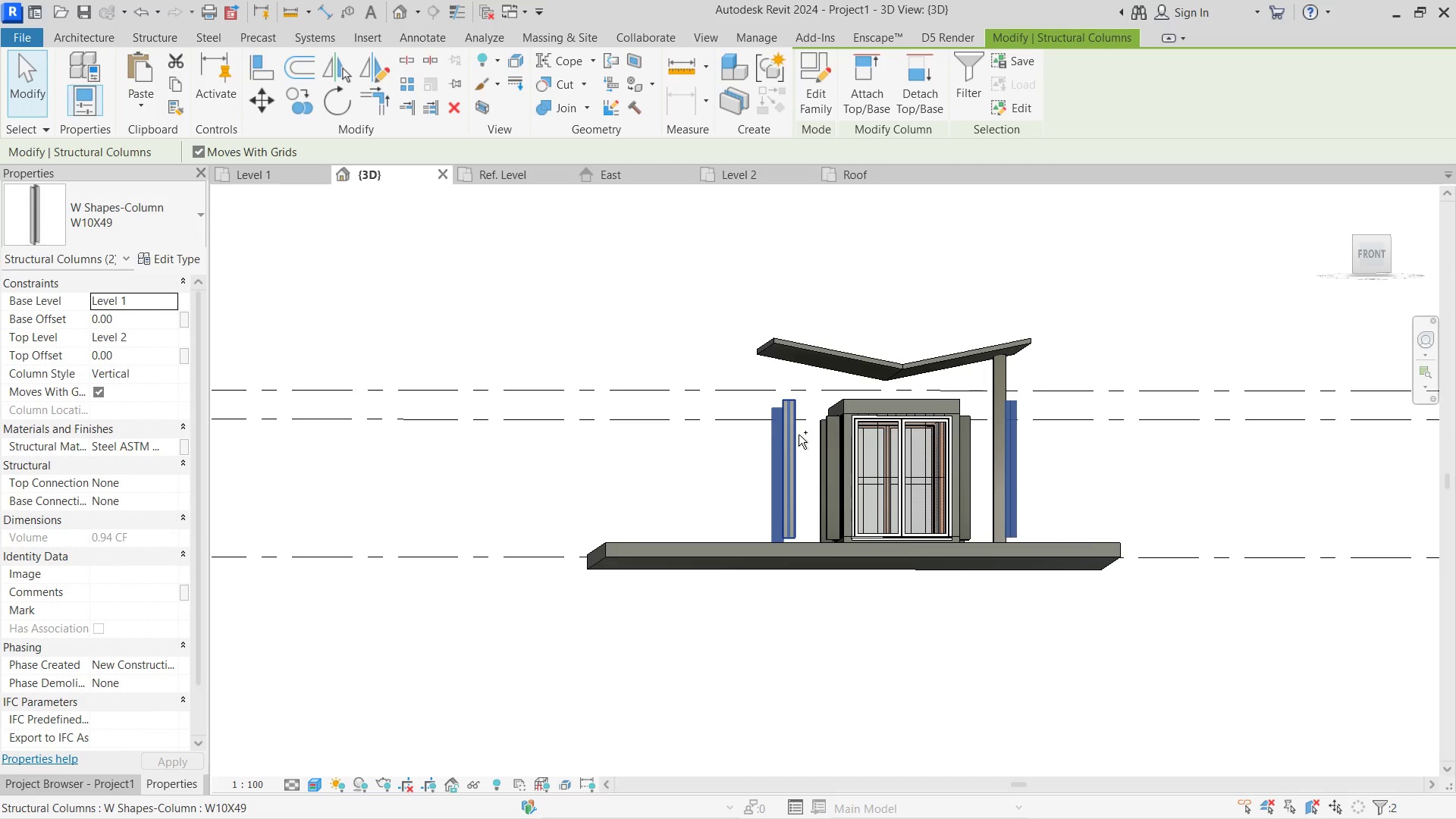 
left_click([799, 435])
 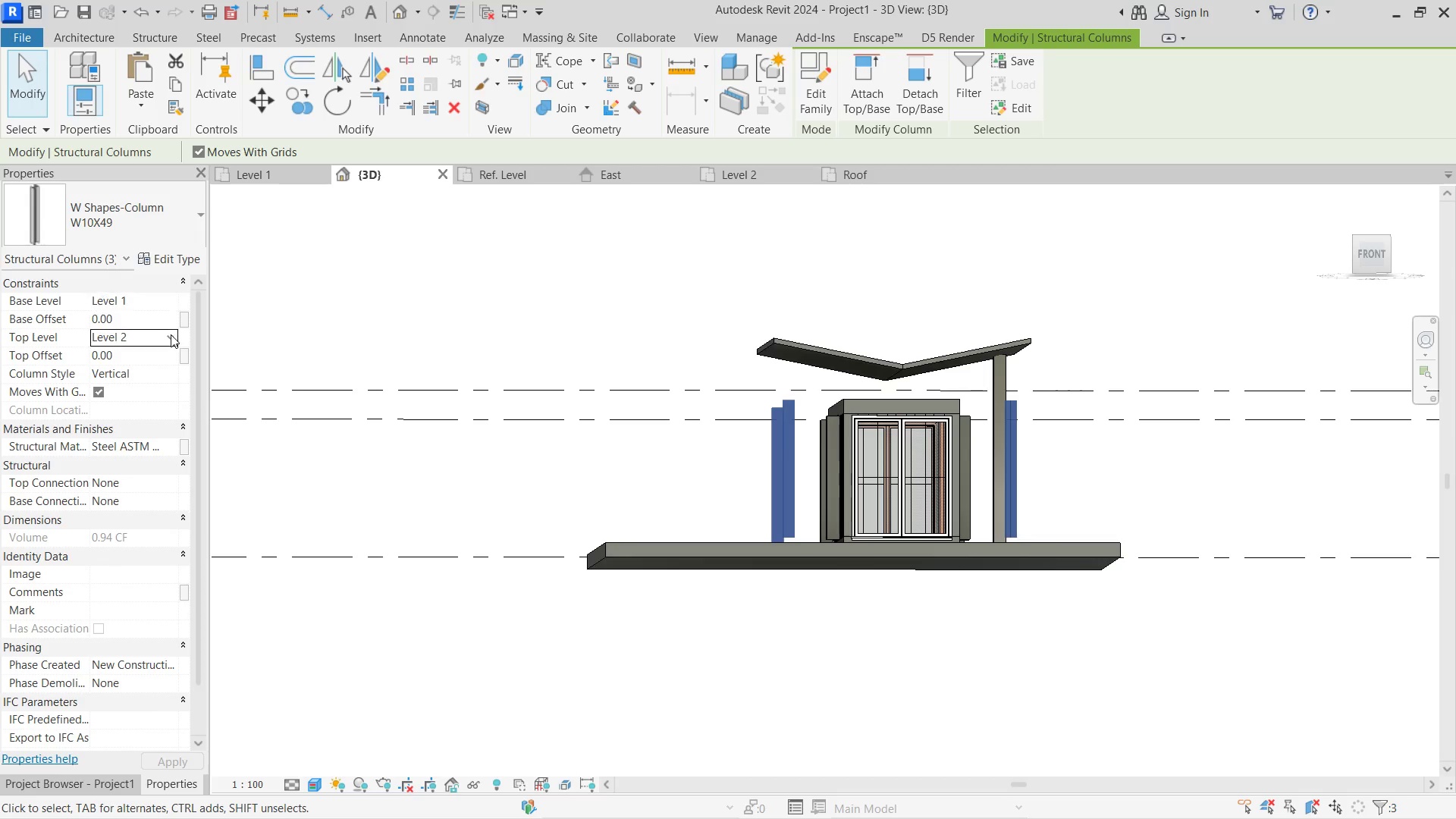 
left_click([125, 378])
 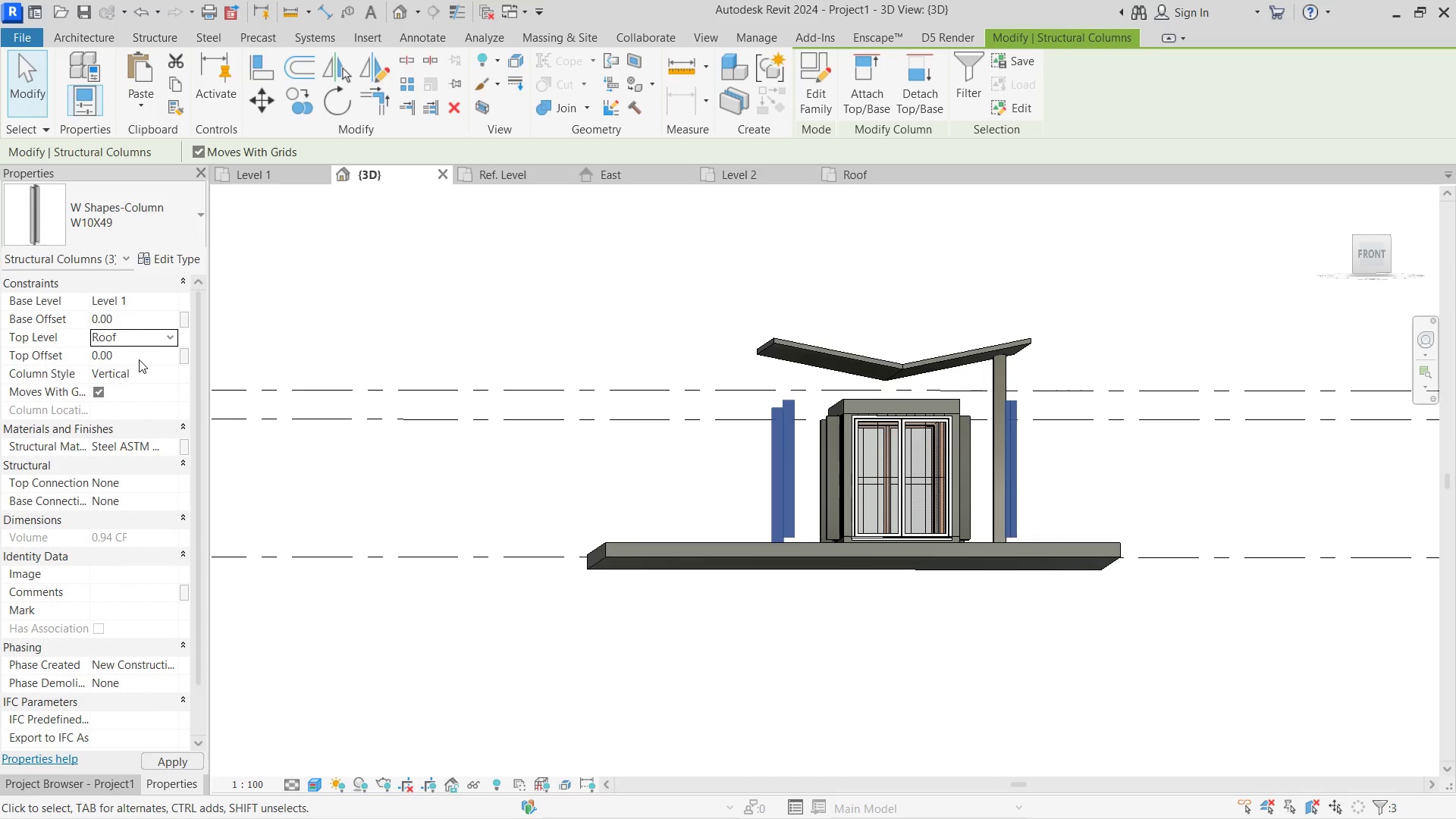 
left_click([133, 356])
 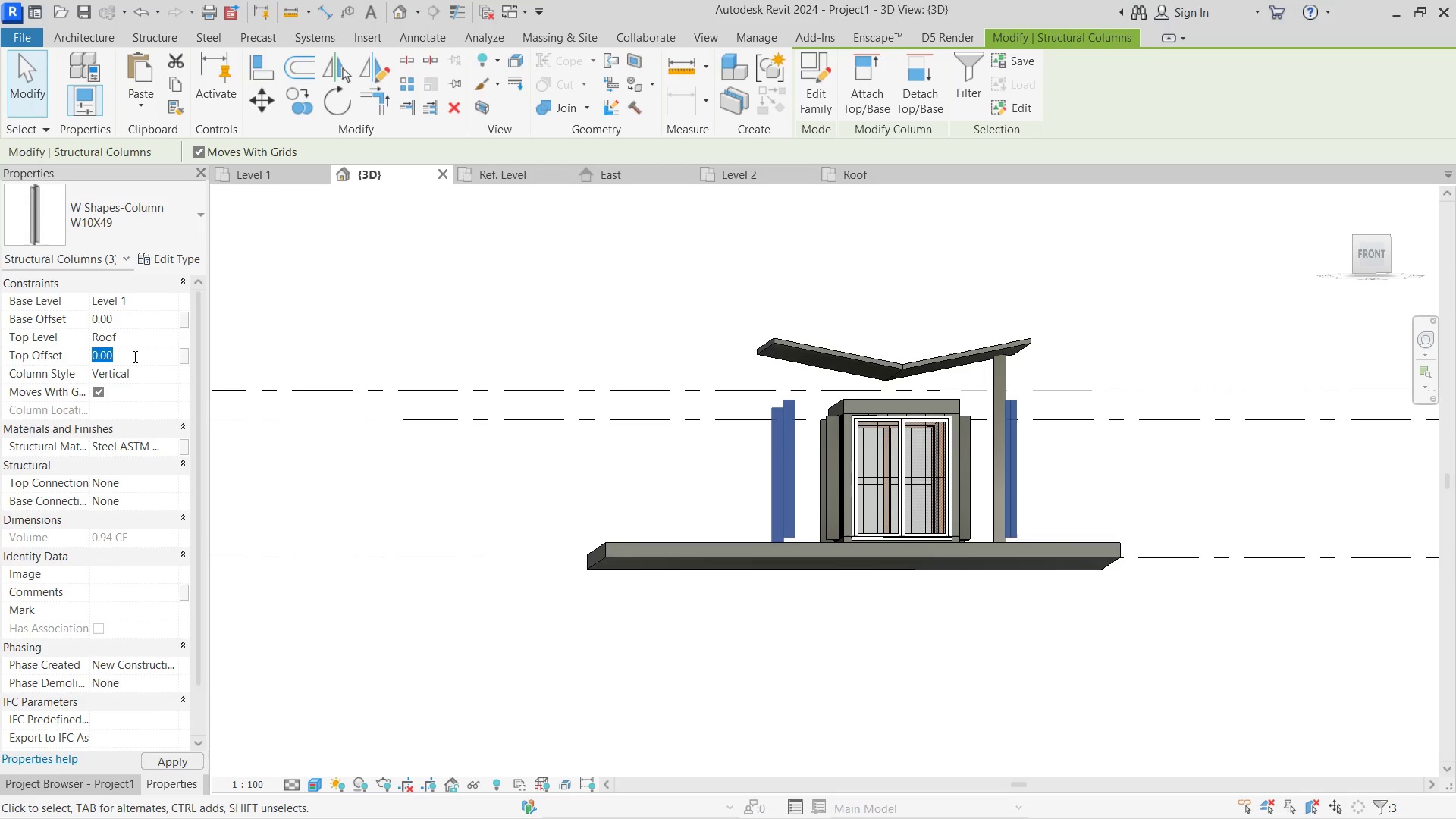 
key(Numpad5)
 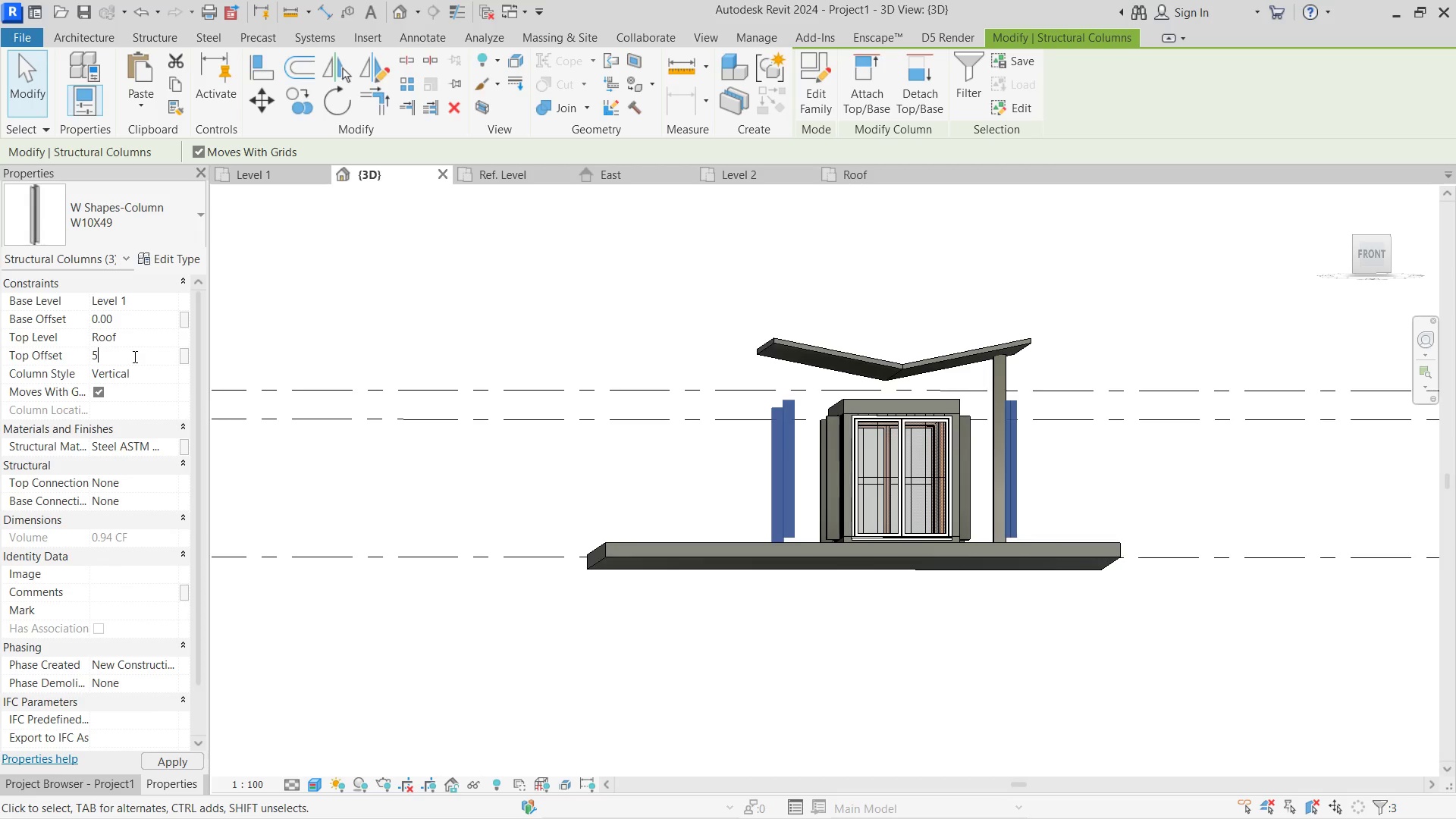 
key(Numpad0)
 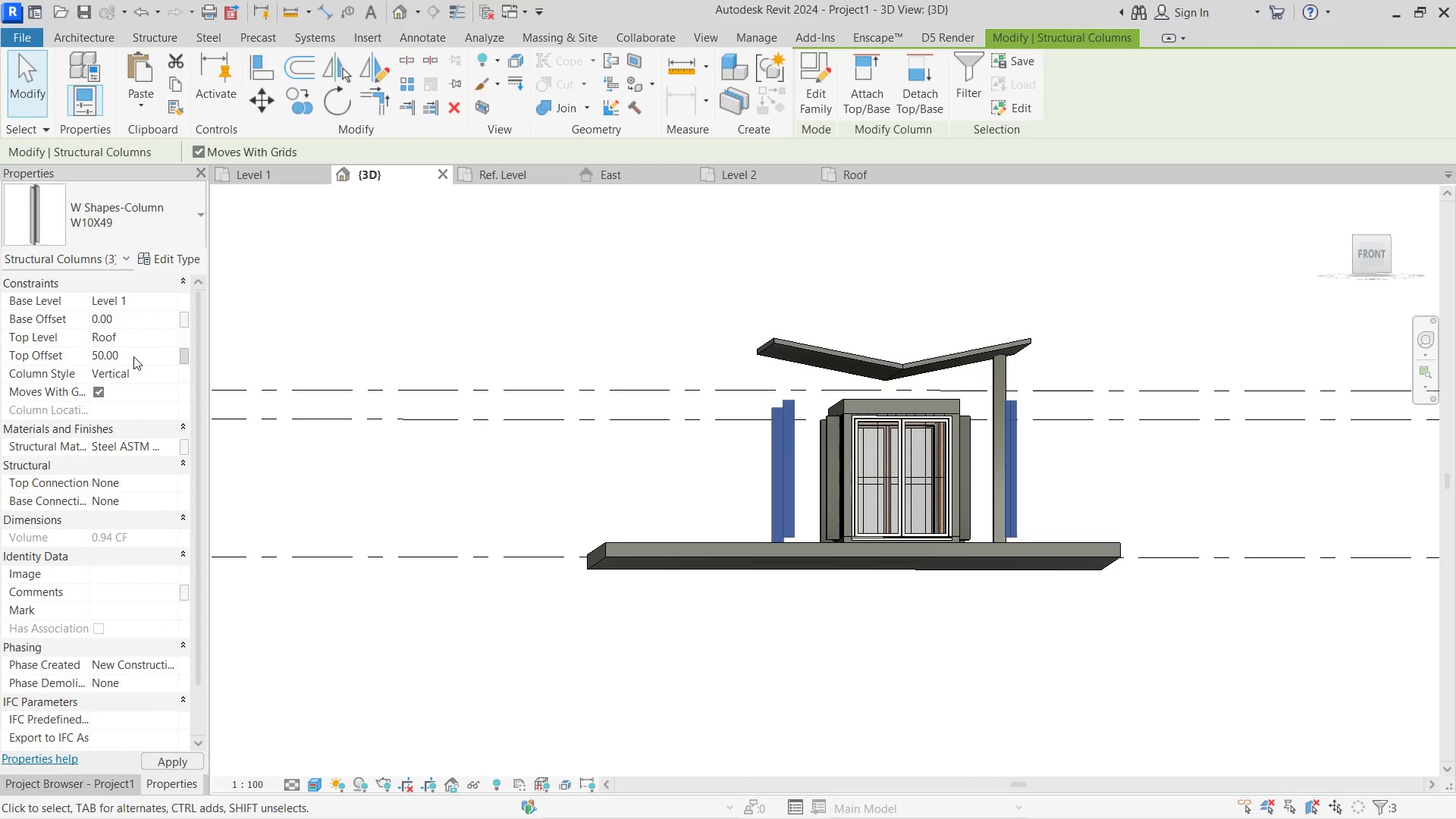 
key(NumpadEnter)
 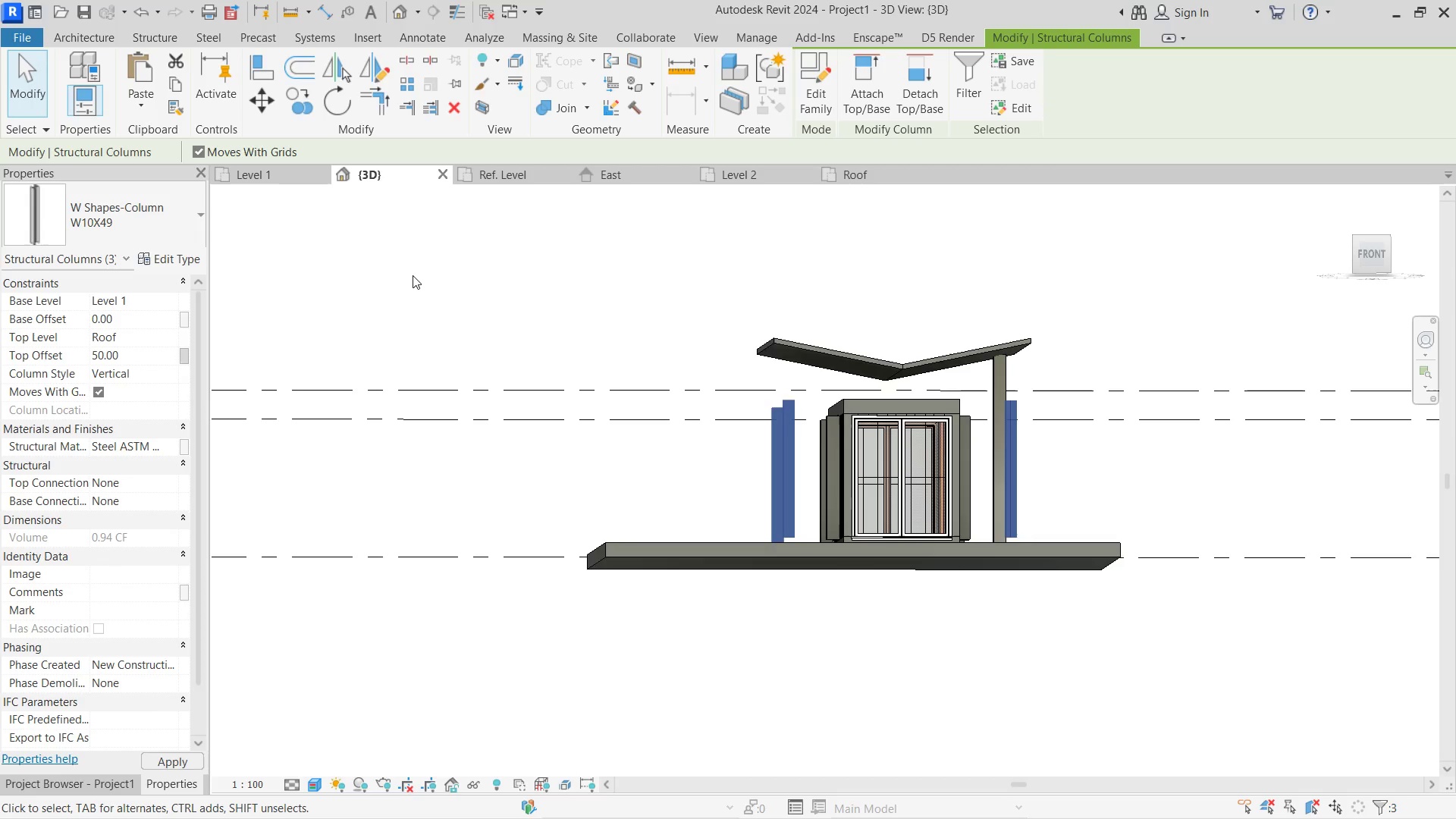 
left_click([416, 275])
 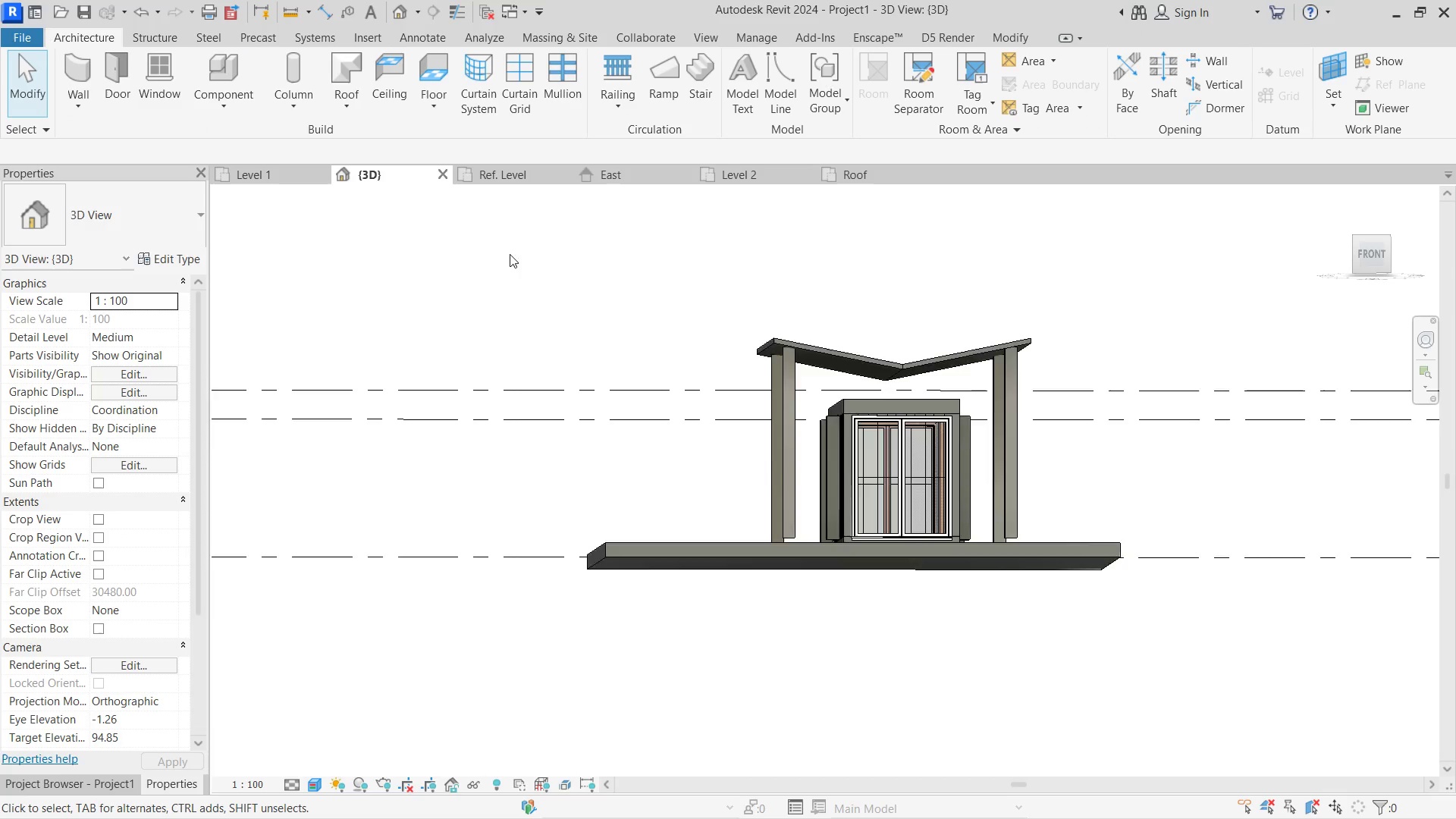 
hold_key(key=ShiftLeft, duration=1.75)
 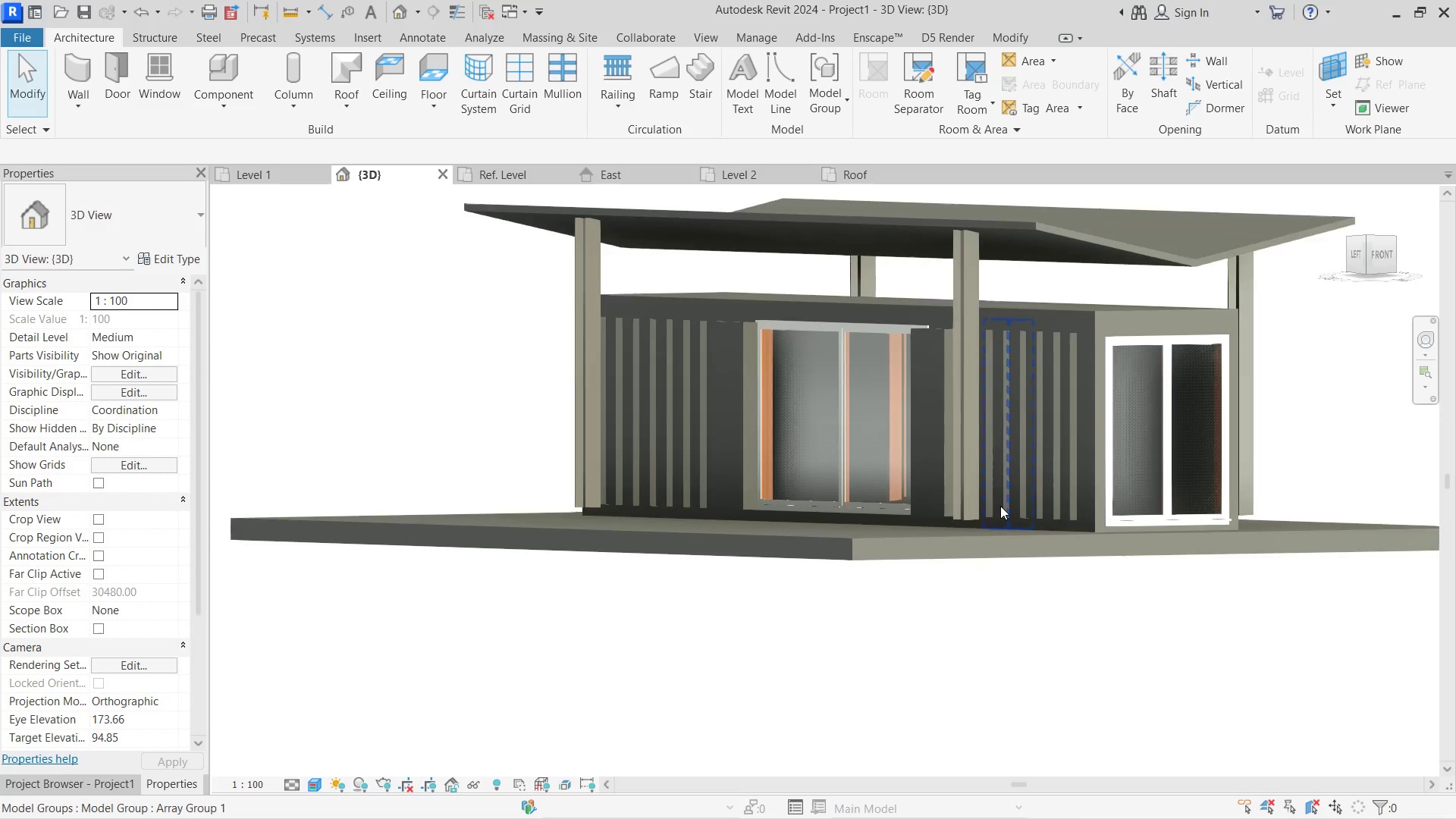 
scroll: coordinate [708, 375], scroll_direction: down, amount: 2.0
 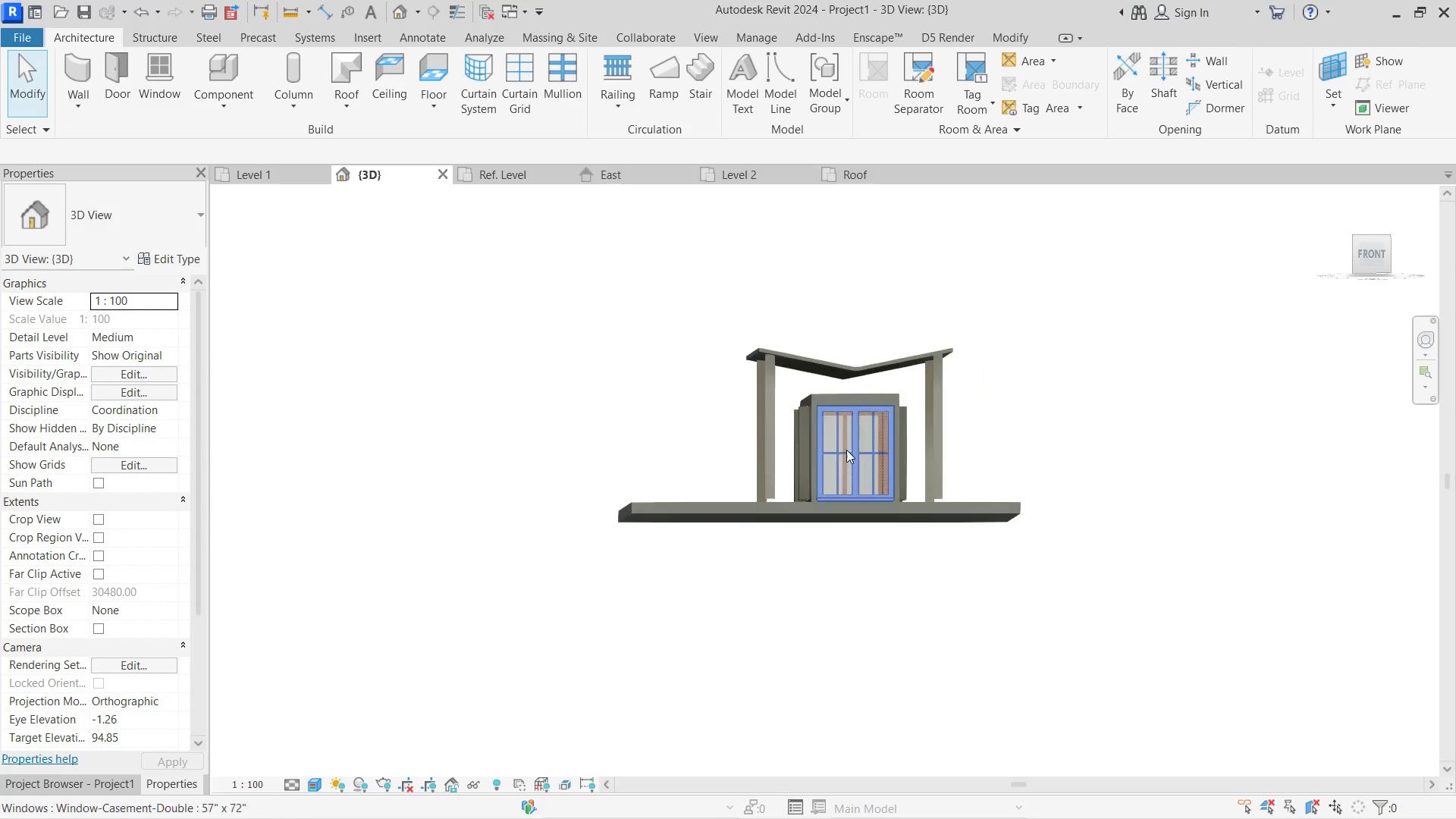 
hold_key(key=ShiftLeft, duration=0.66)
 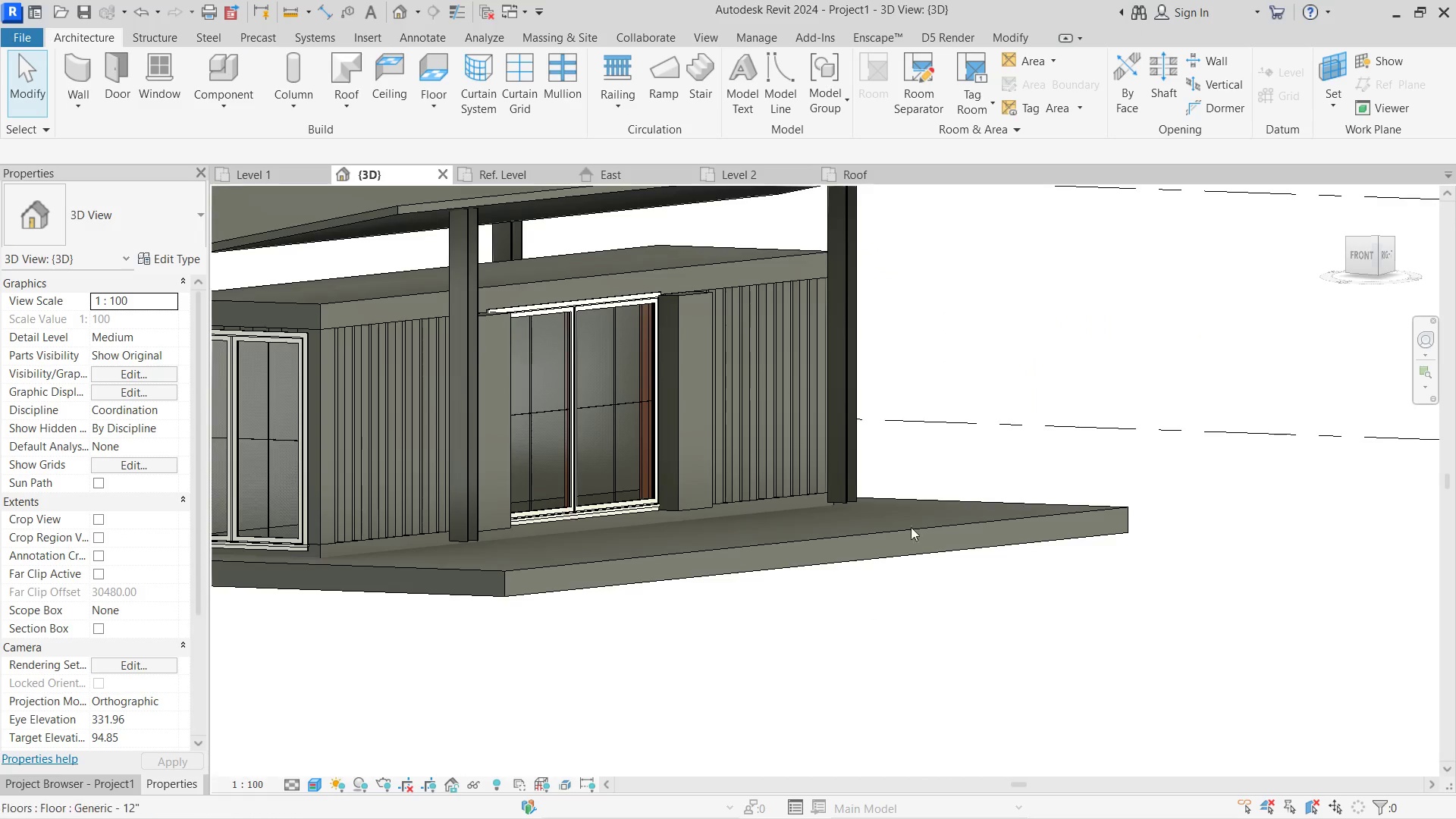 
scroll: coordinate [1000, 506], scroll_direction: up, amount: 7.0
 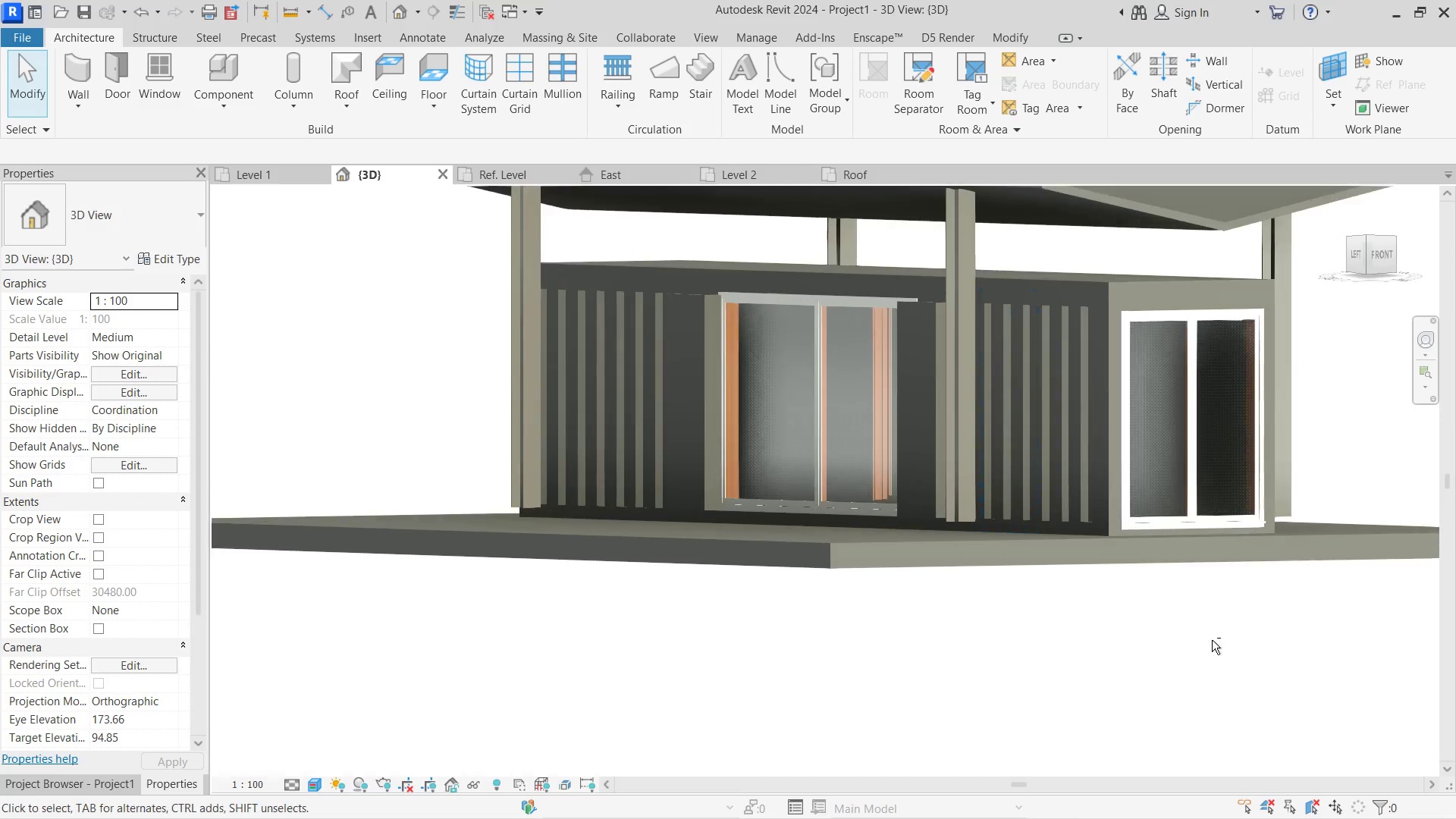 
hold_key(key=ShiftLeft, duration=0.59)
scroll: coordinate [652, 549], scroll_direction: down, amount: 7.0
 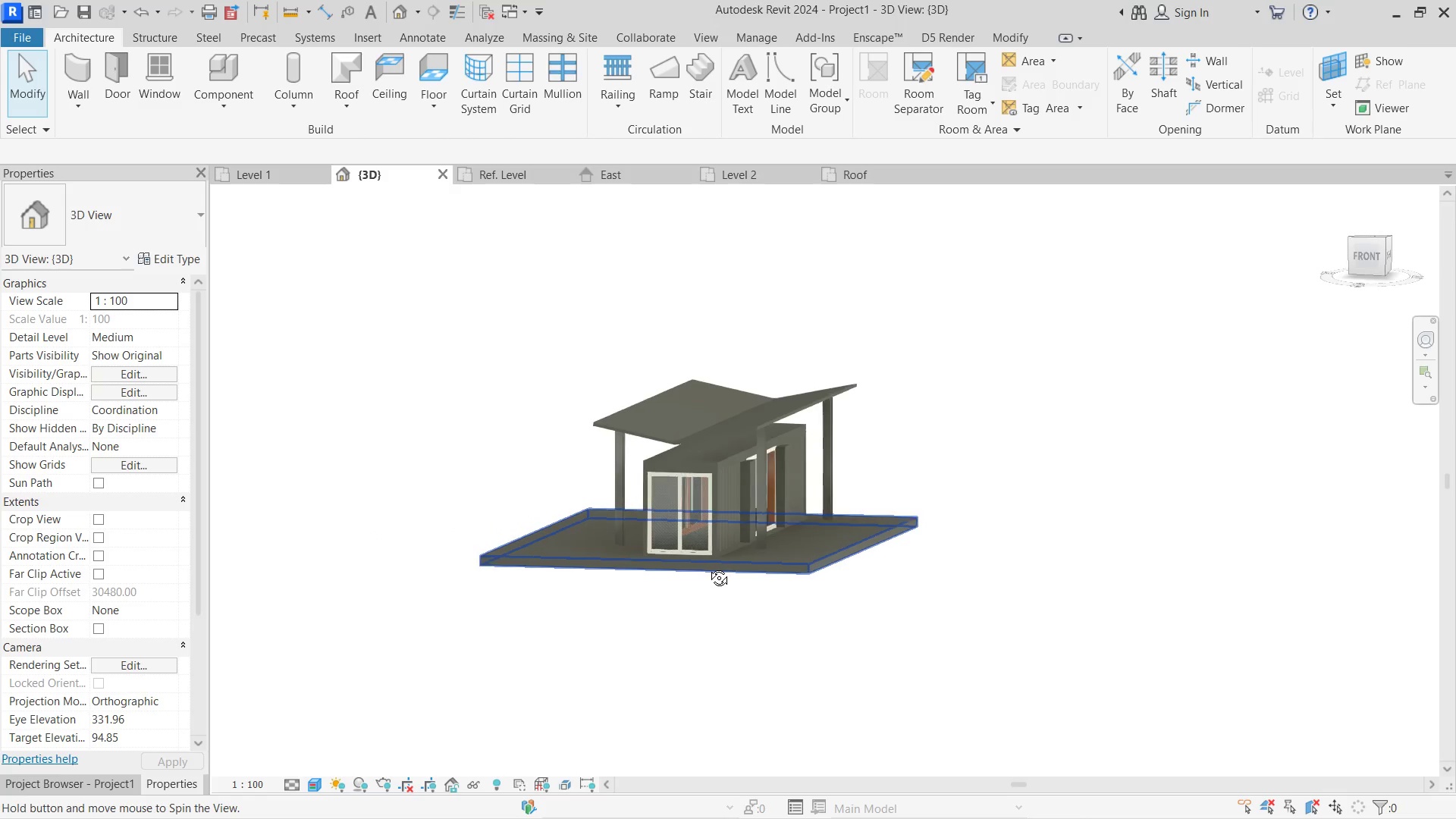 
left_click([252, 180])
 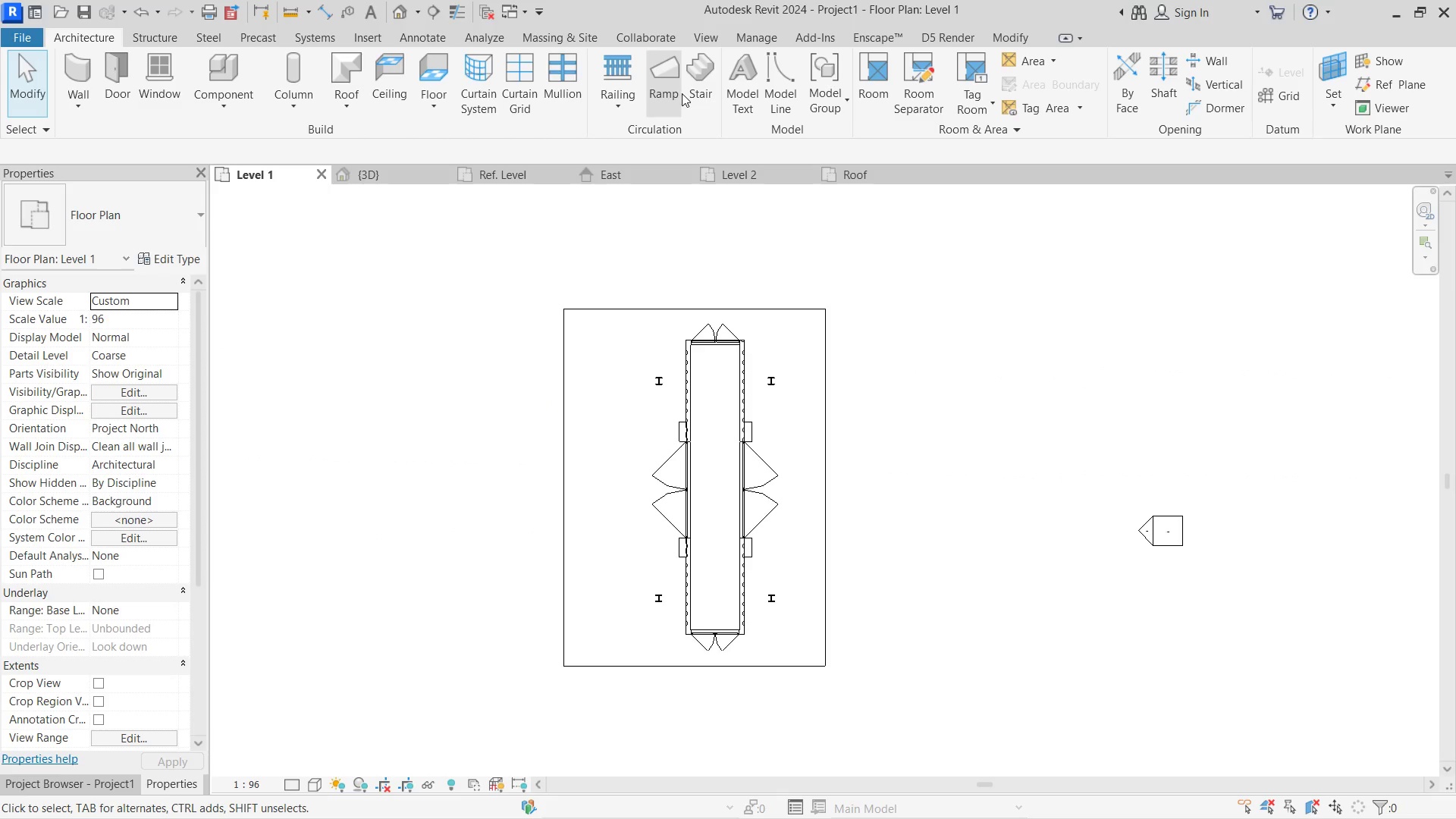 
left_click([613, 75])
 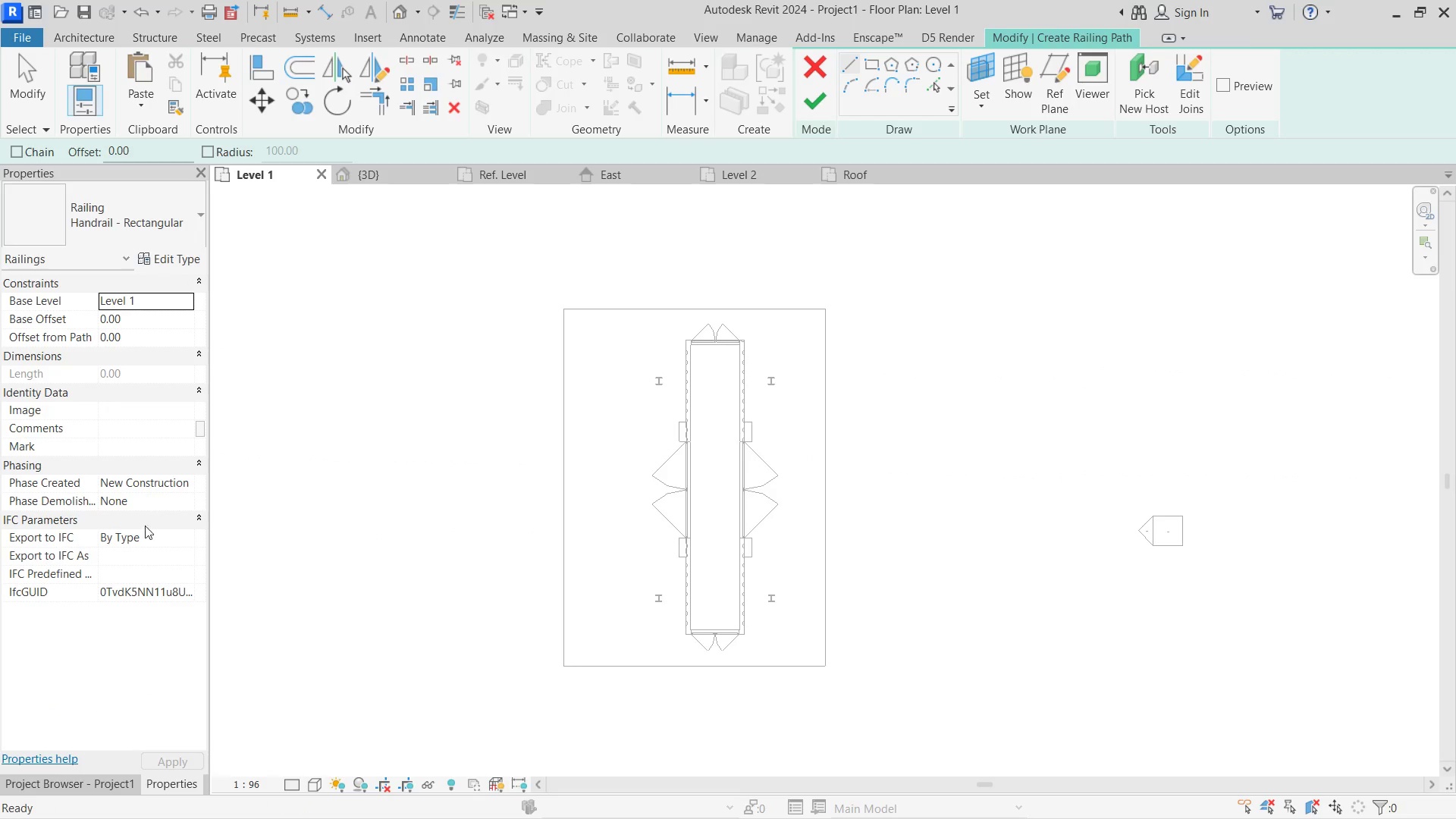 
left_click([131, 239])
 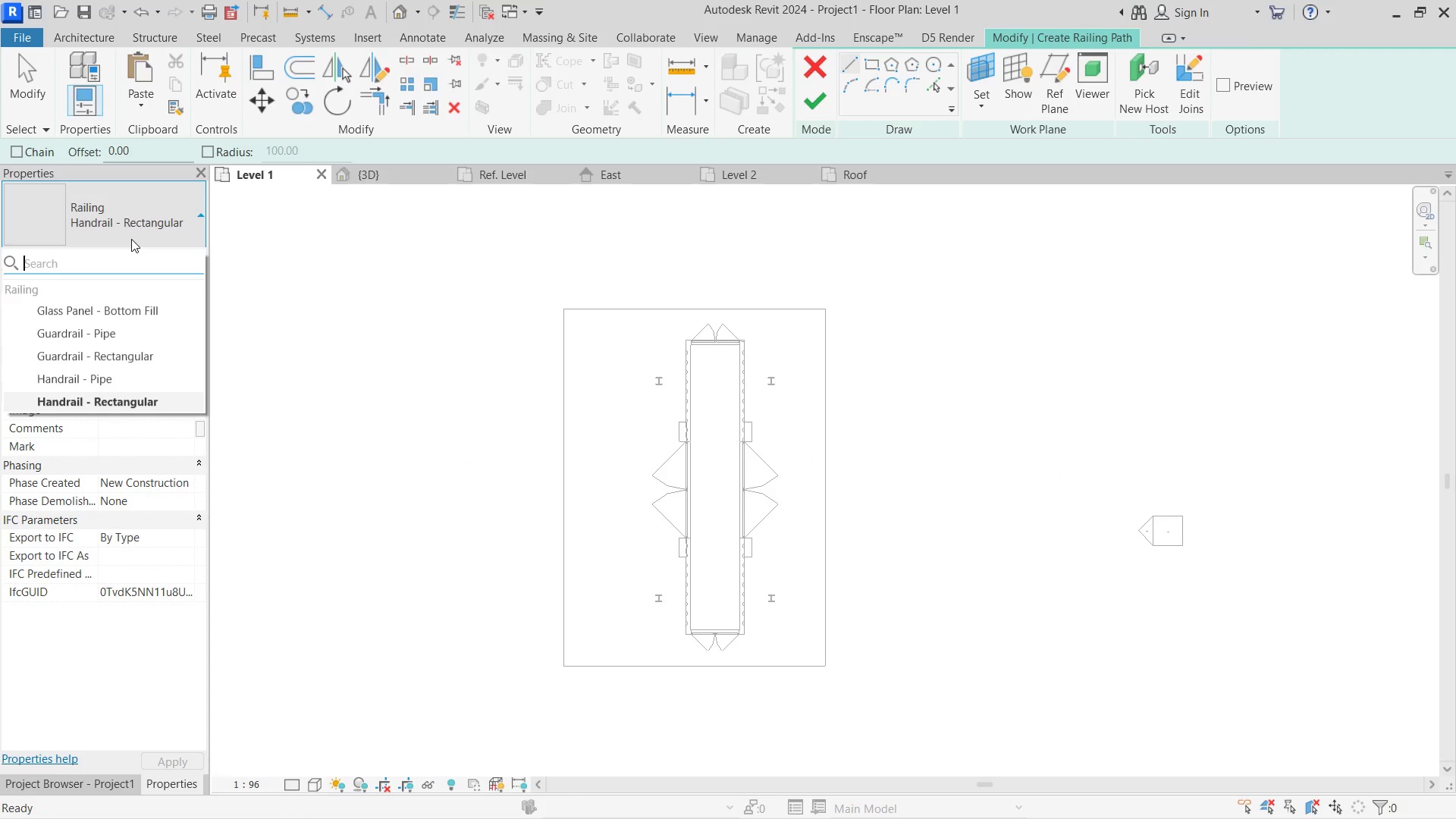 
left_click([131, 239])
 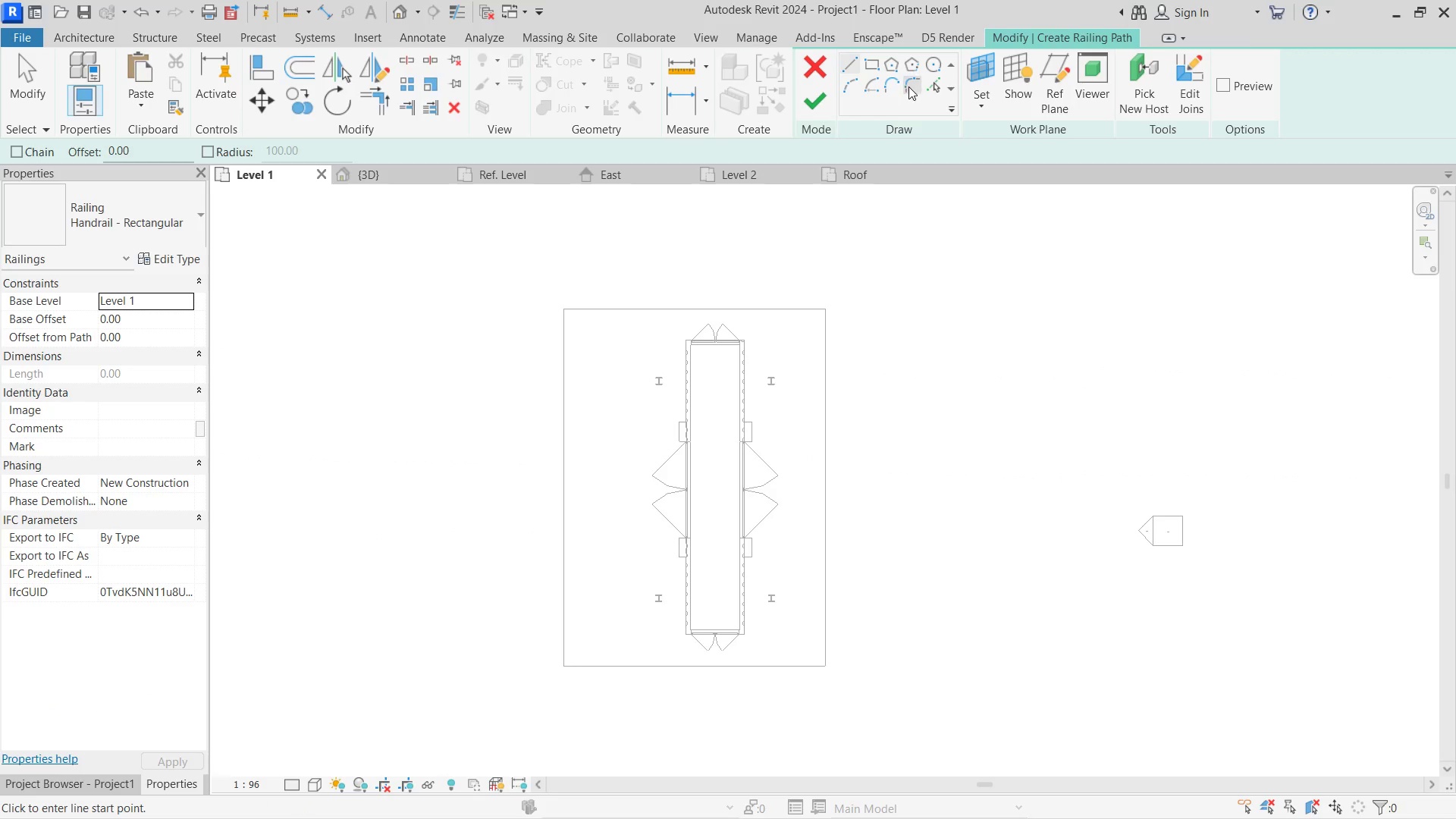 
left_click([924, 82])
 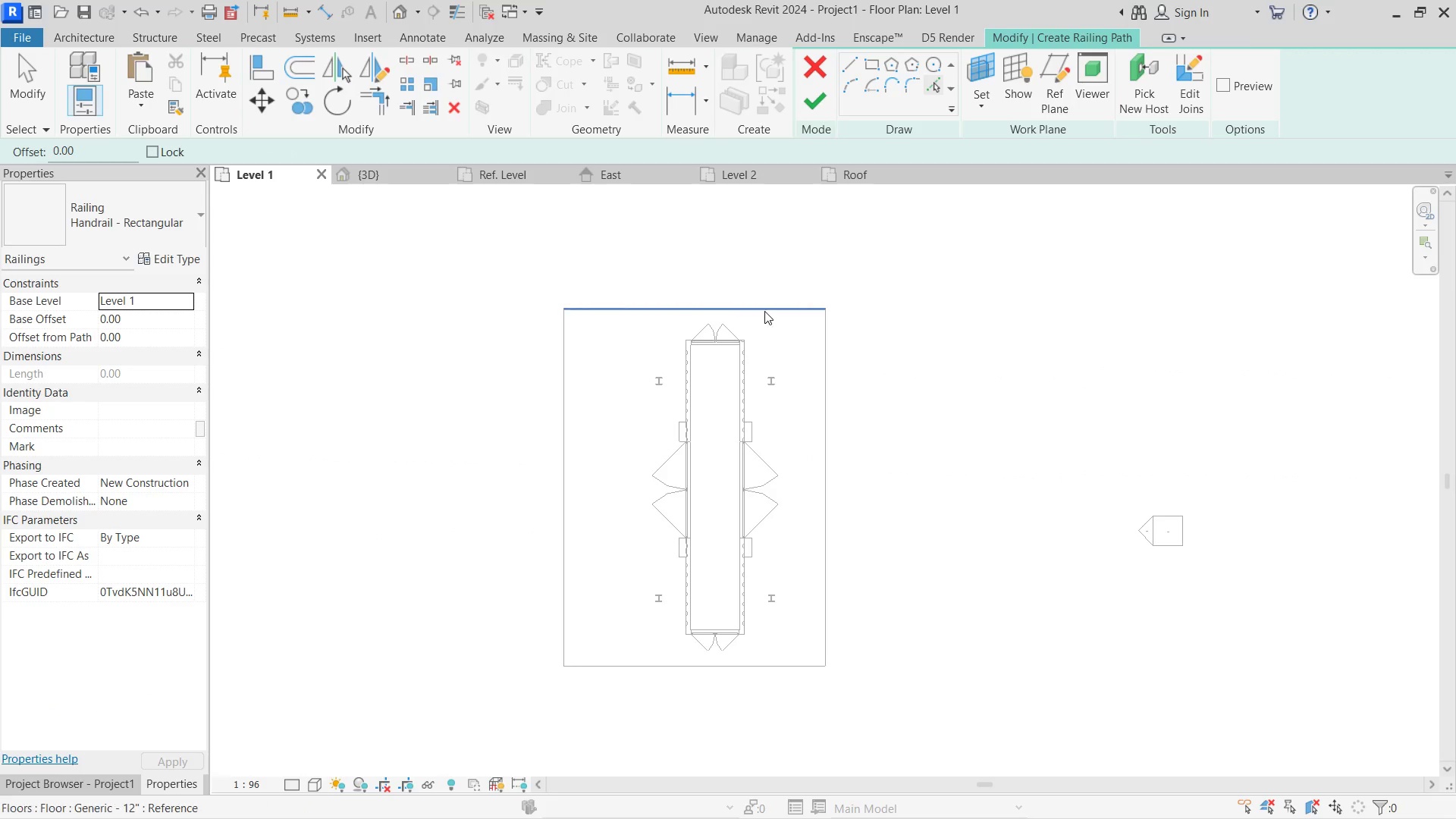 
left_click([767, 309])
 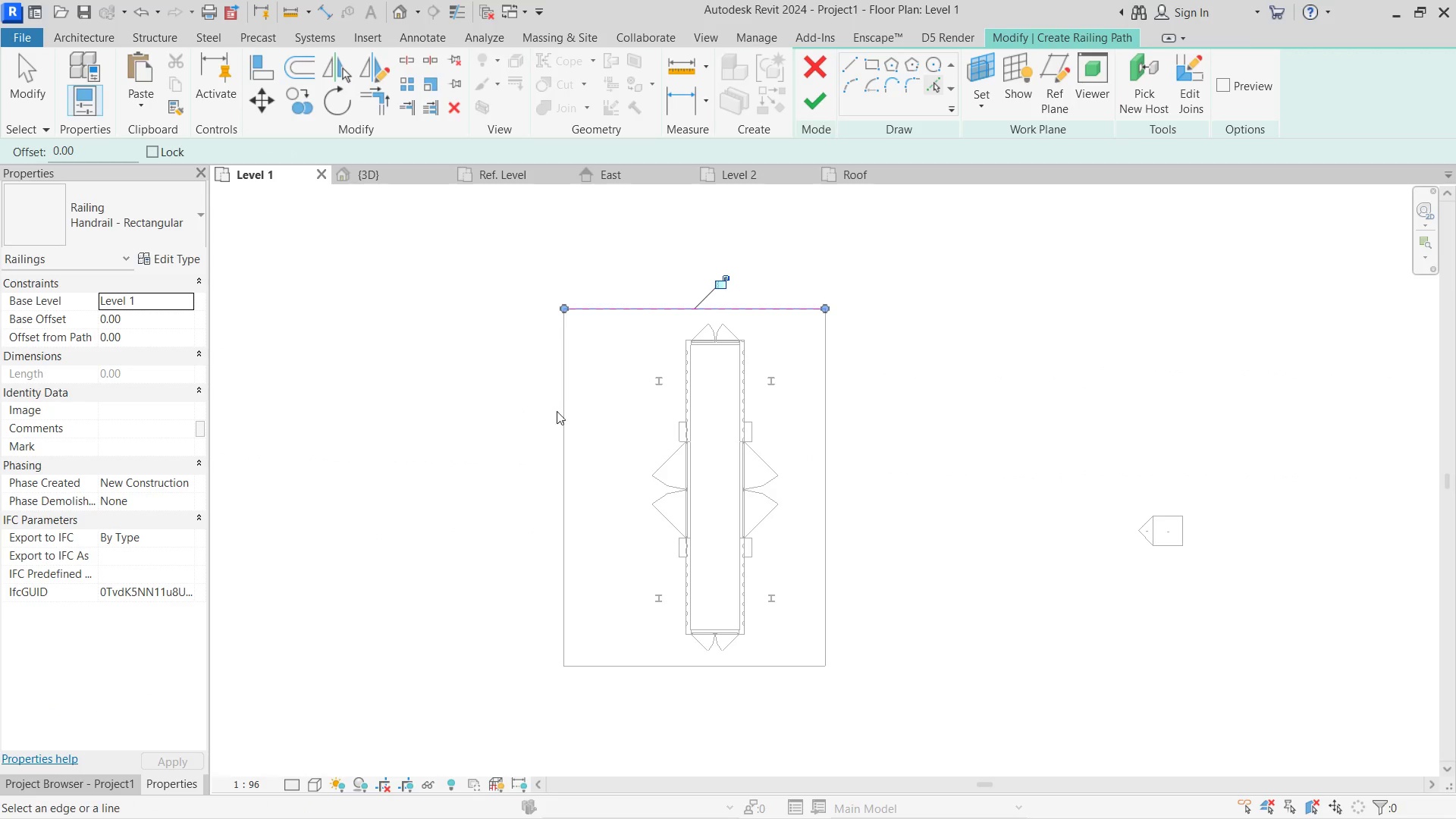 
left_click([565, 411])
 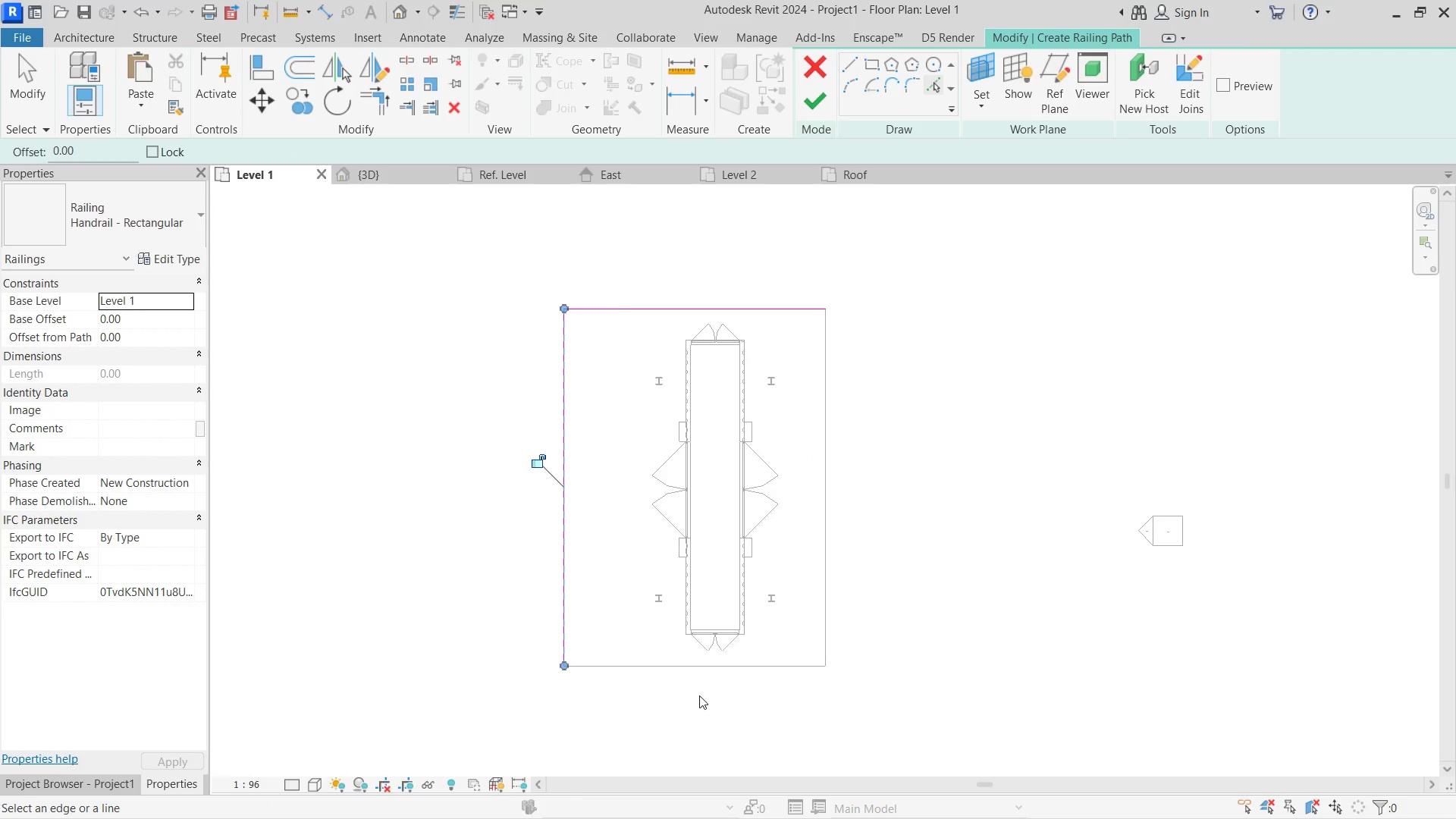 
left_click([691, 661])
 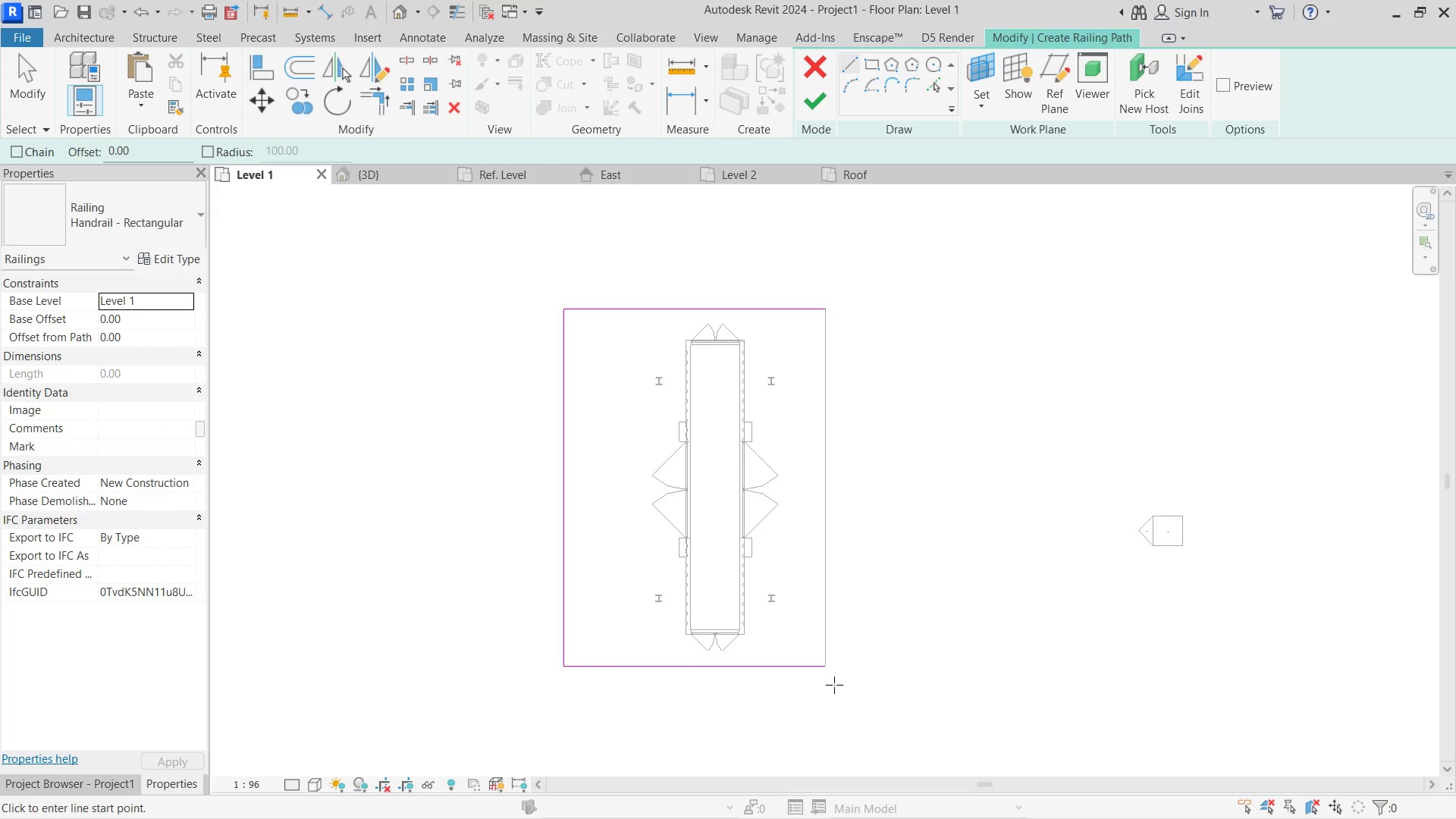 
left_click_drag(start_coordinate=[835, 665], to_coordinate=[835, 657])
 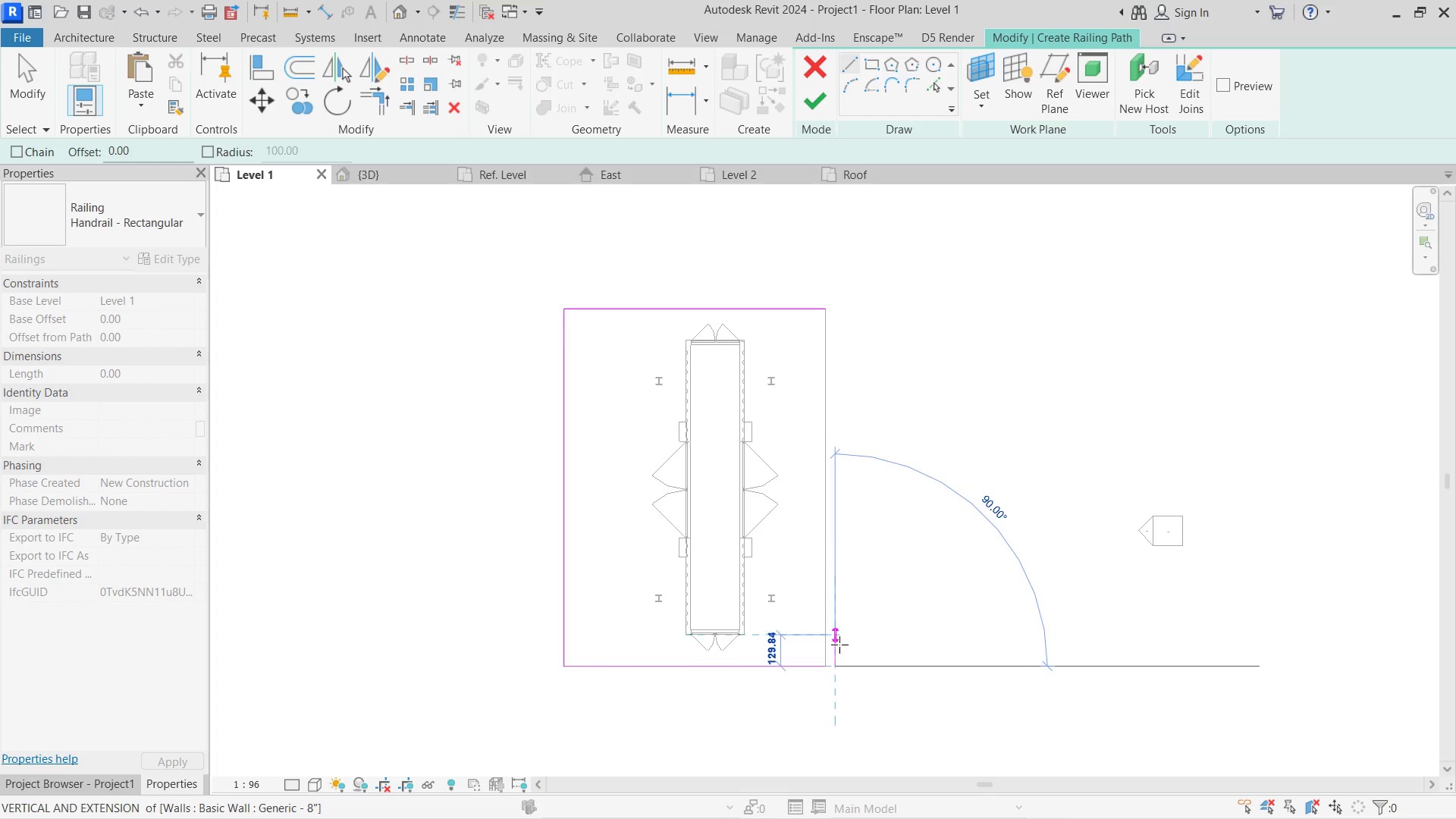 
key(Escape)
 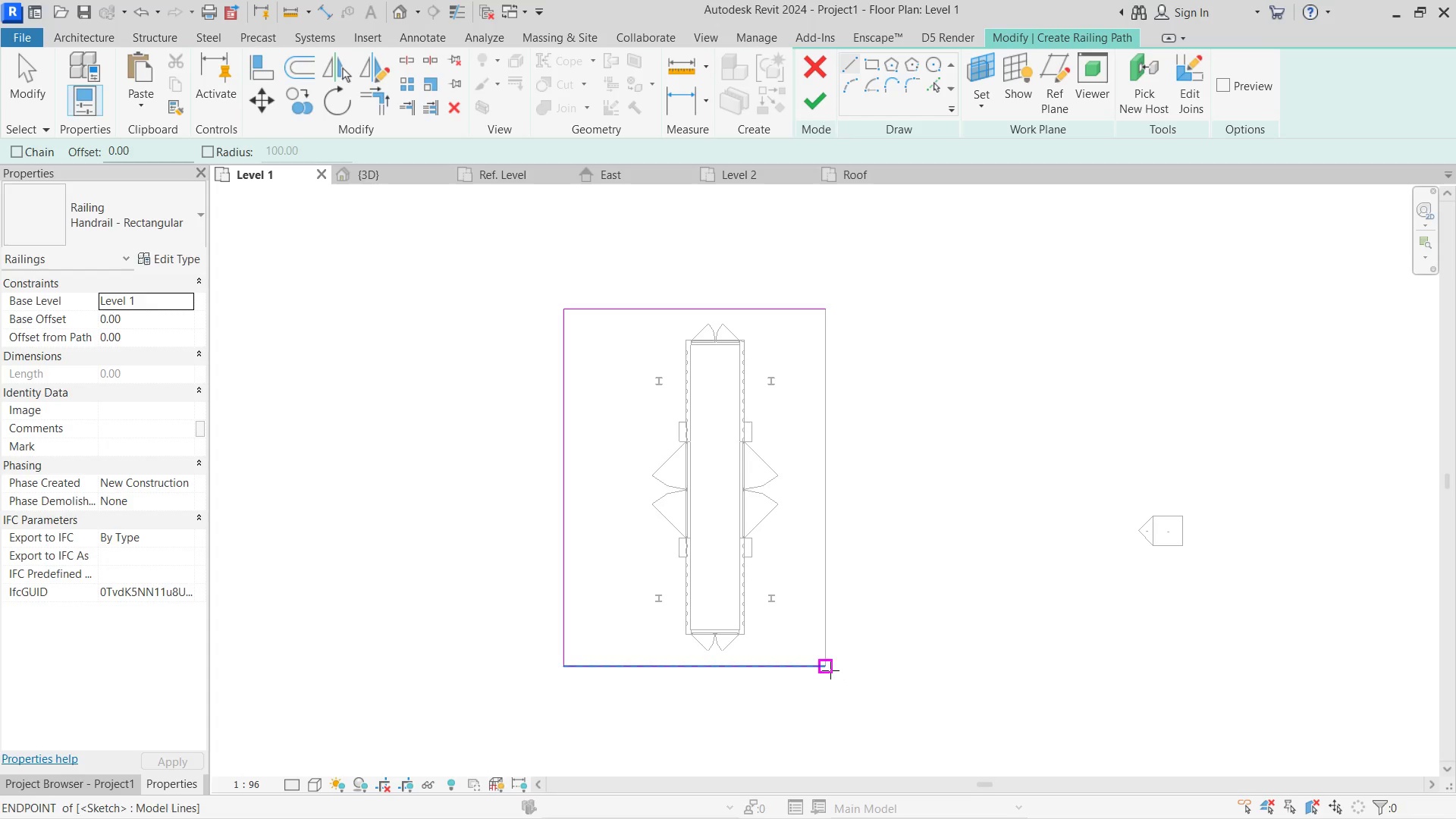 
left_click([830, 670])
 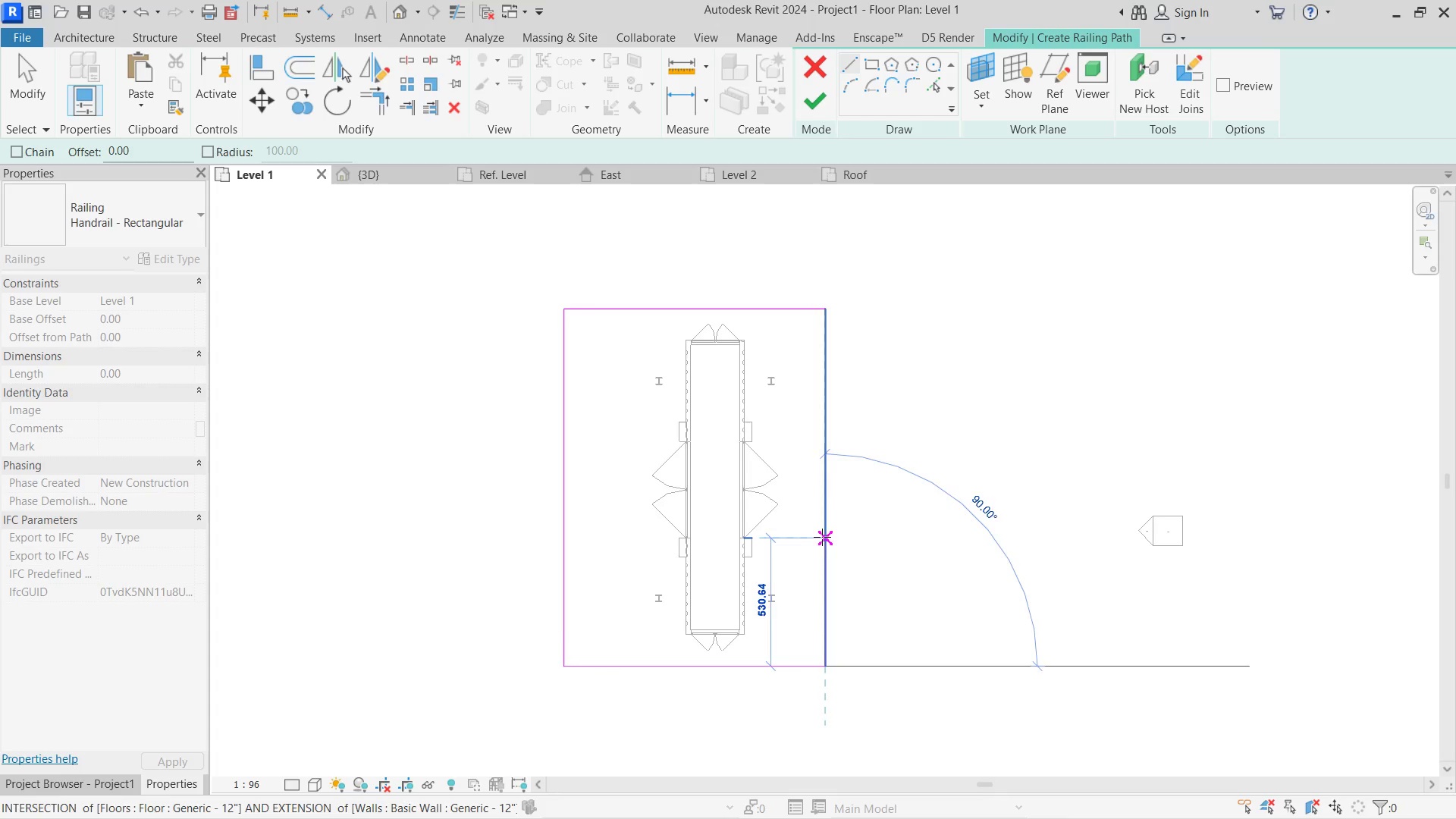 
left_click([822, 537])
 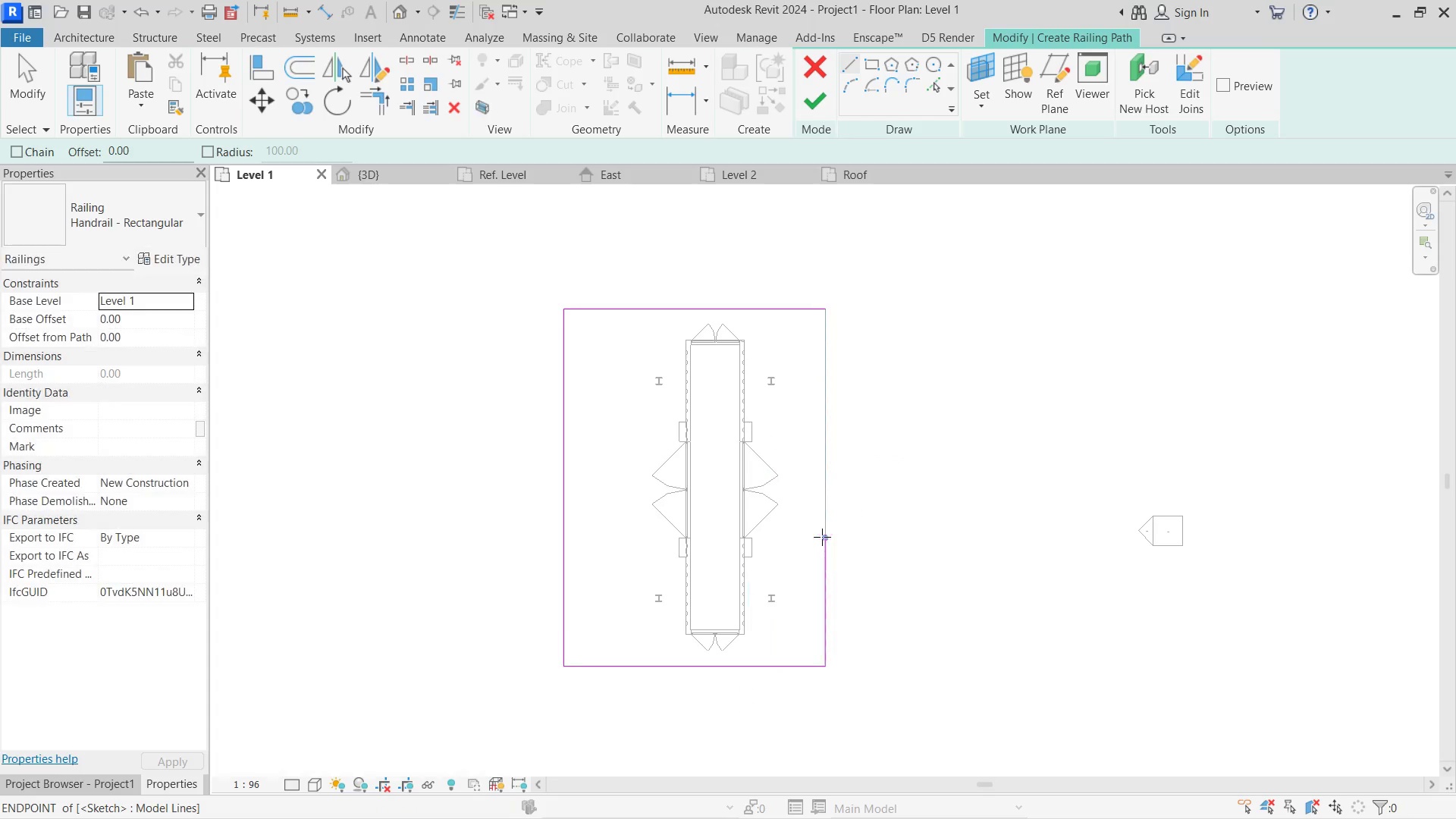 
key(Escape)
 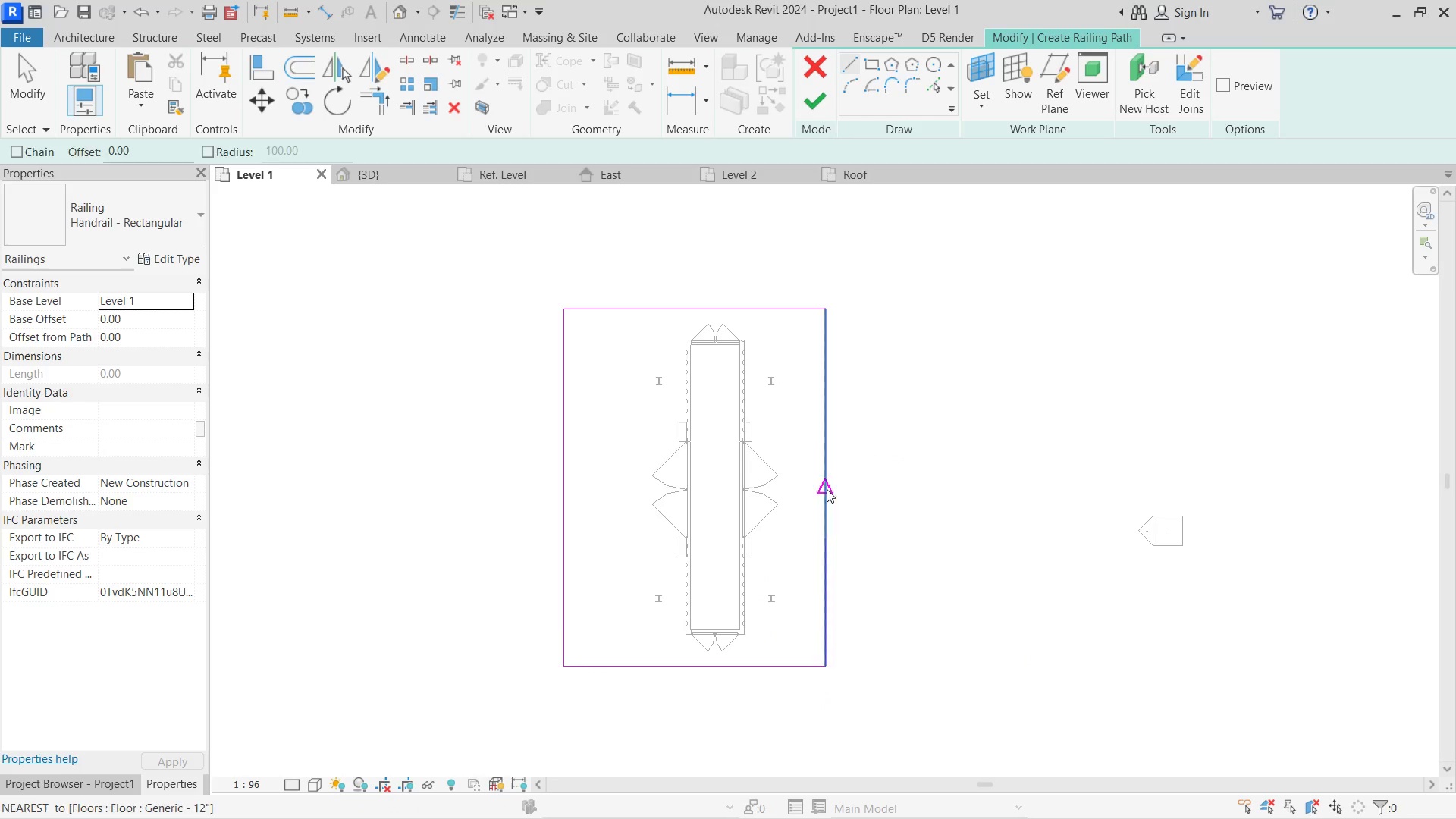 
hold_key(key=Escape, duration=4.09)
 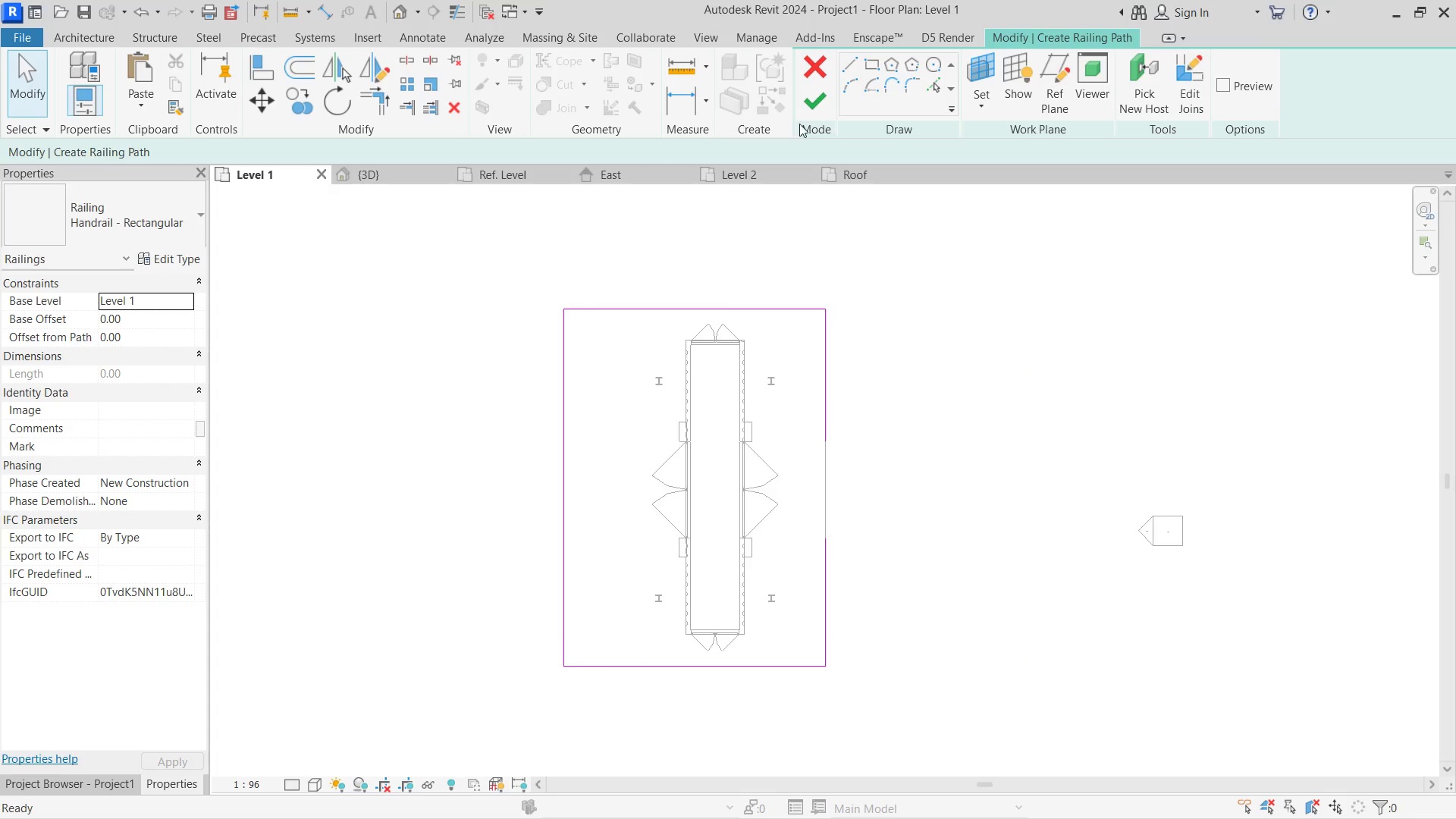 
left_click([855, 59])
 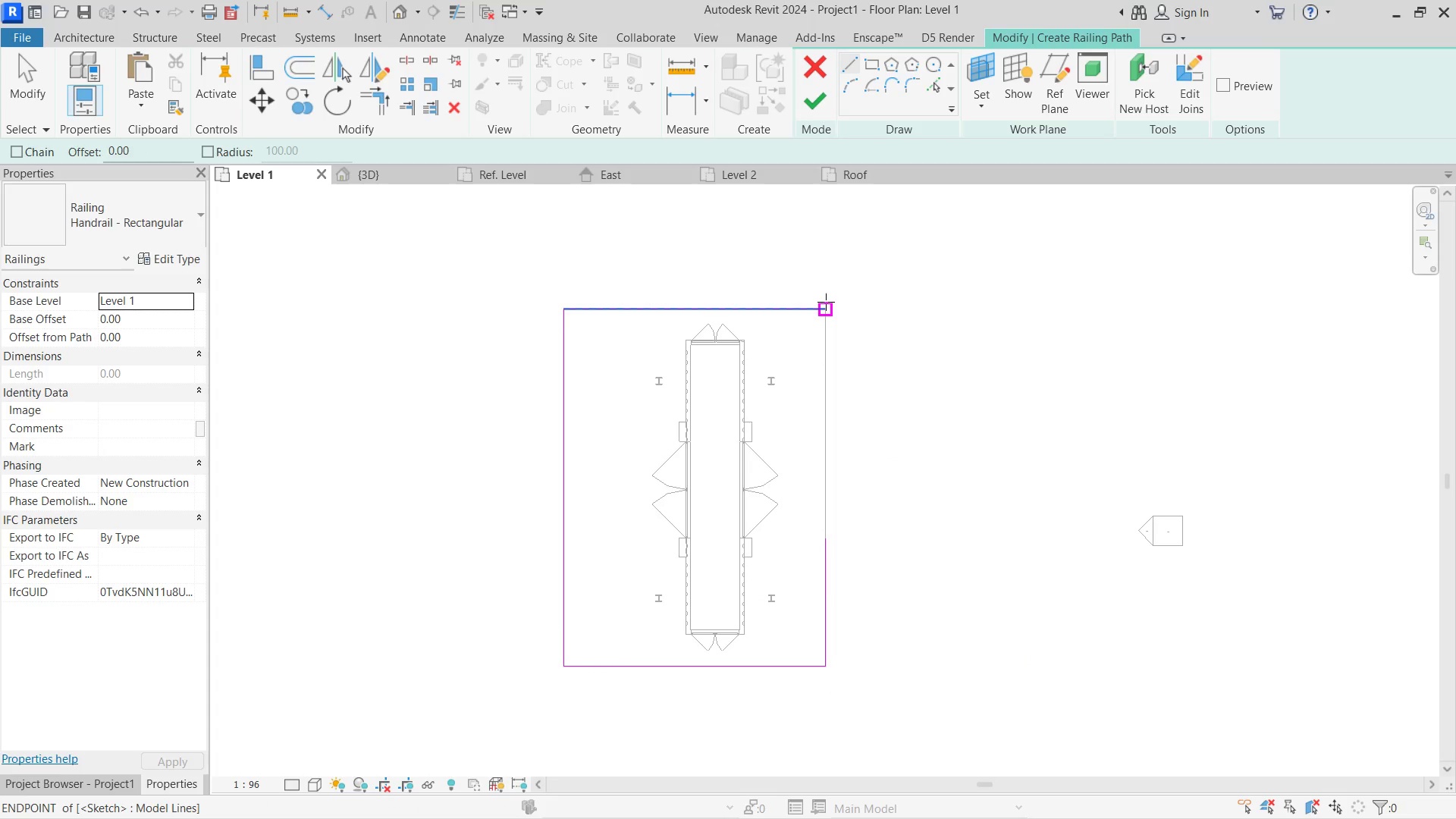 
left_click([826, 305])
 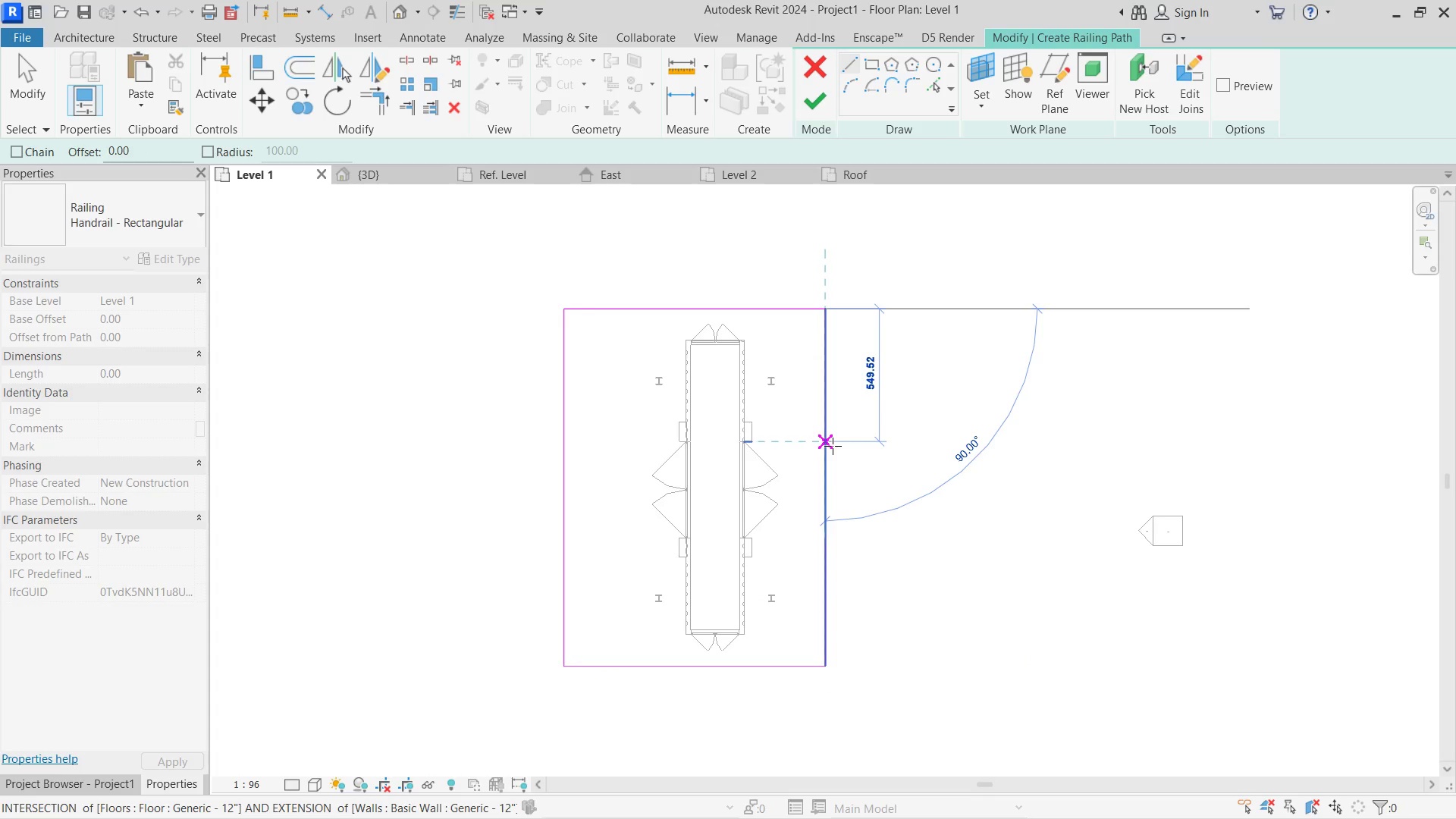 
left_click([833, 446])
 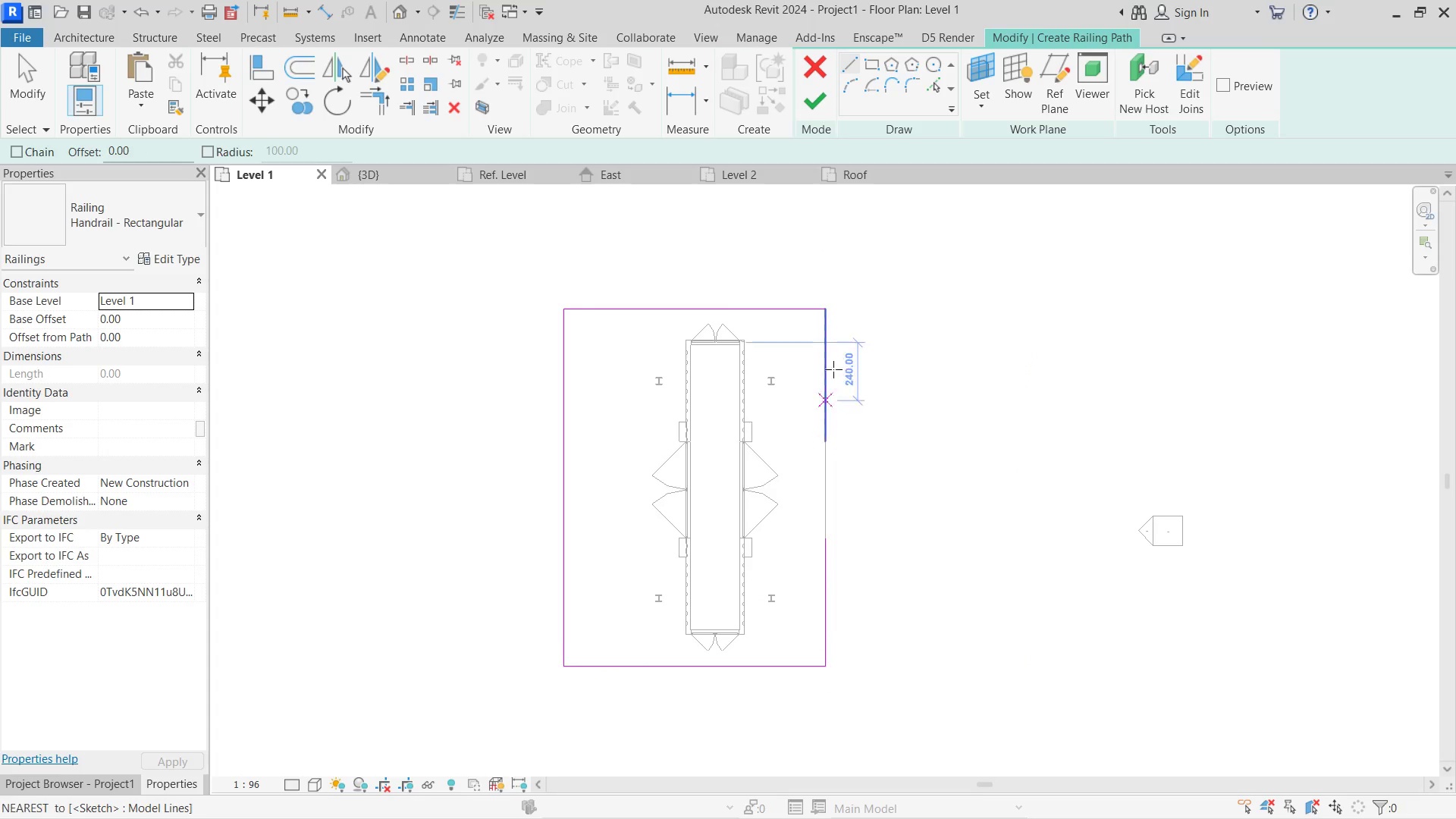 
hold_key(key=Escape, duration=0.34)
 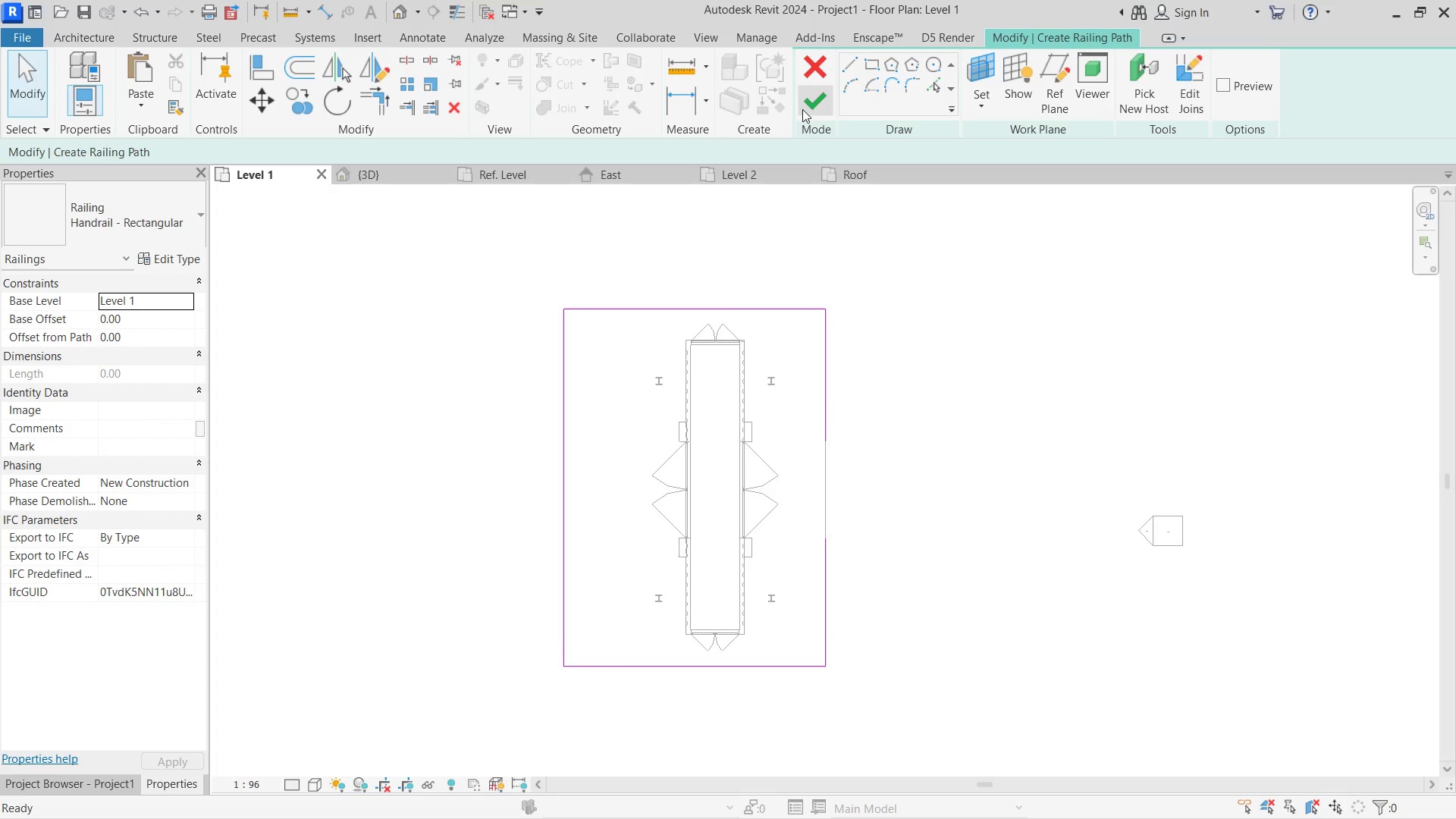 
left_click([802, 109])
 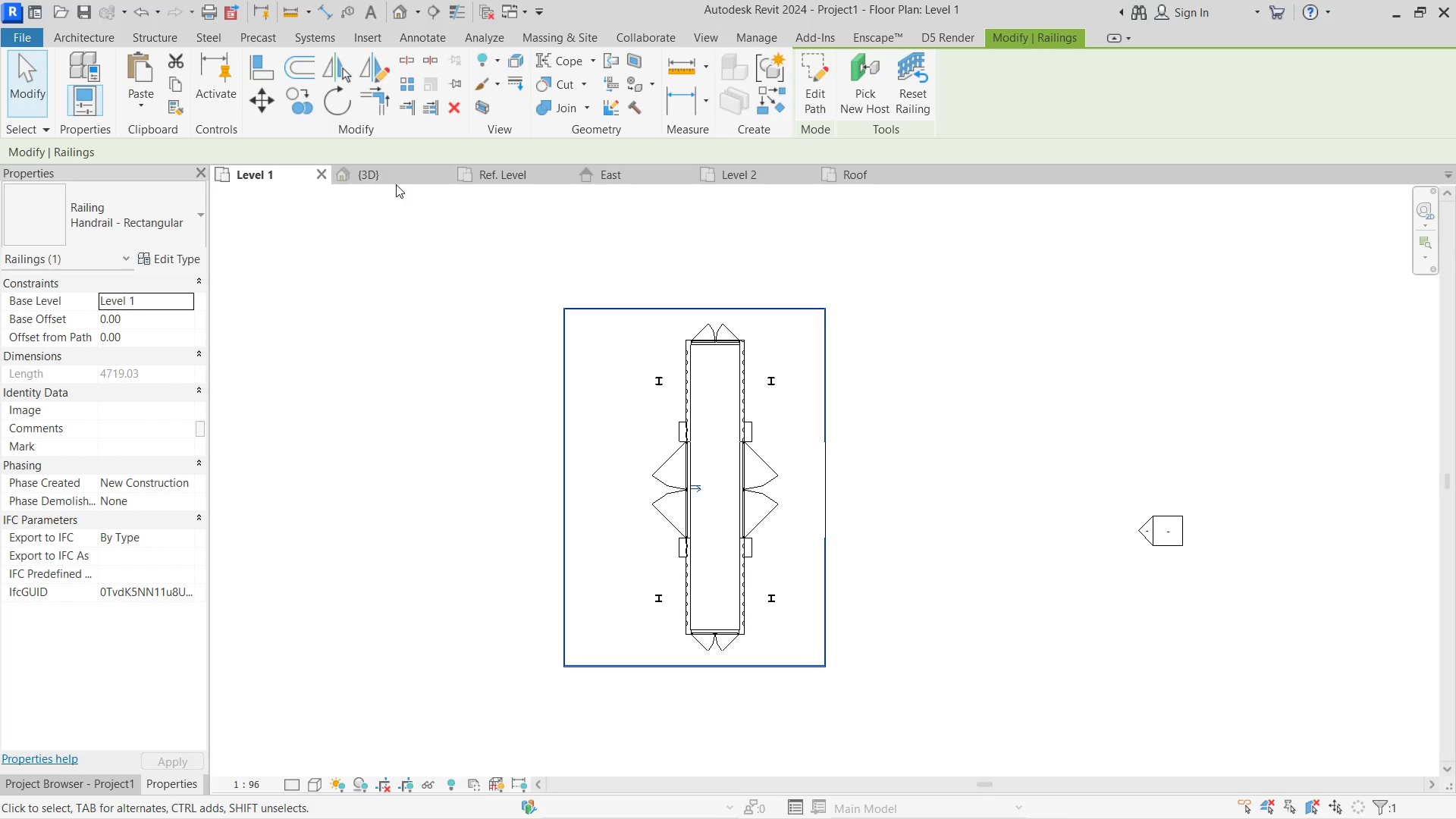 
left_click([394, 184])
 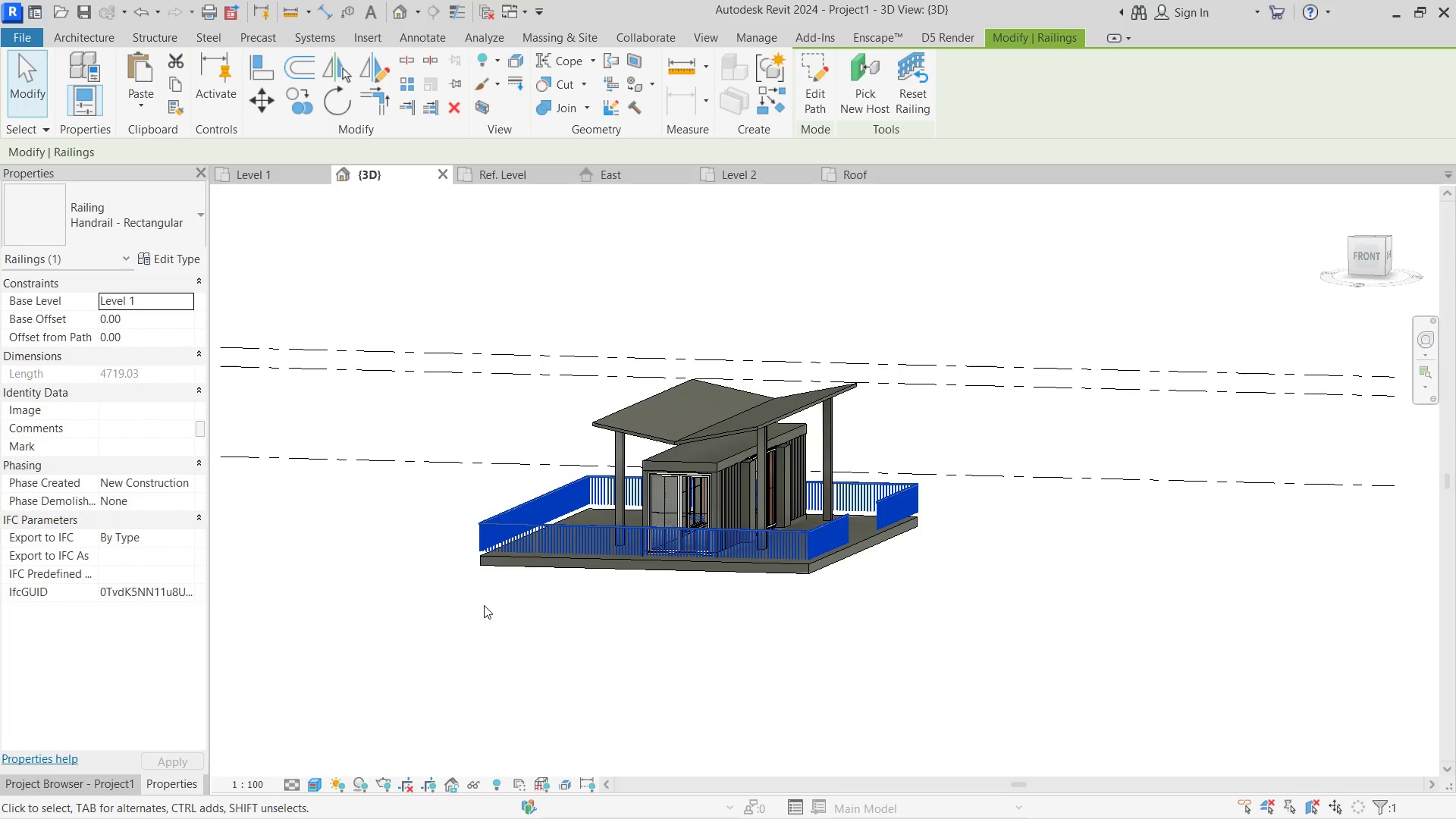 
scroll: coordinate [480, 588], scroll_direction: up, amount: 4.0
 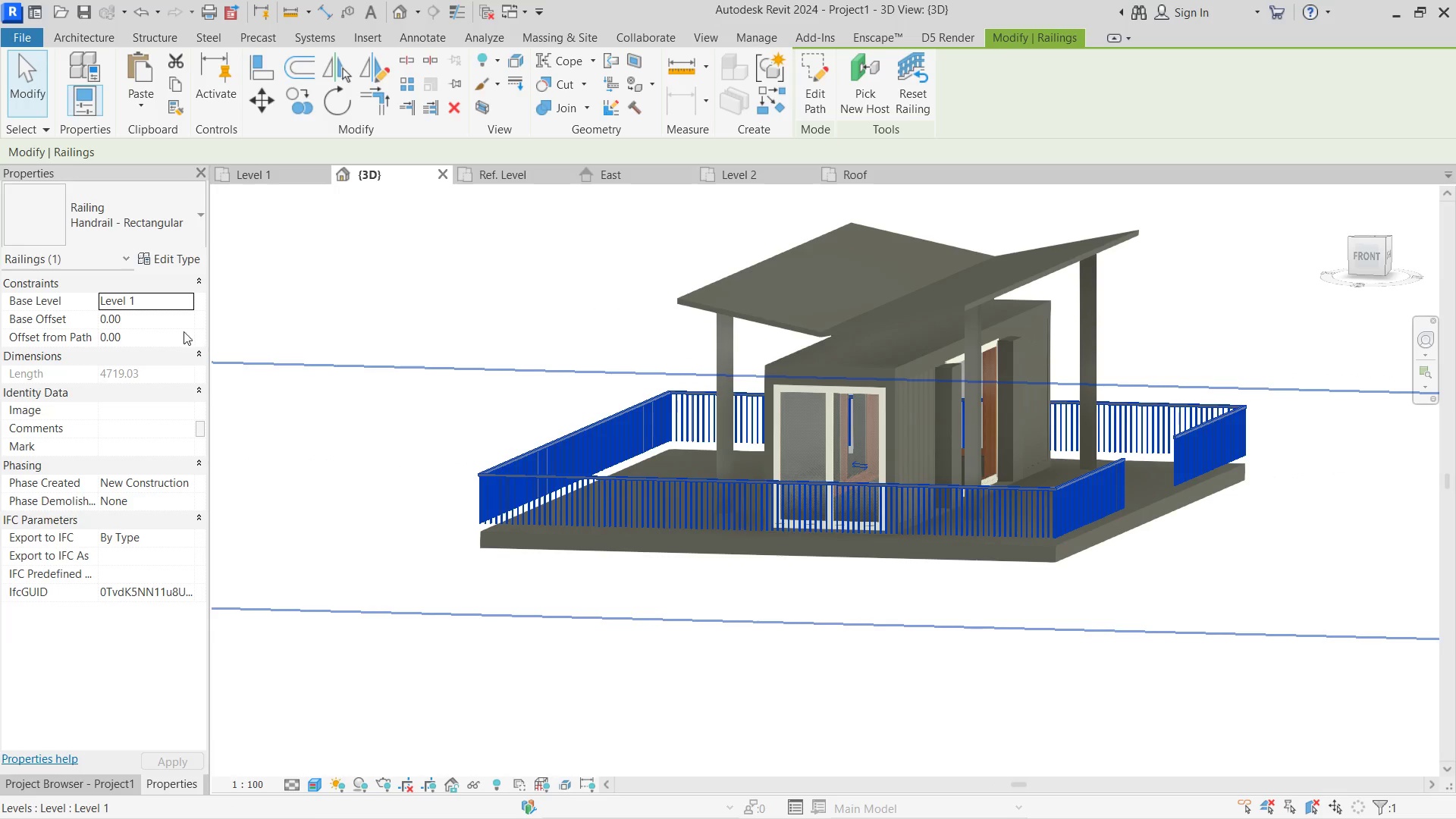 
left_click([180, 312])
 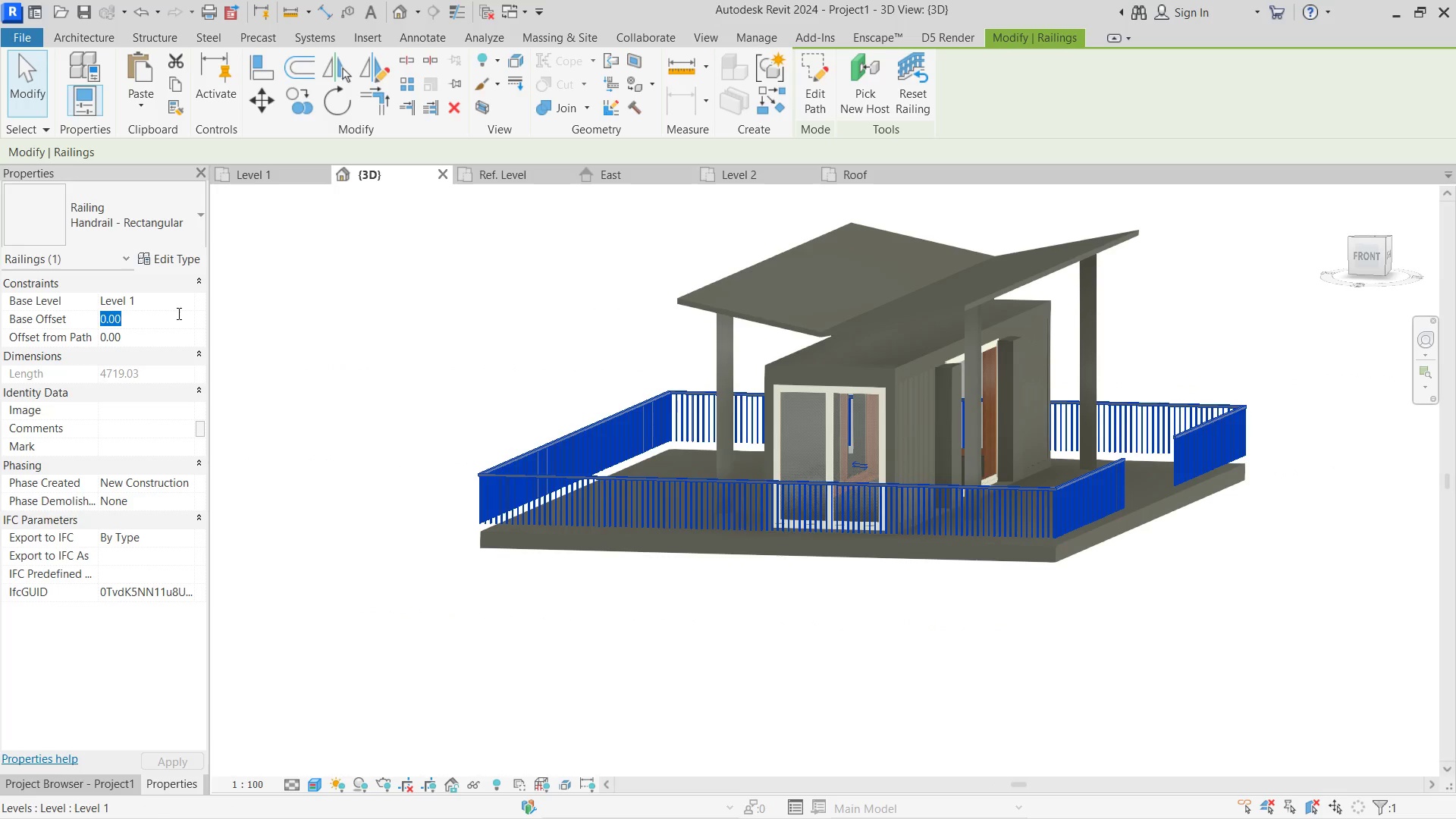 
key(NumpadSubtract)
 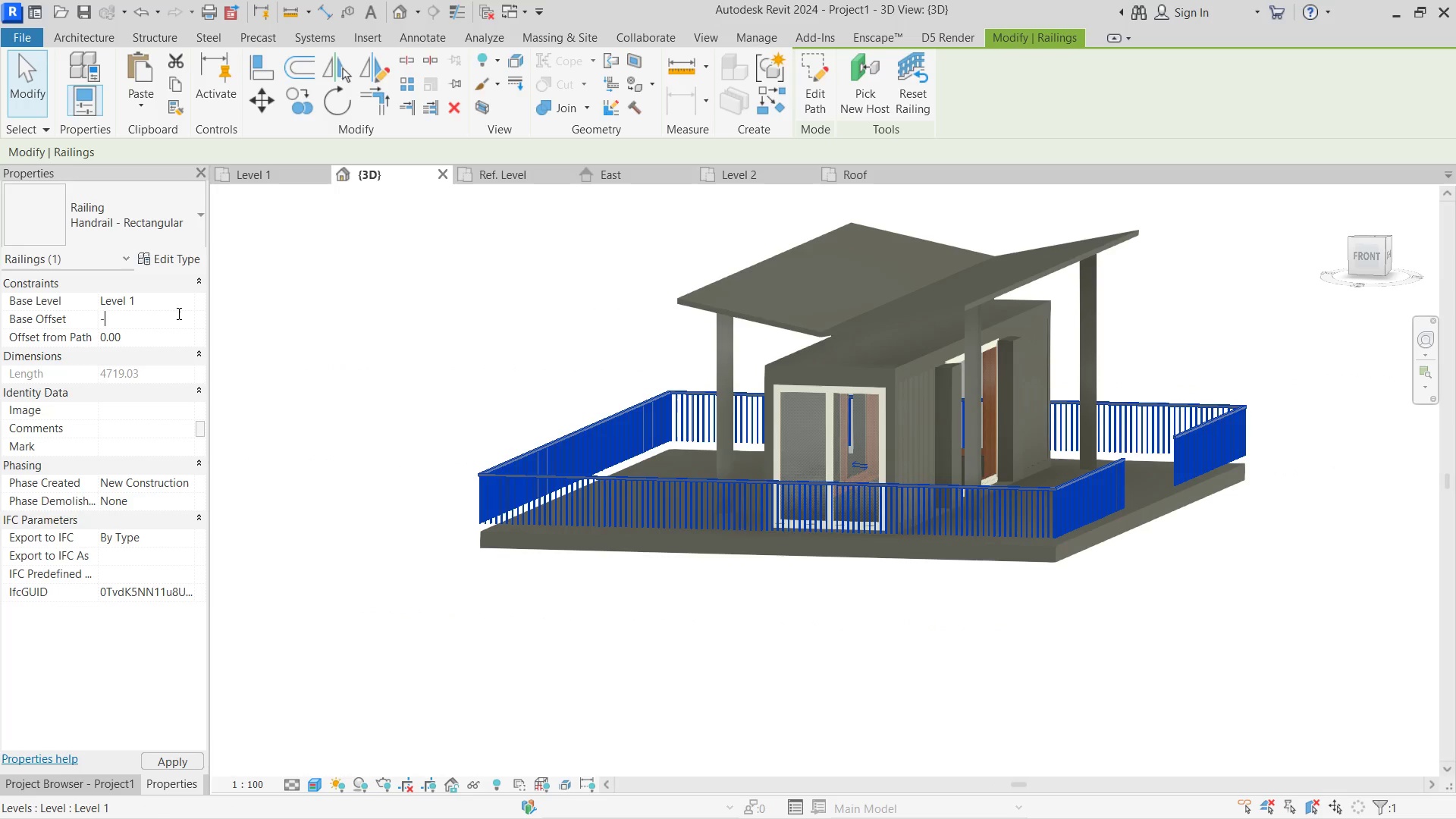 
key(Numpad1)
 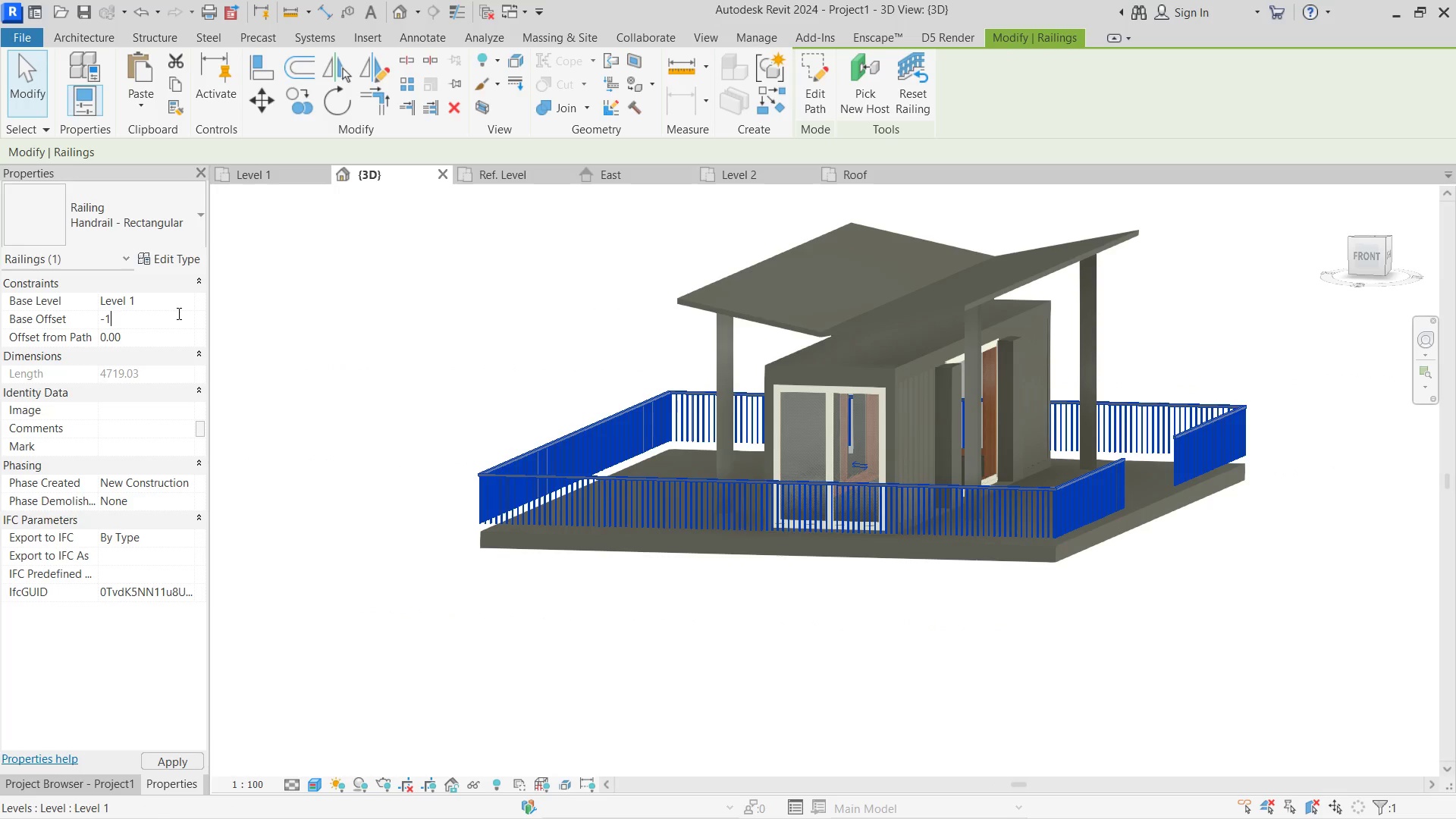 
key(Numpad5)
 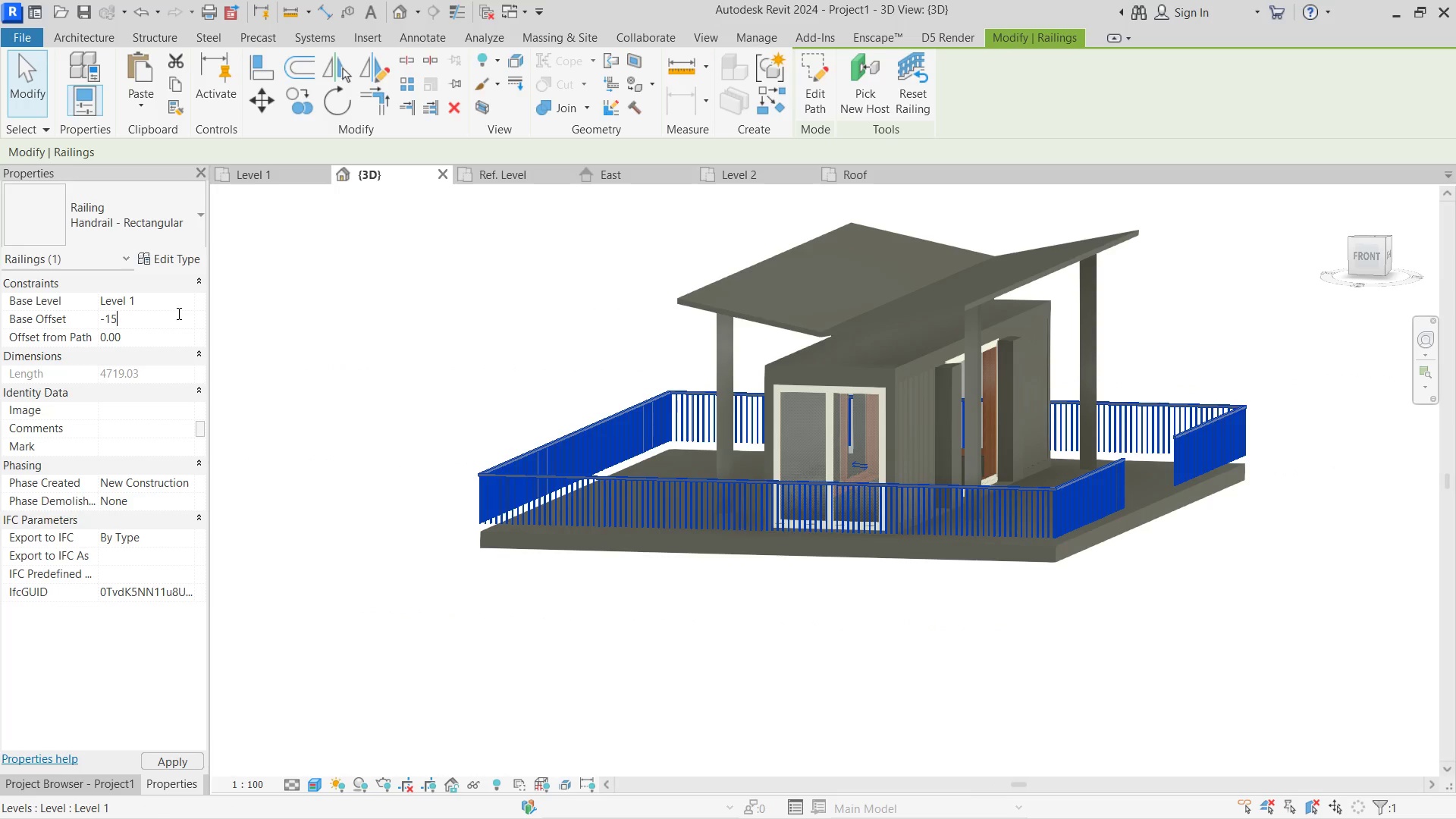 
key(NumpadEnter)
 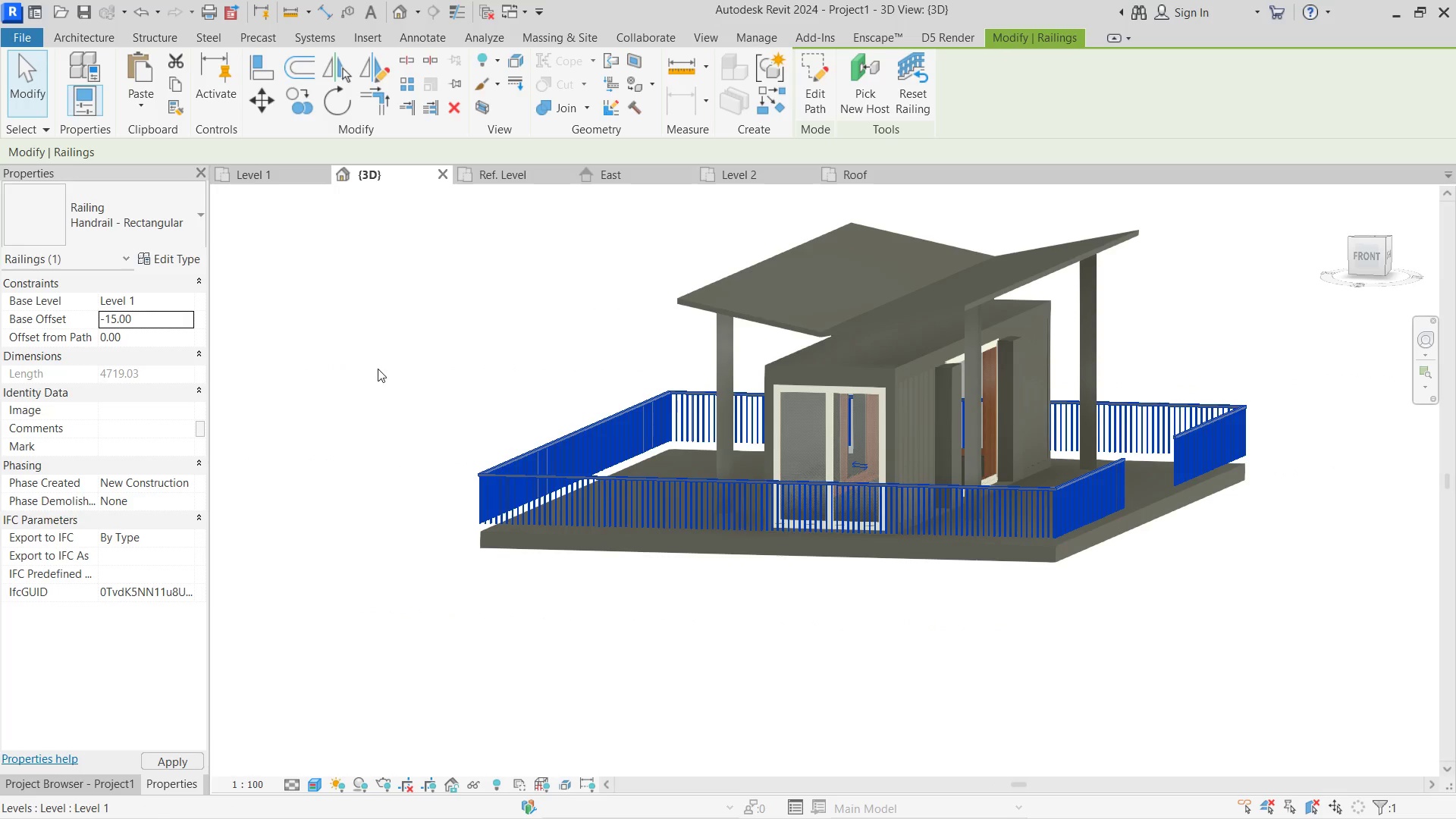 
left_click([378, 369])
 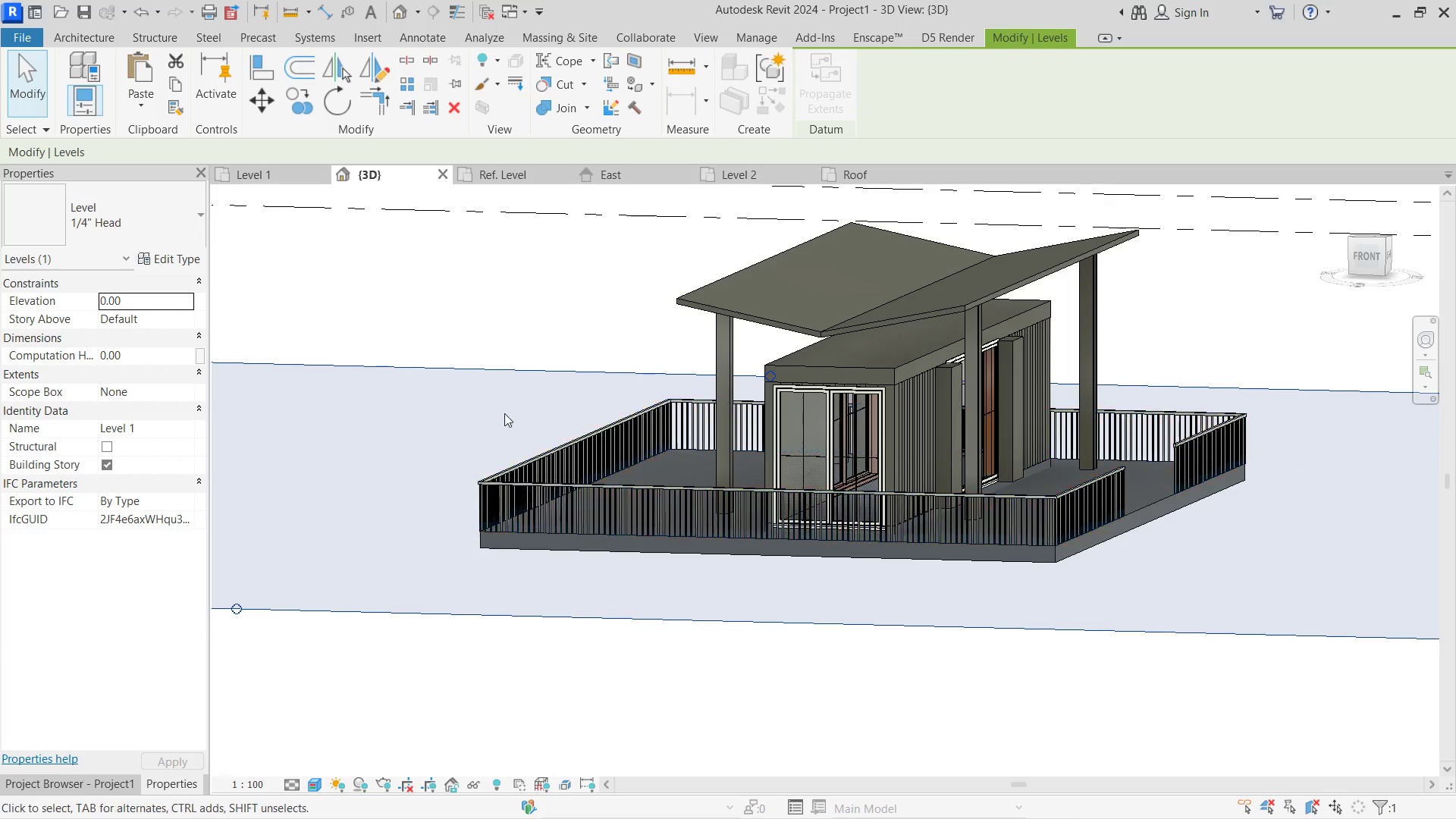 
left_click_drag(start_coordinate=[441, 324], to_coordinate=[551, 470])
 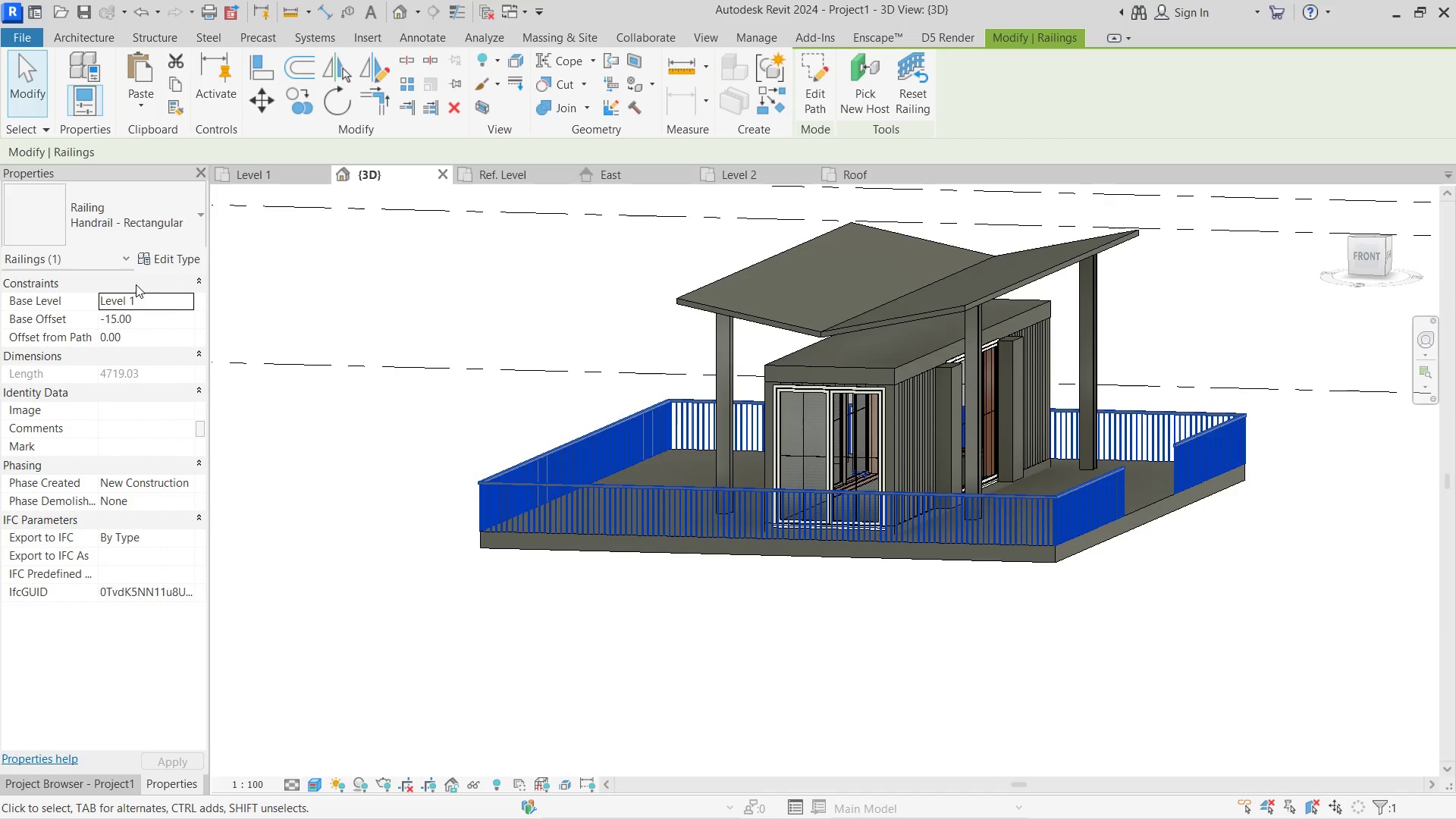 
left_click([551, 470])
 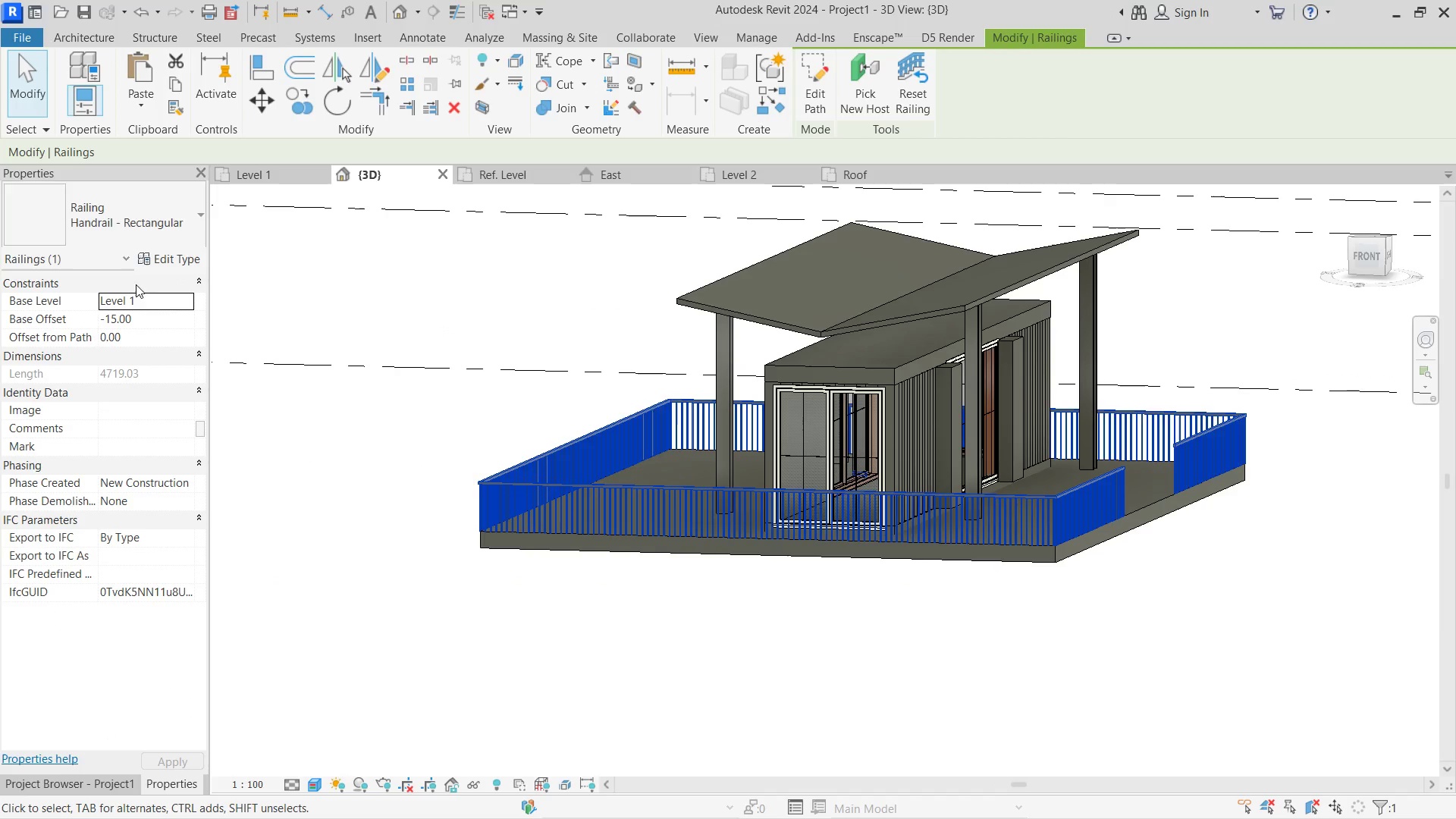 
left_click([137, 212])
 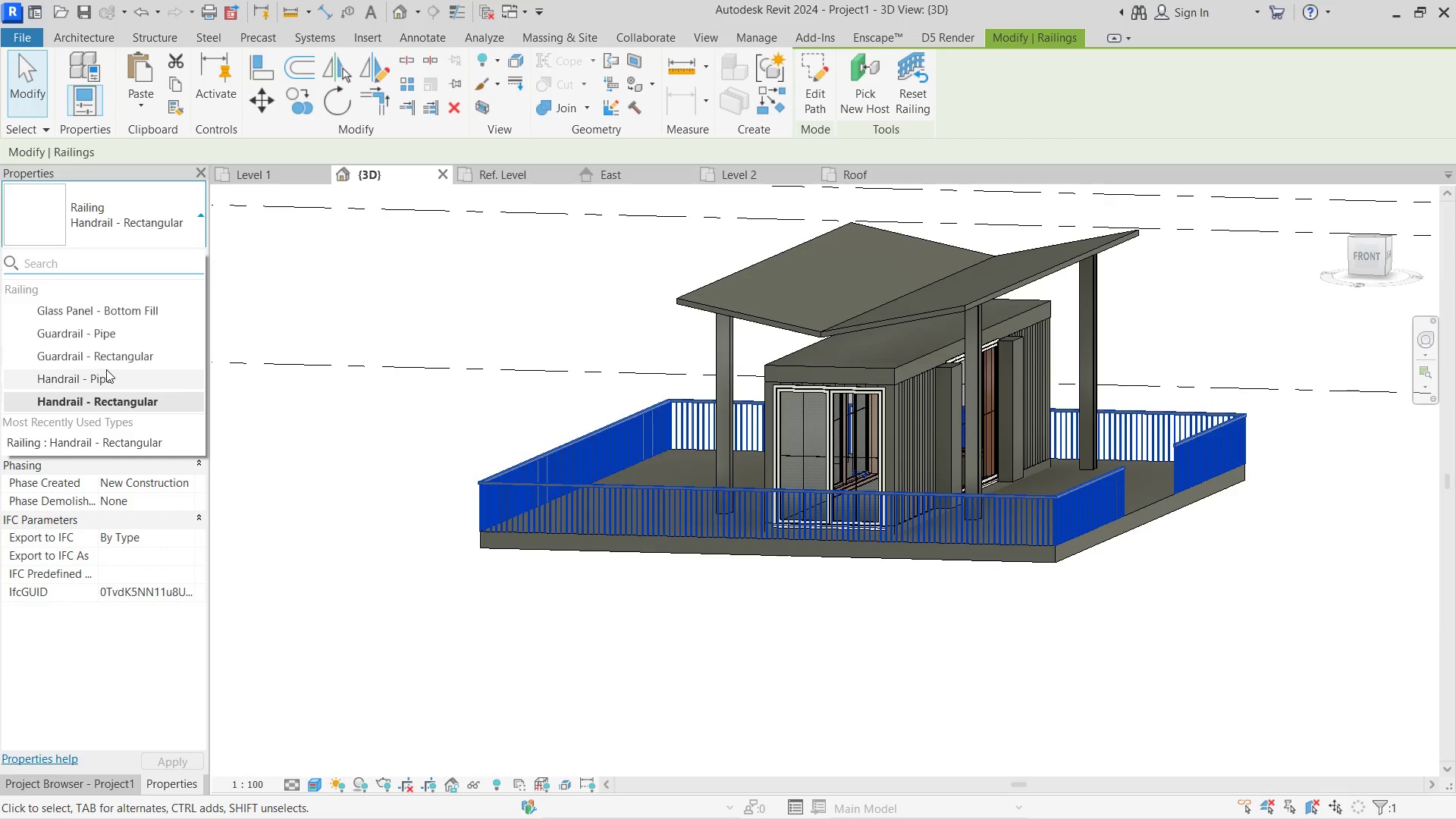 
left_click([111, 353])
 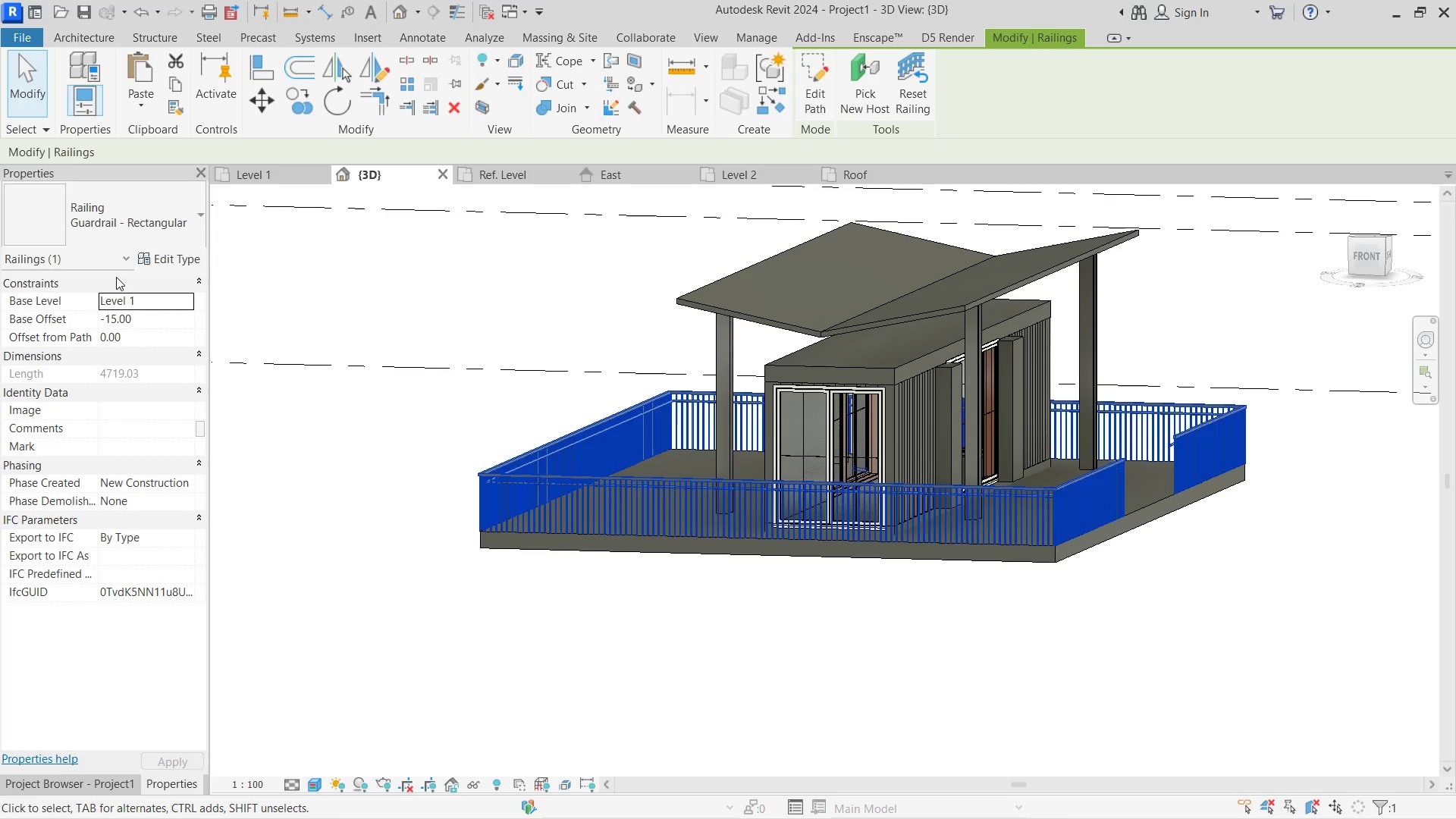 
left_click([158, 213])
 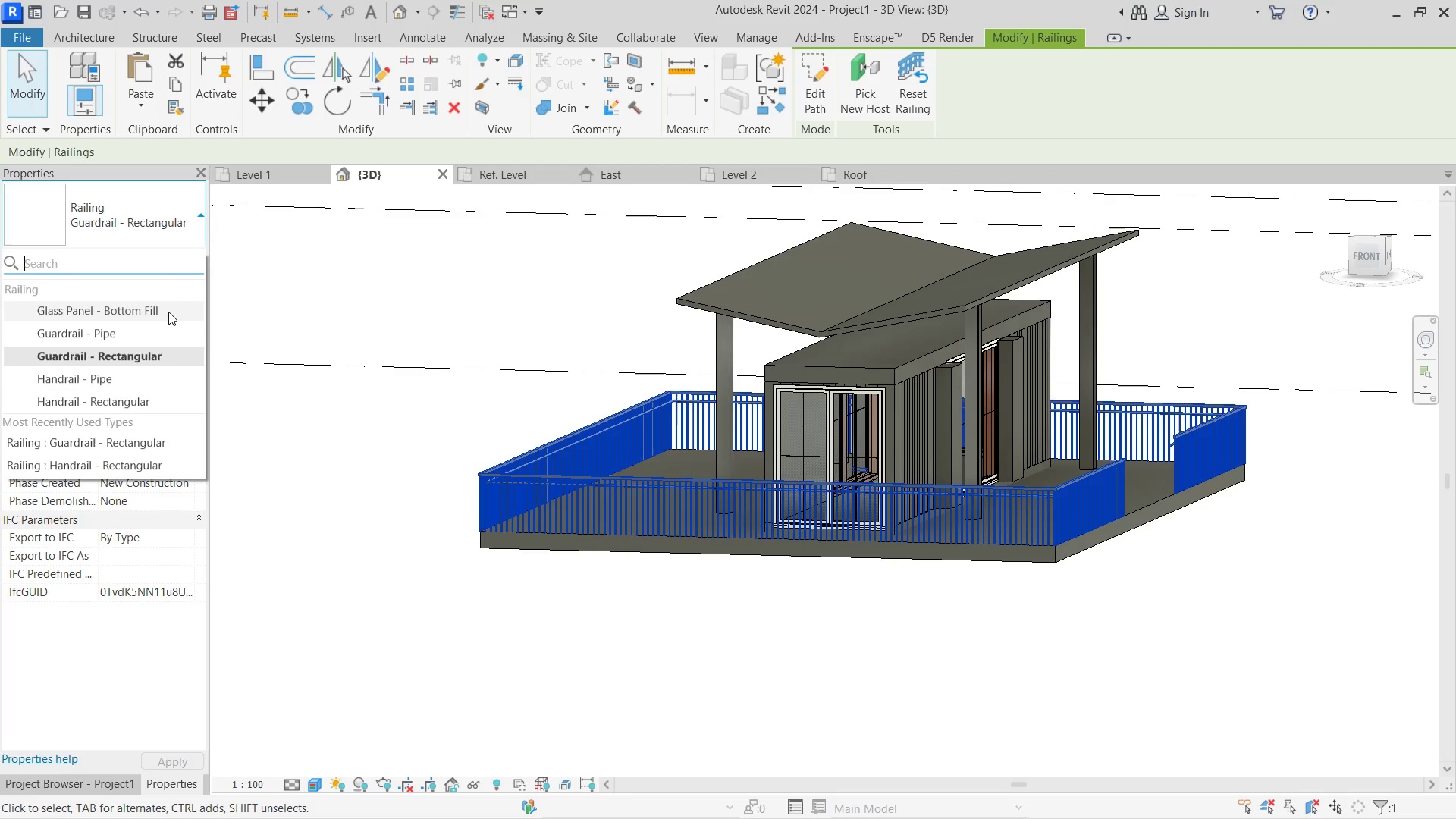 
left_click([168, 312])
 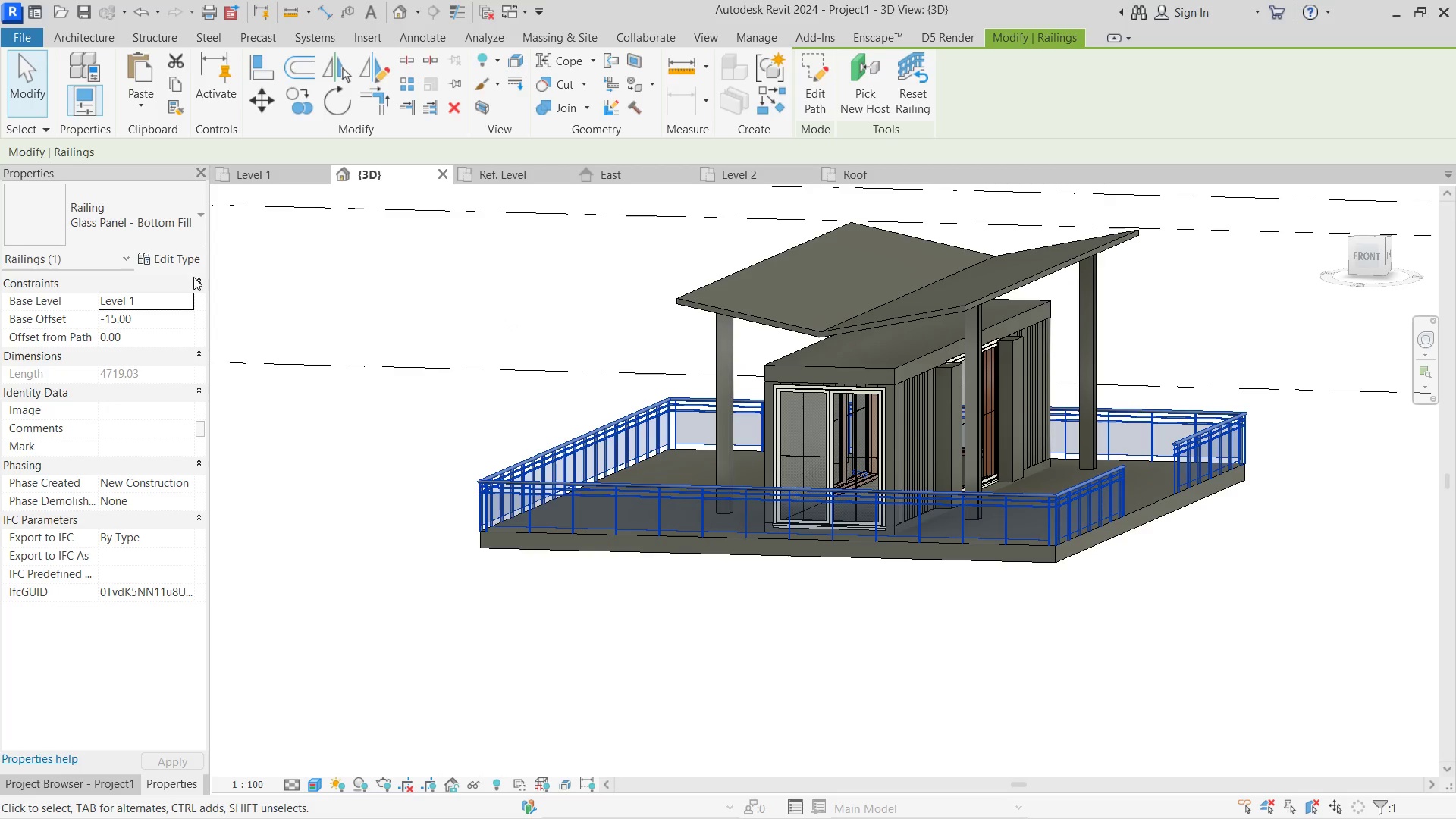 
left_click([136, 206])
 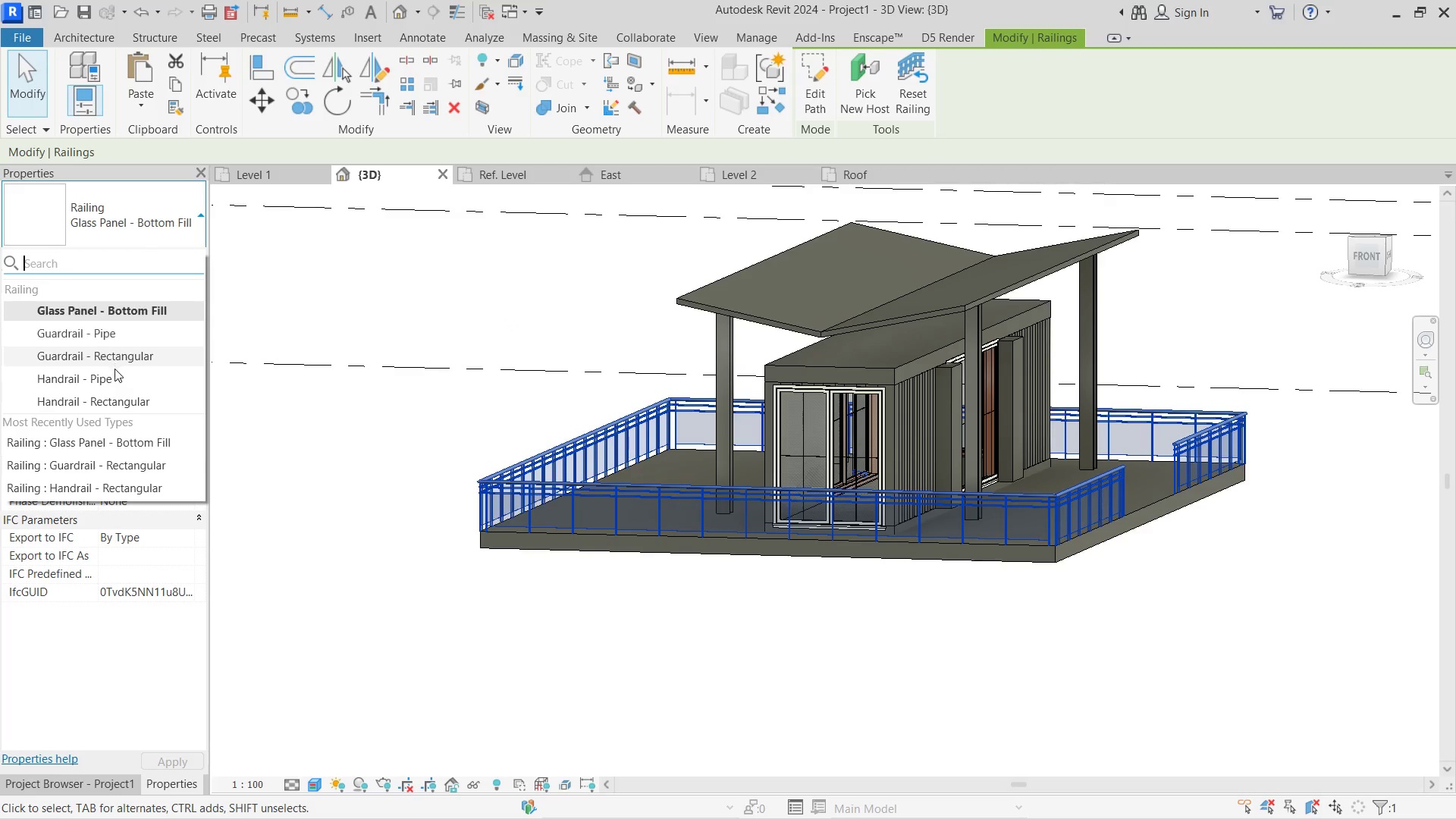 
left_click([115, 369])
 